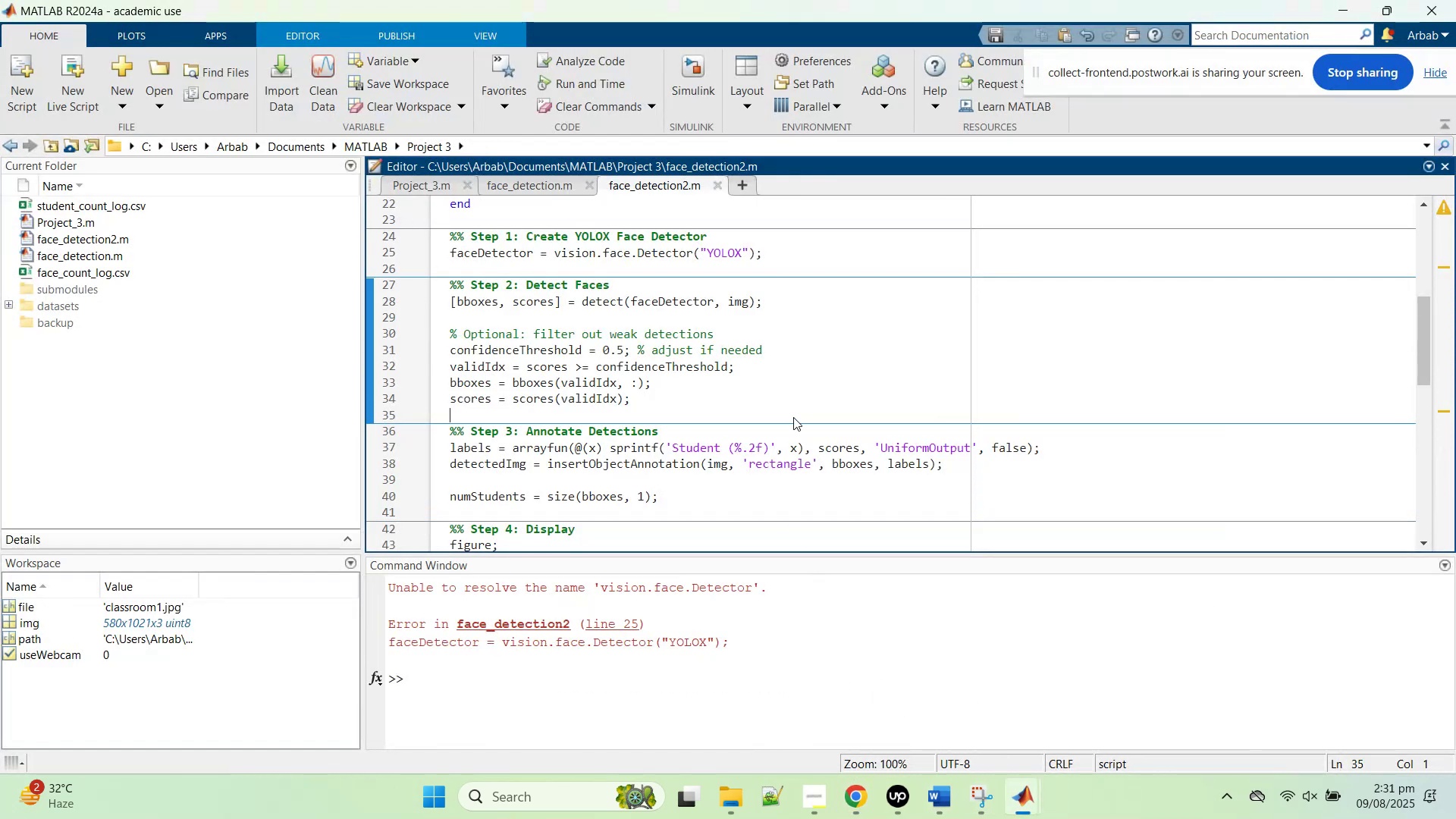 
key(Control+A)
 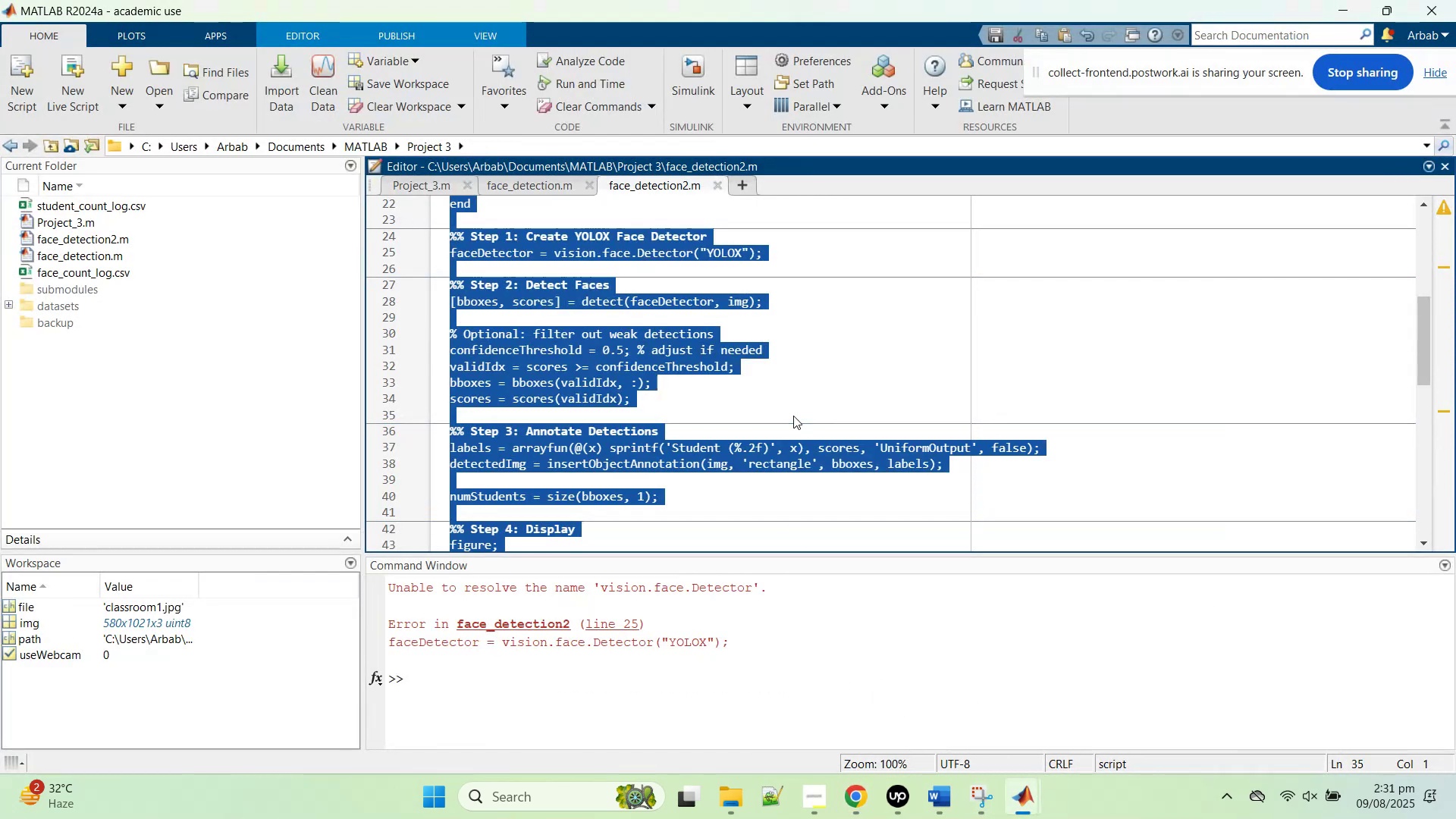 
left_click([800, 244])
 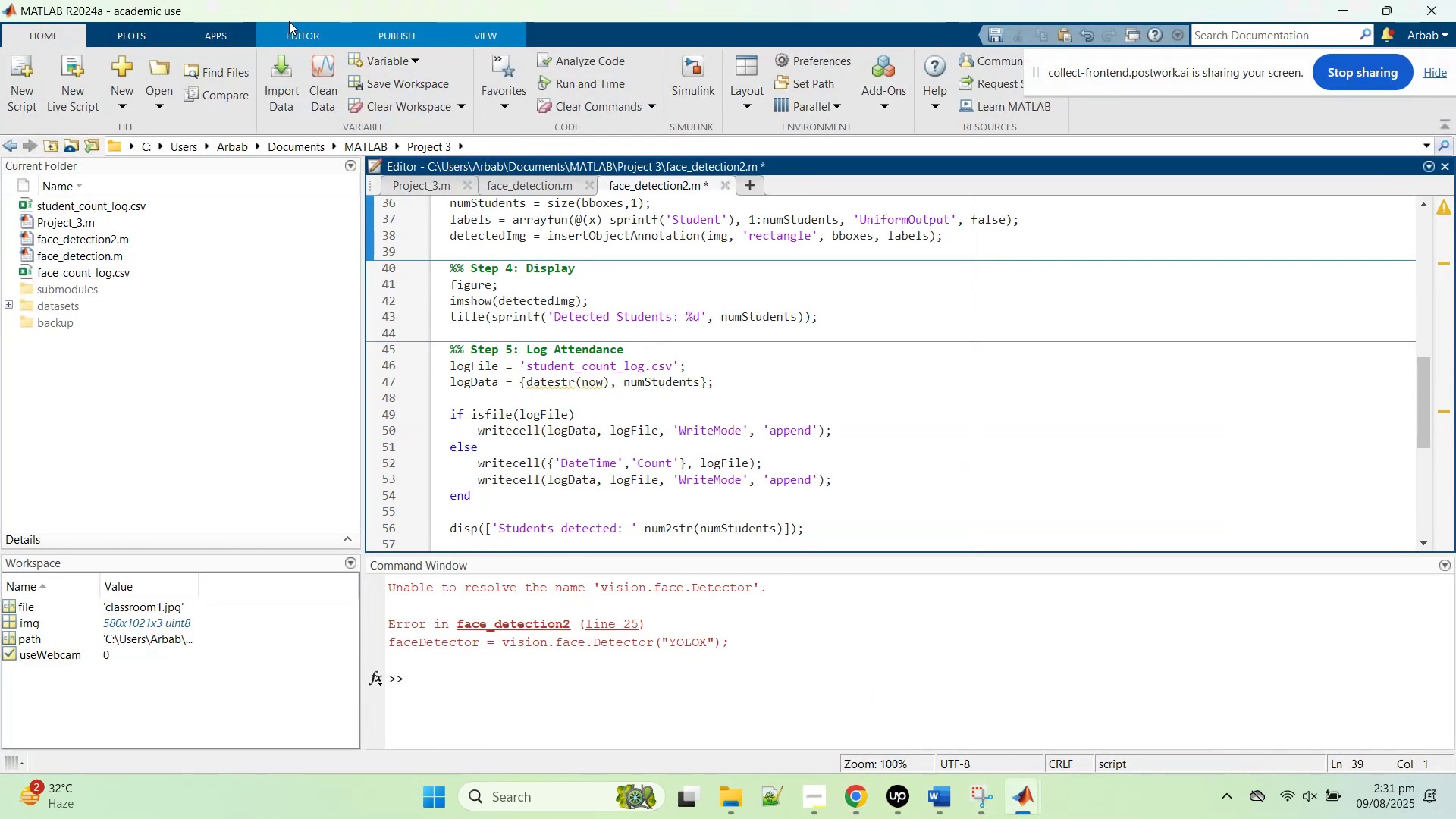 
double_click([298, 38])
 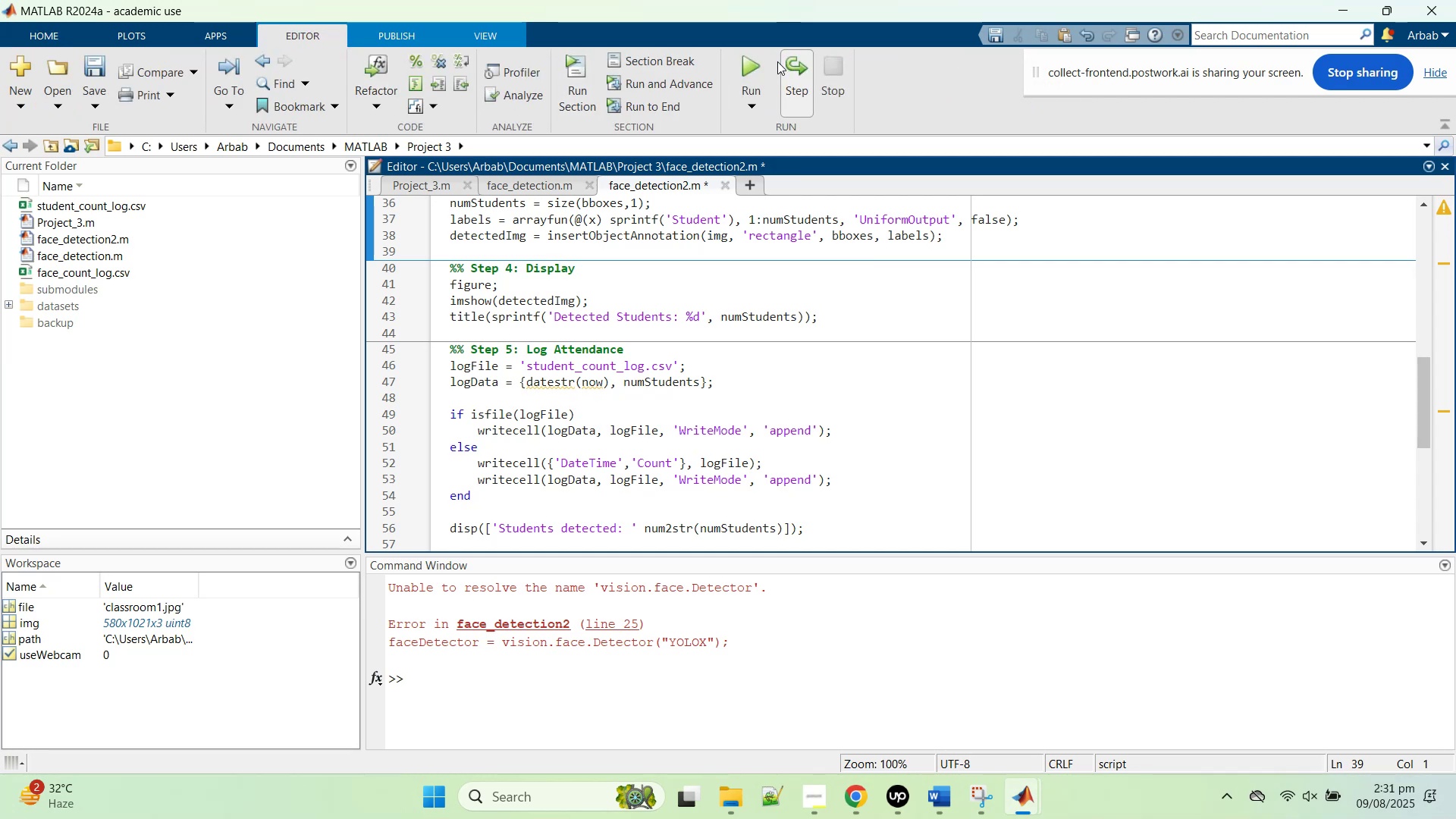 
left_click([745, 65])
 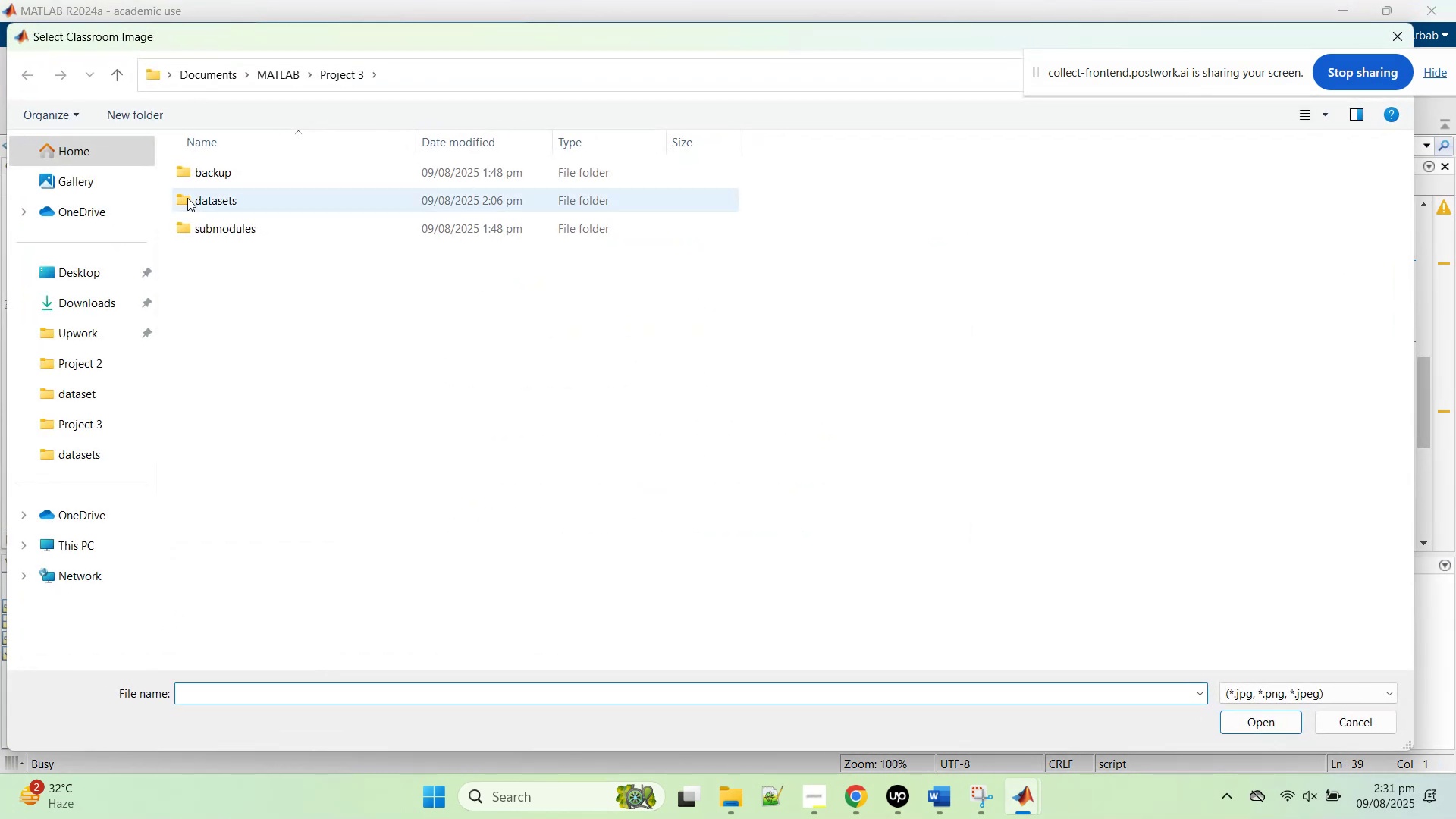 
double_click([206, 196])
 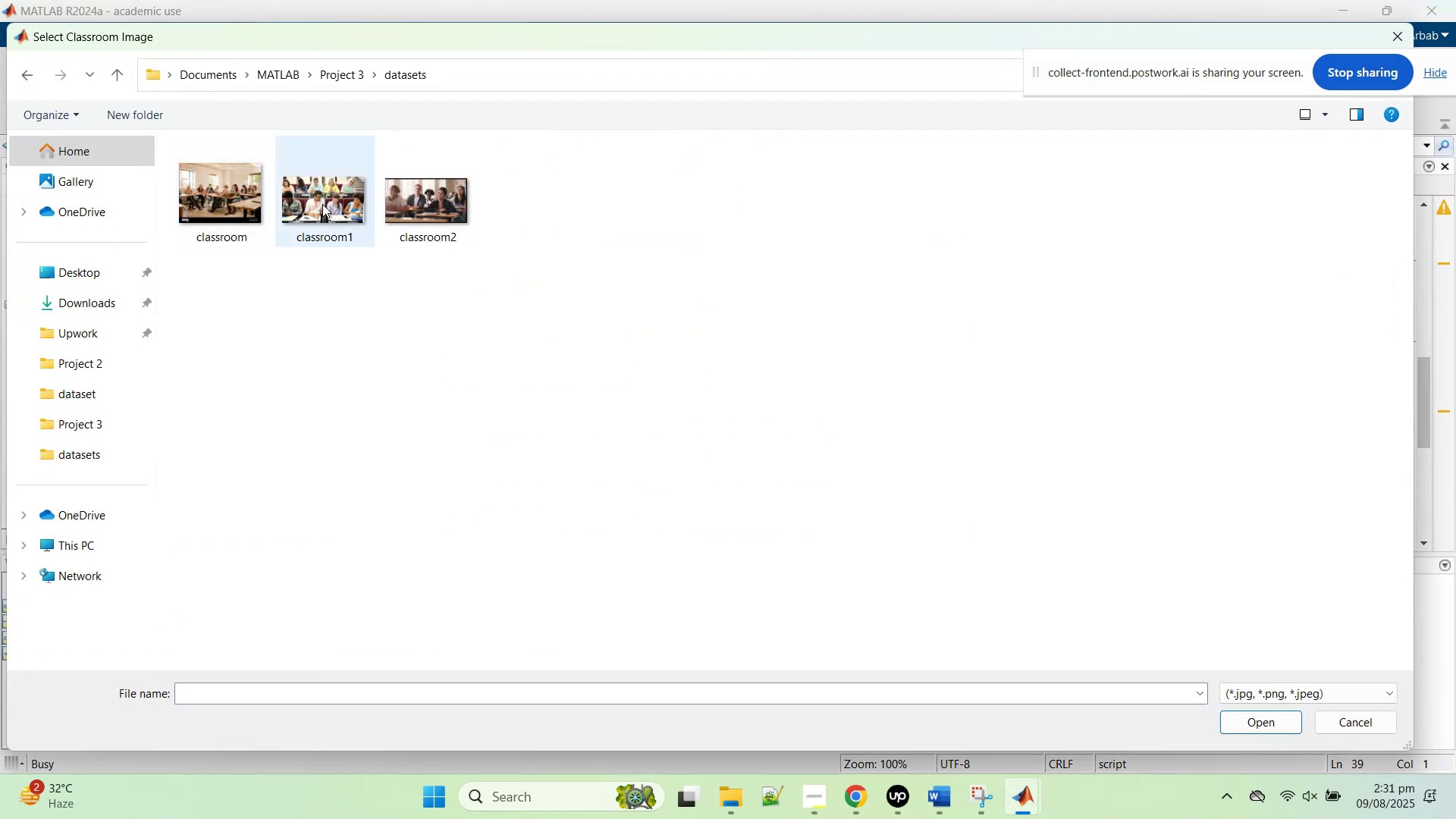 
double_click([323, 203])
 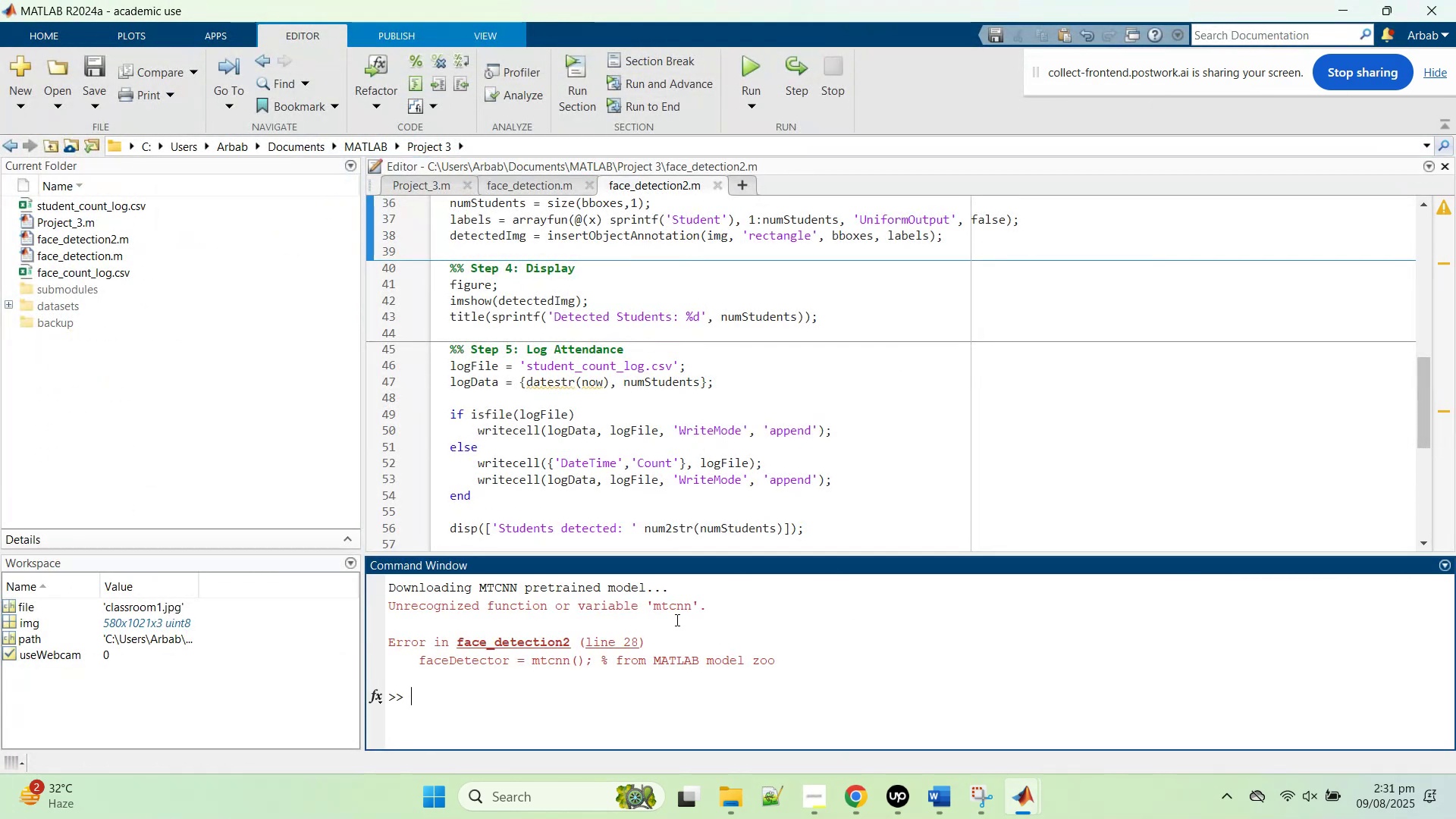 
wait(6.63)
 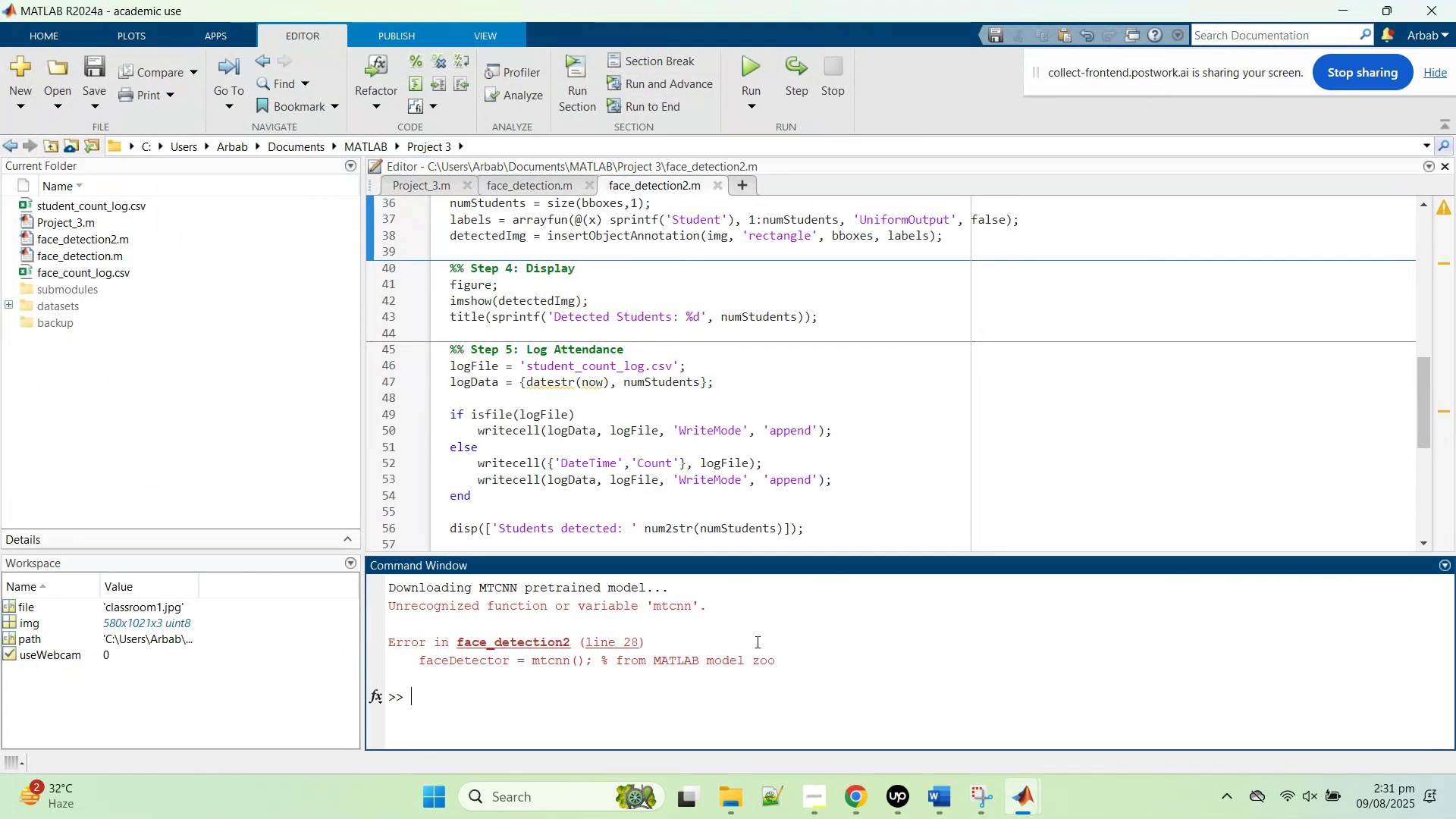 
scroll: coordinate [680, 469], scroll_direction: up, amount: 10.0
 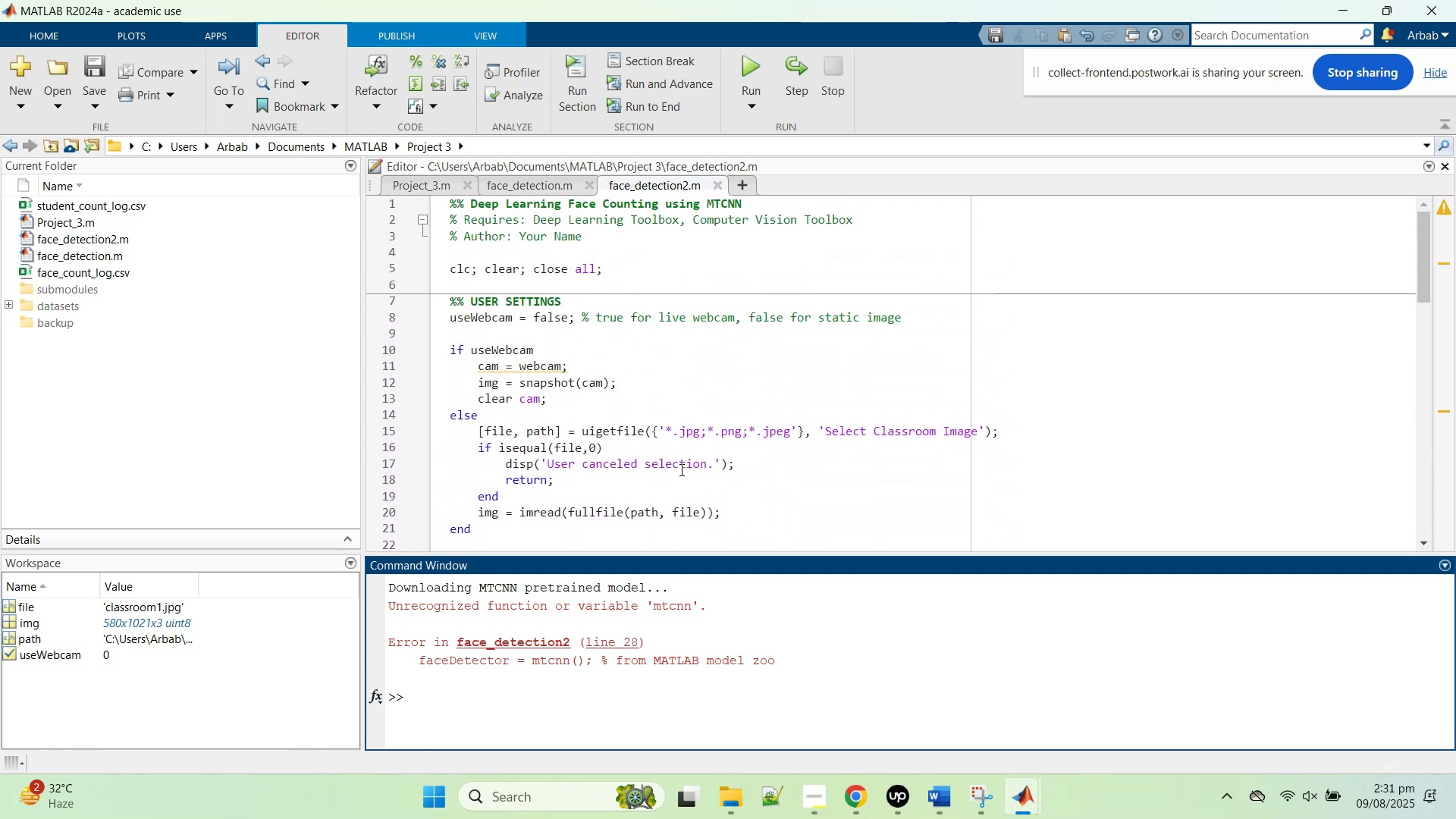 
scroll: coordinate [679, 470], scroll_direction: down, amount: 2.0
 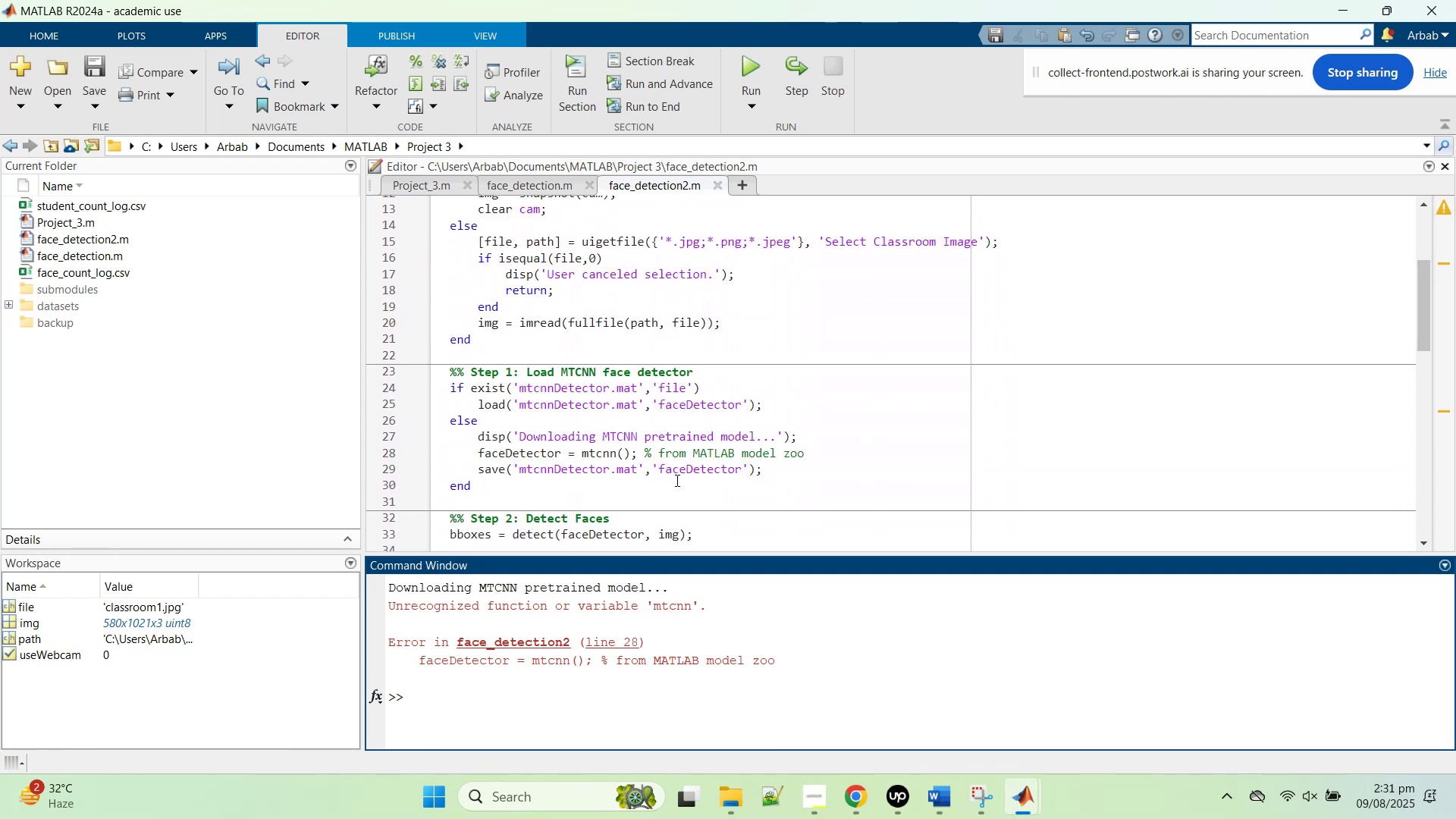 
wait(7.25)
 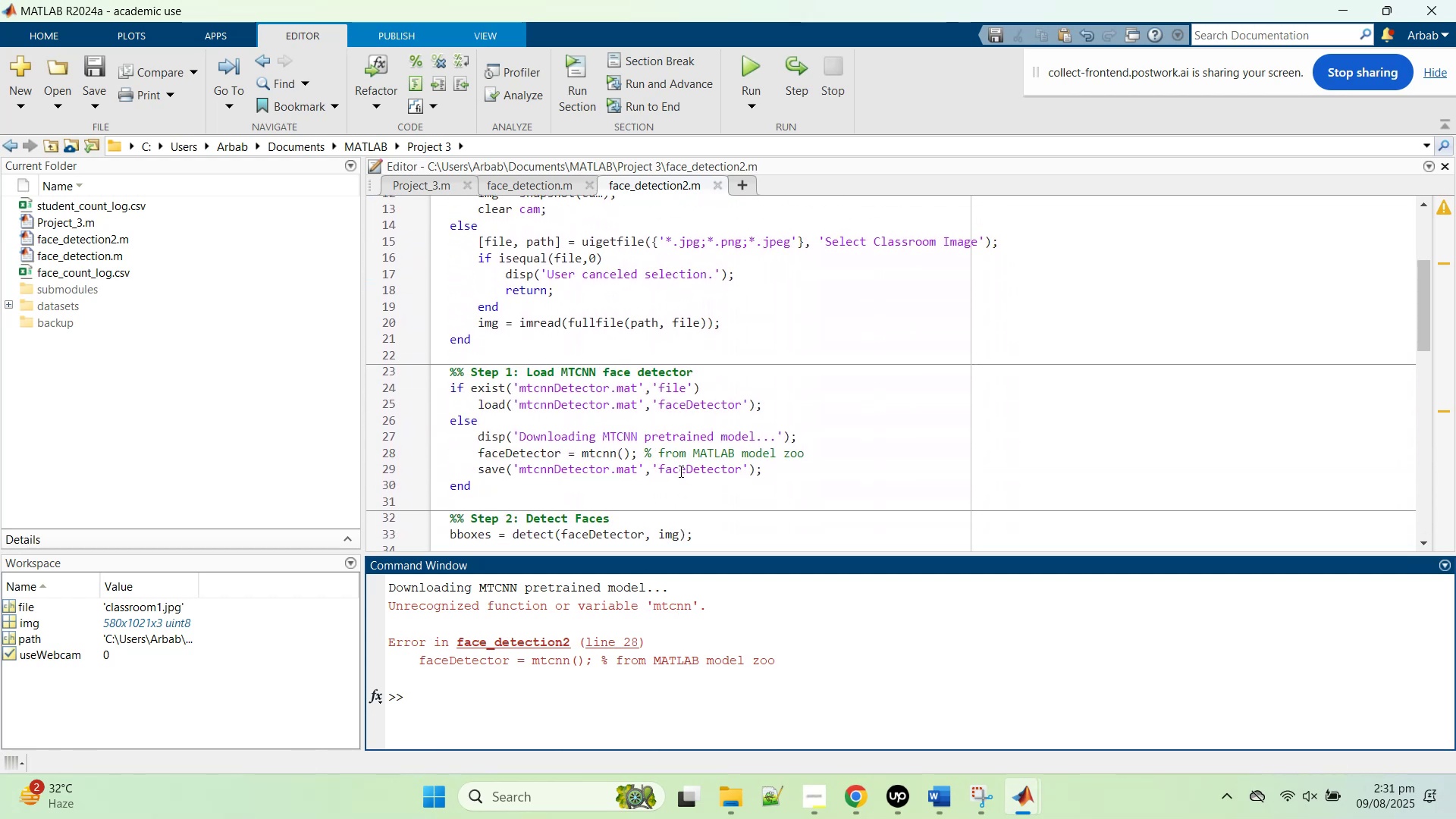 
left_click_drag(start_coordinate=[482, 455], to_coordinate=[653, 447])
 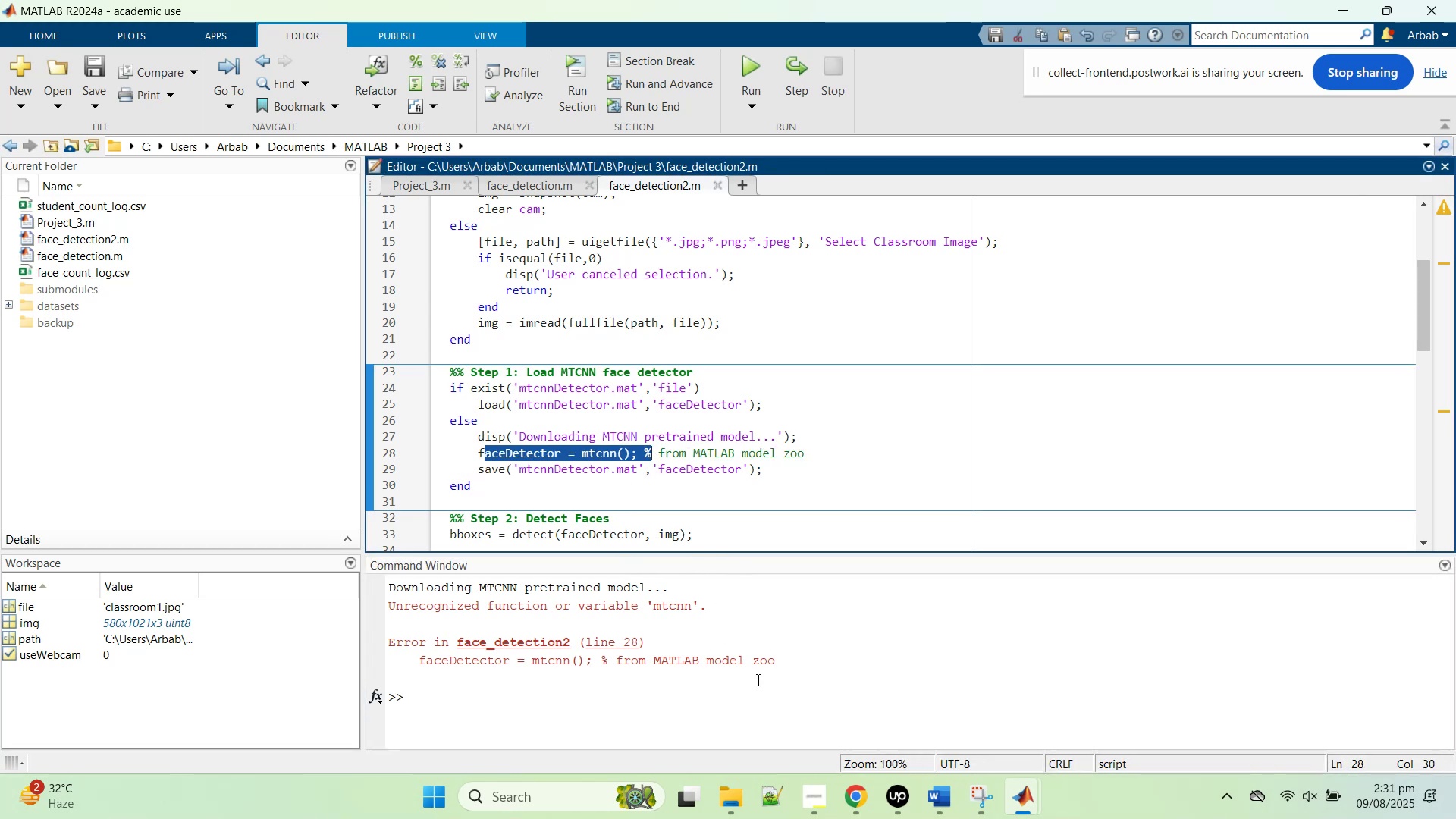 
wait(5.72)
 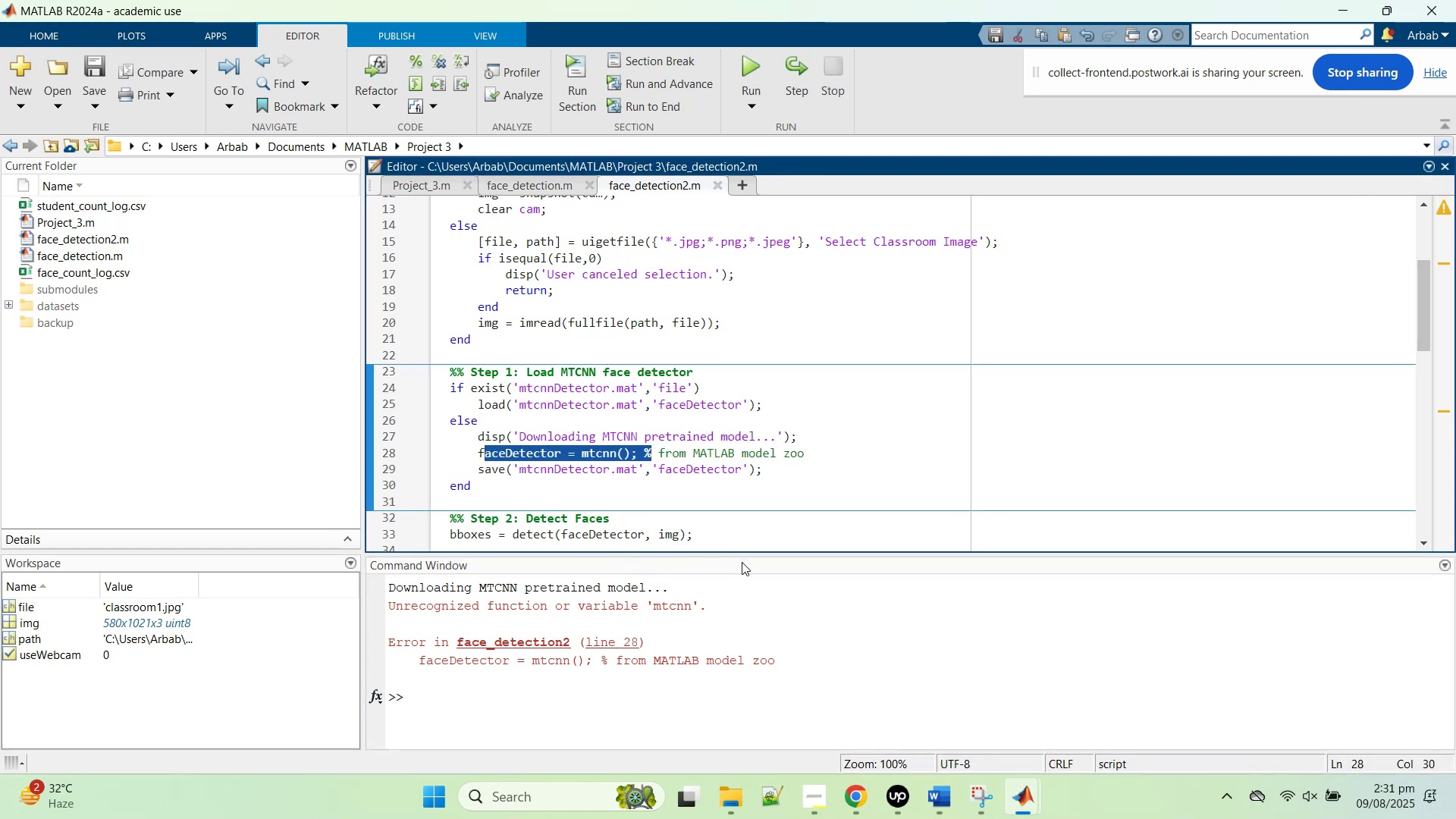 
left_click_drag(start_coordinate=[798, 660], to_coordinate=[375, 590])
 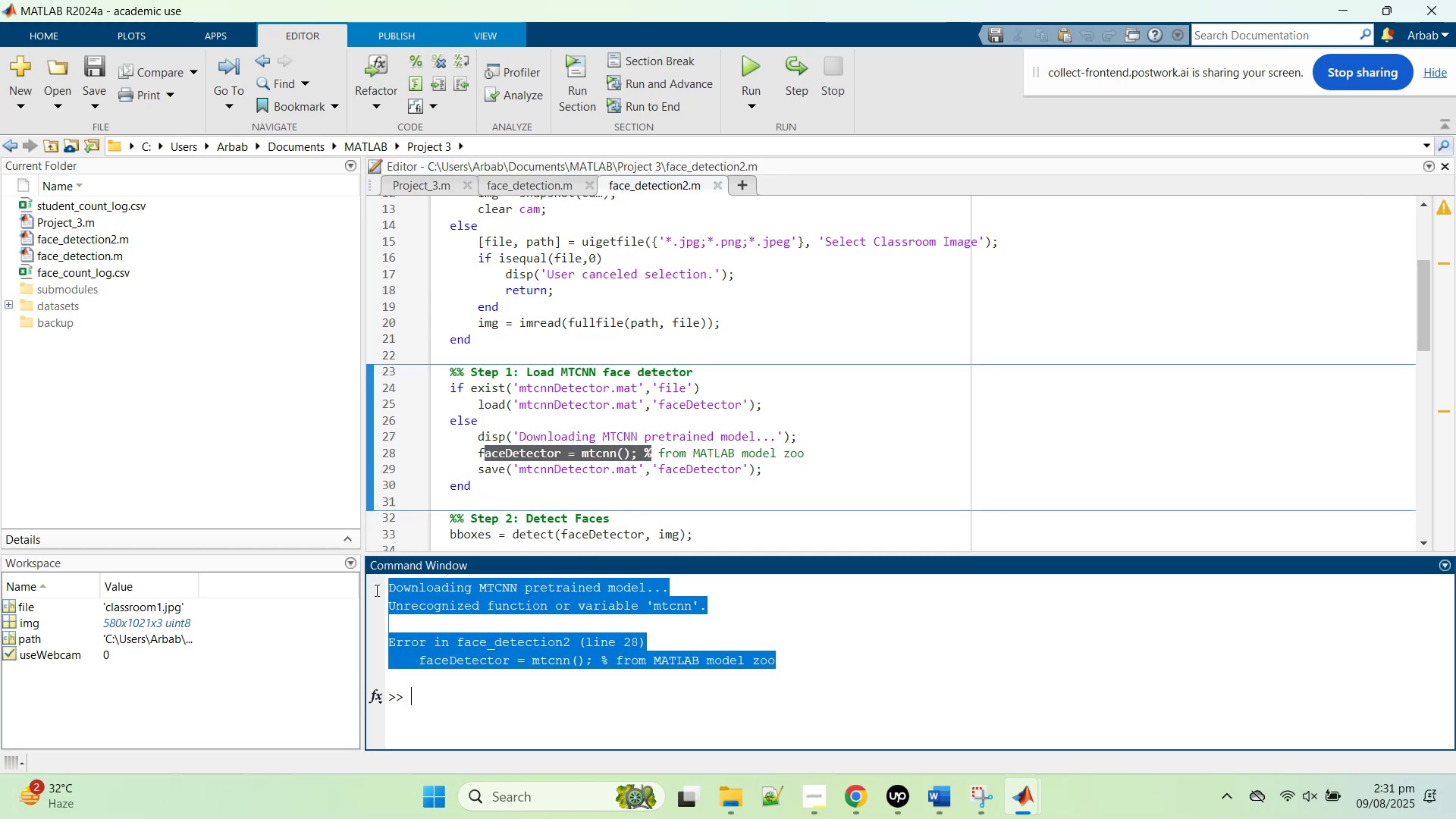 
key(Control+C)
 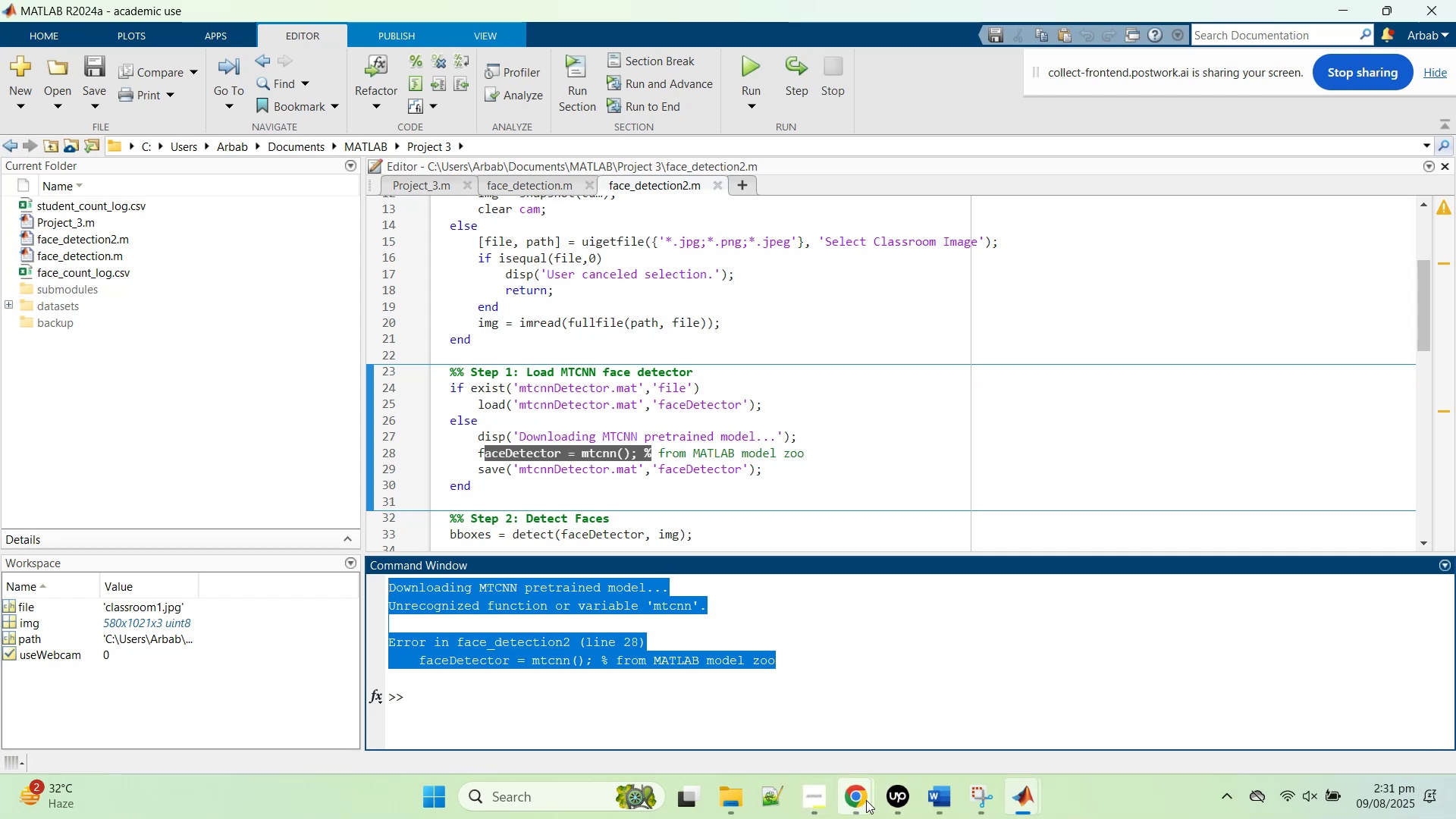 
left_click([863, 800])
 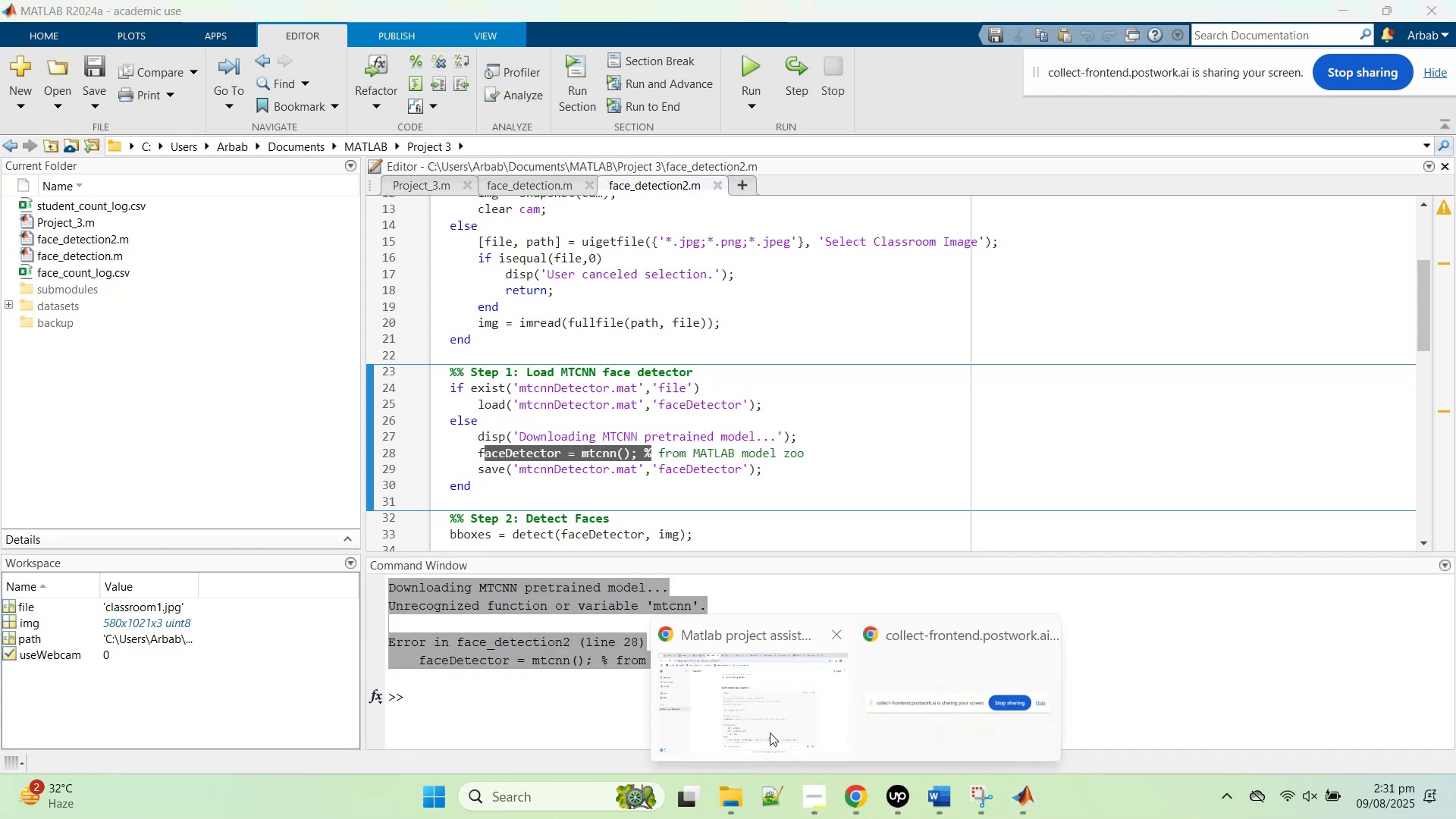 
left_click([758, 710])
 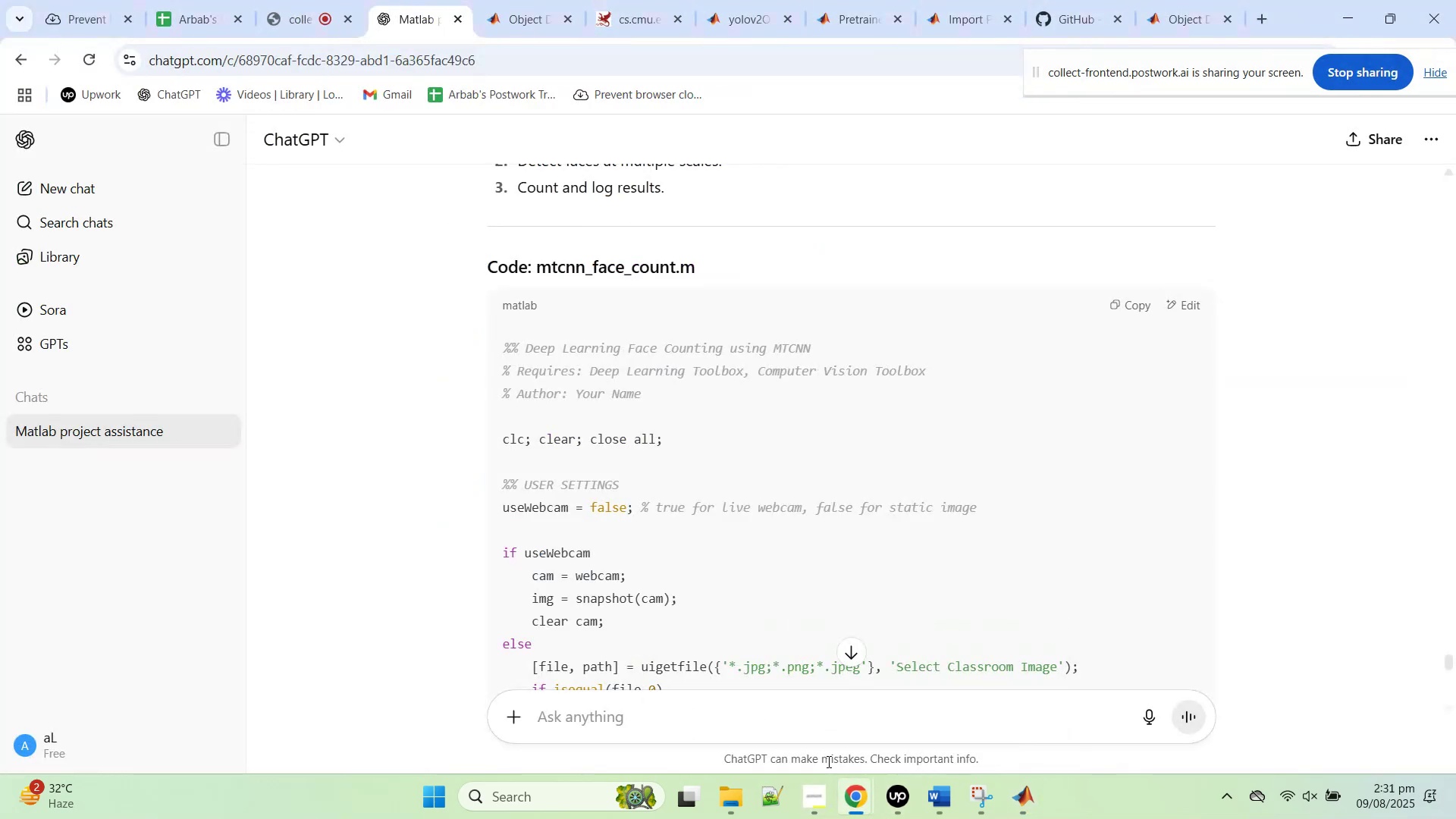 
hold_key(key=ControlLeft, duration=0.35)
 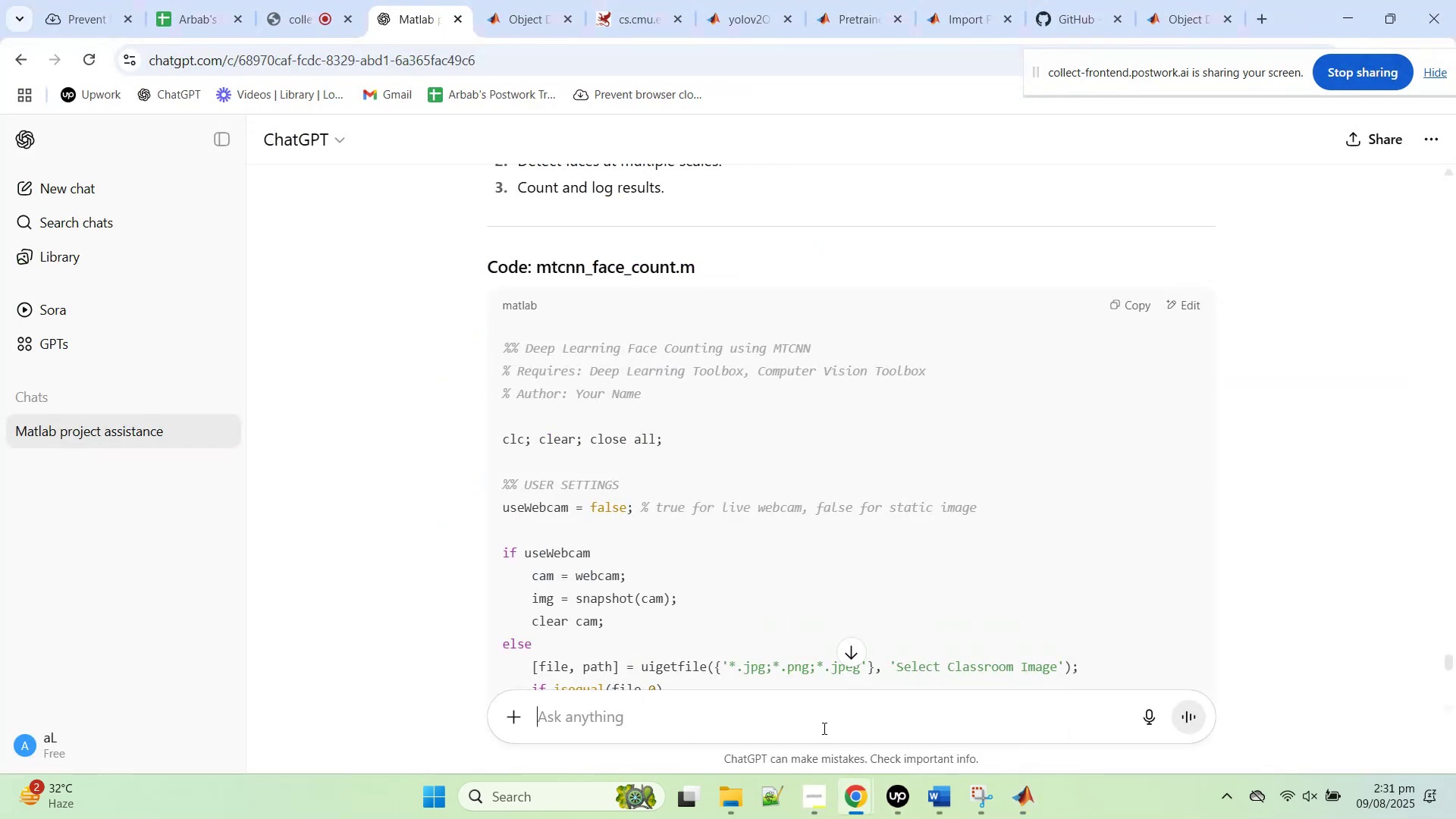 
left_click([823, 728])
 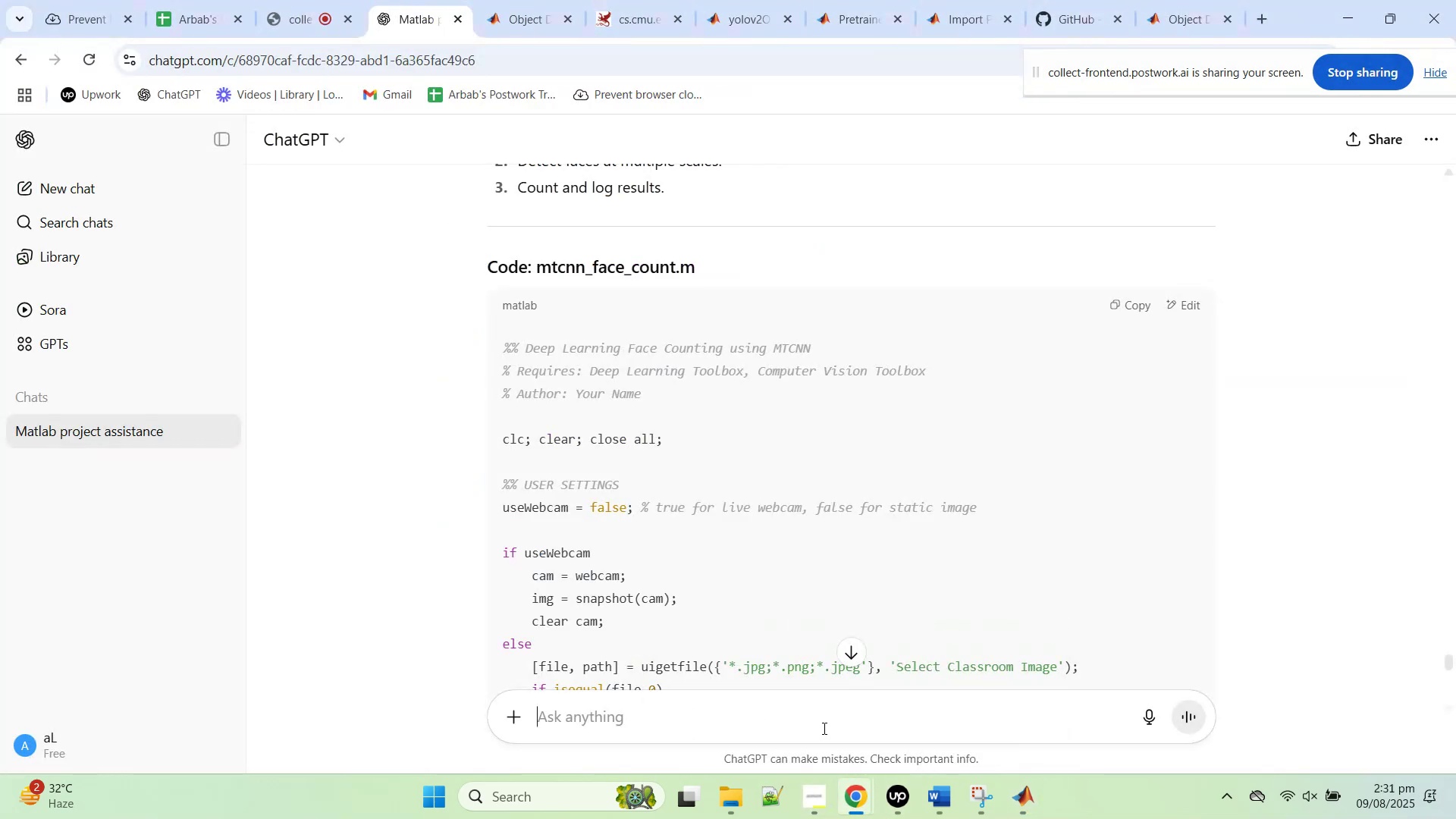 
key(Control+V)
 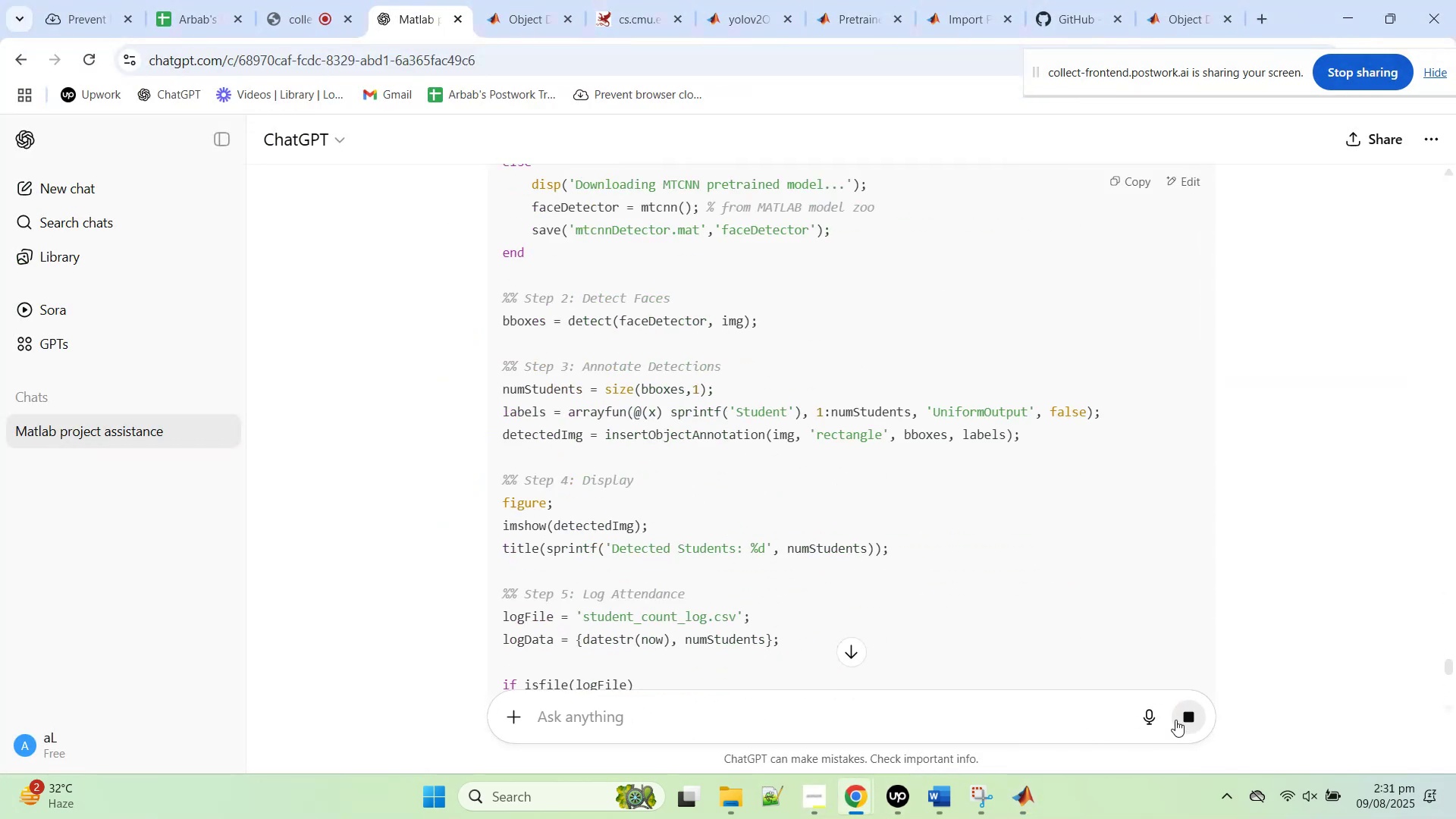 
type(i an )
key(Backspace)
key(Backspace)
type(m tired of it... i think i shoudl do my own s)
key(Backspace)
type(coding... it is getting frustrating)
 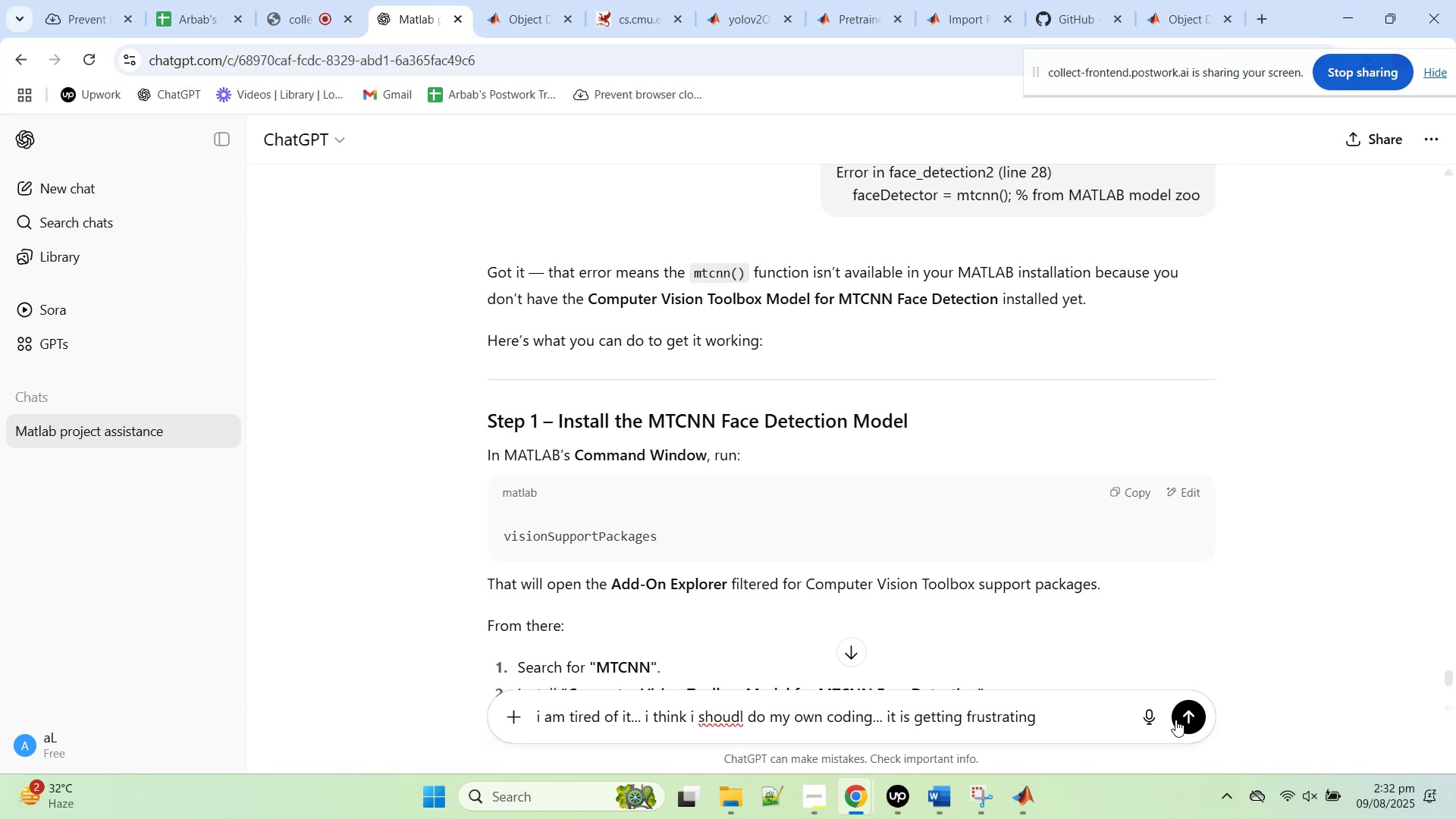 
key(Enter)
 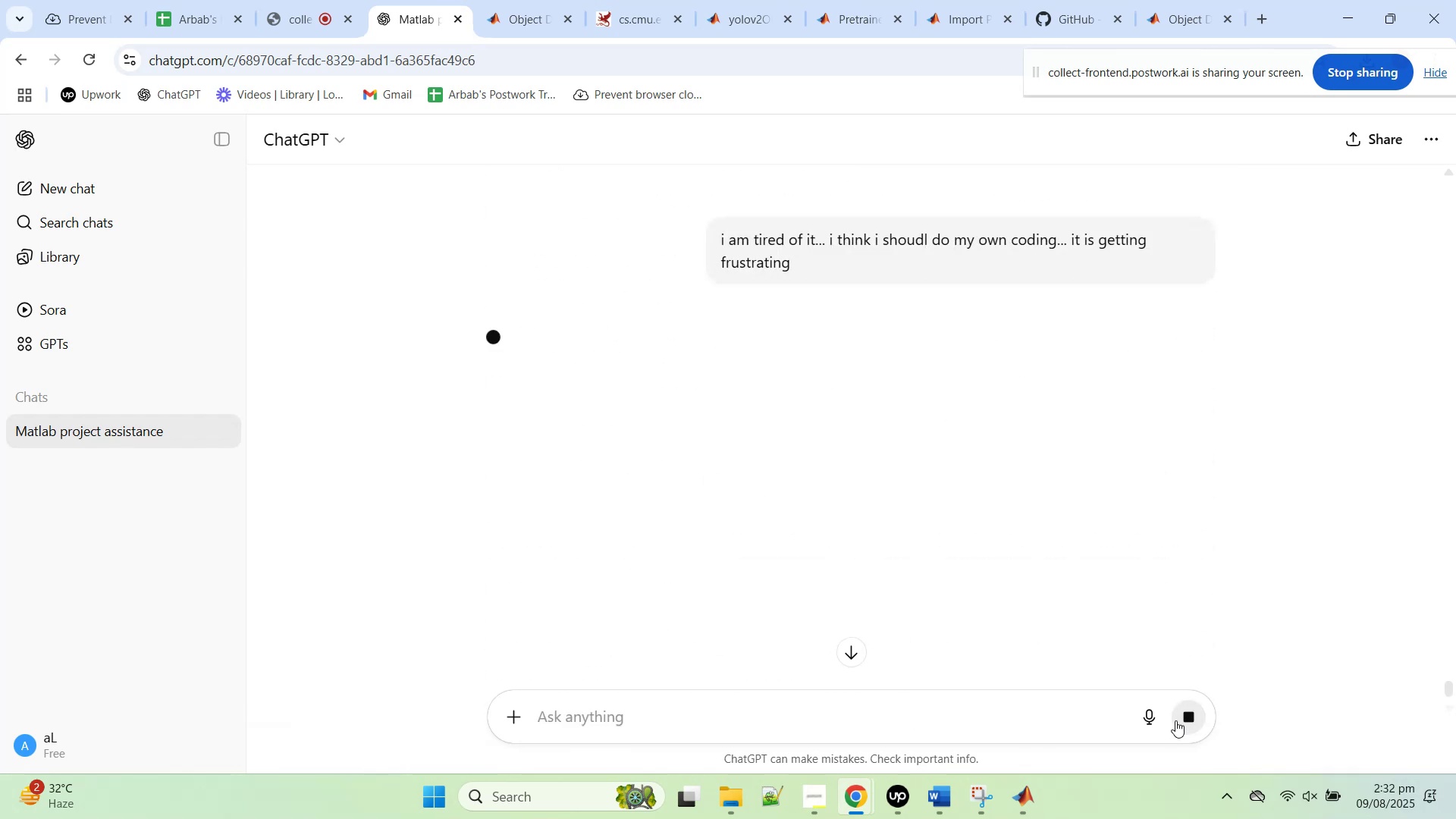 
scroll: coordinate [671, 334], scroll_direction: up, amount: 10.0
 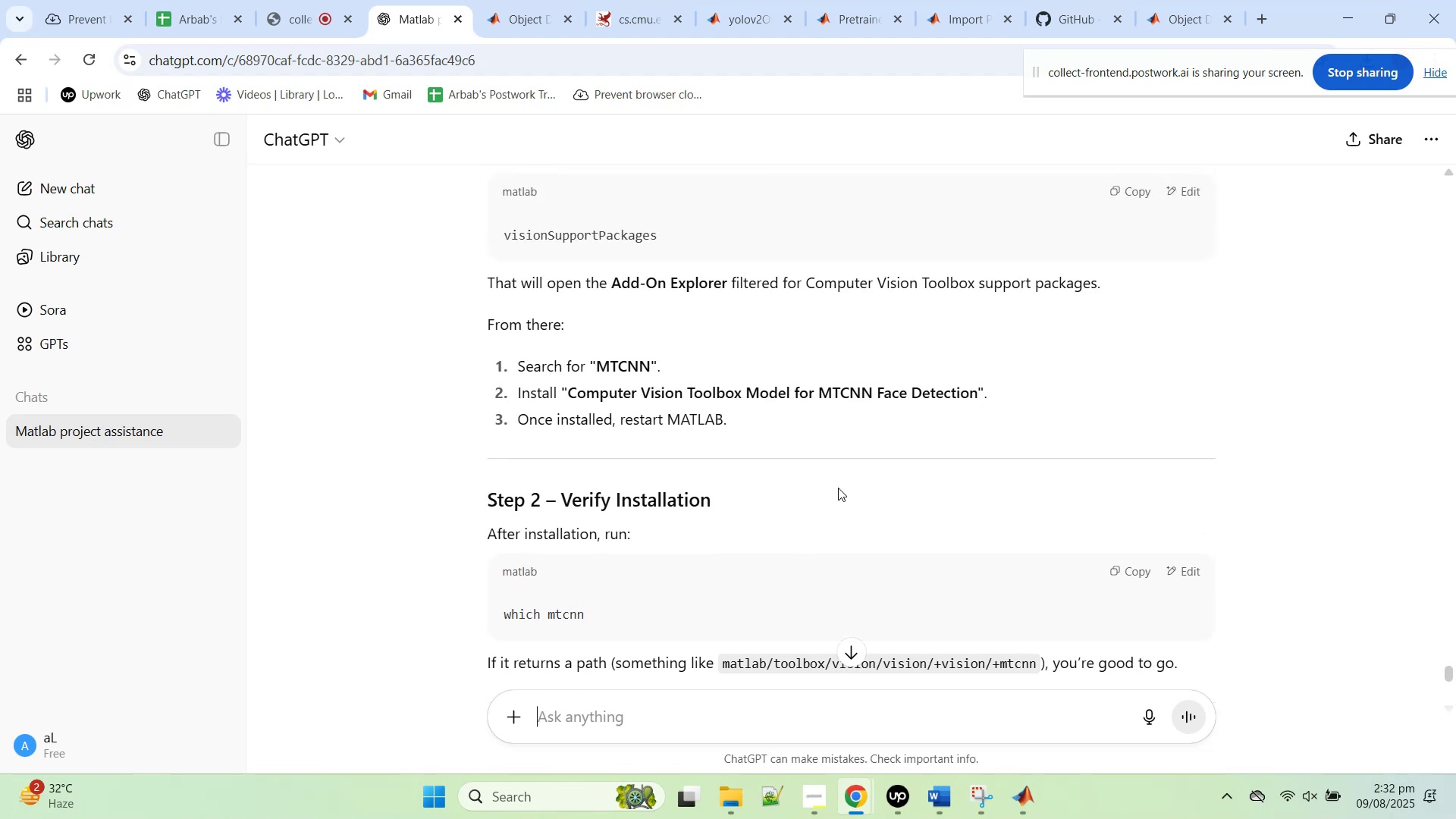 
left_click([1030, 814])
 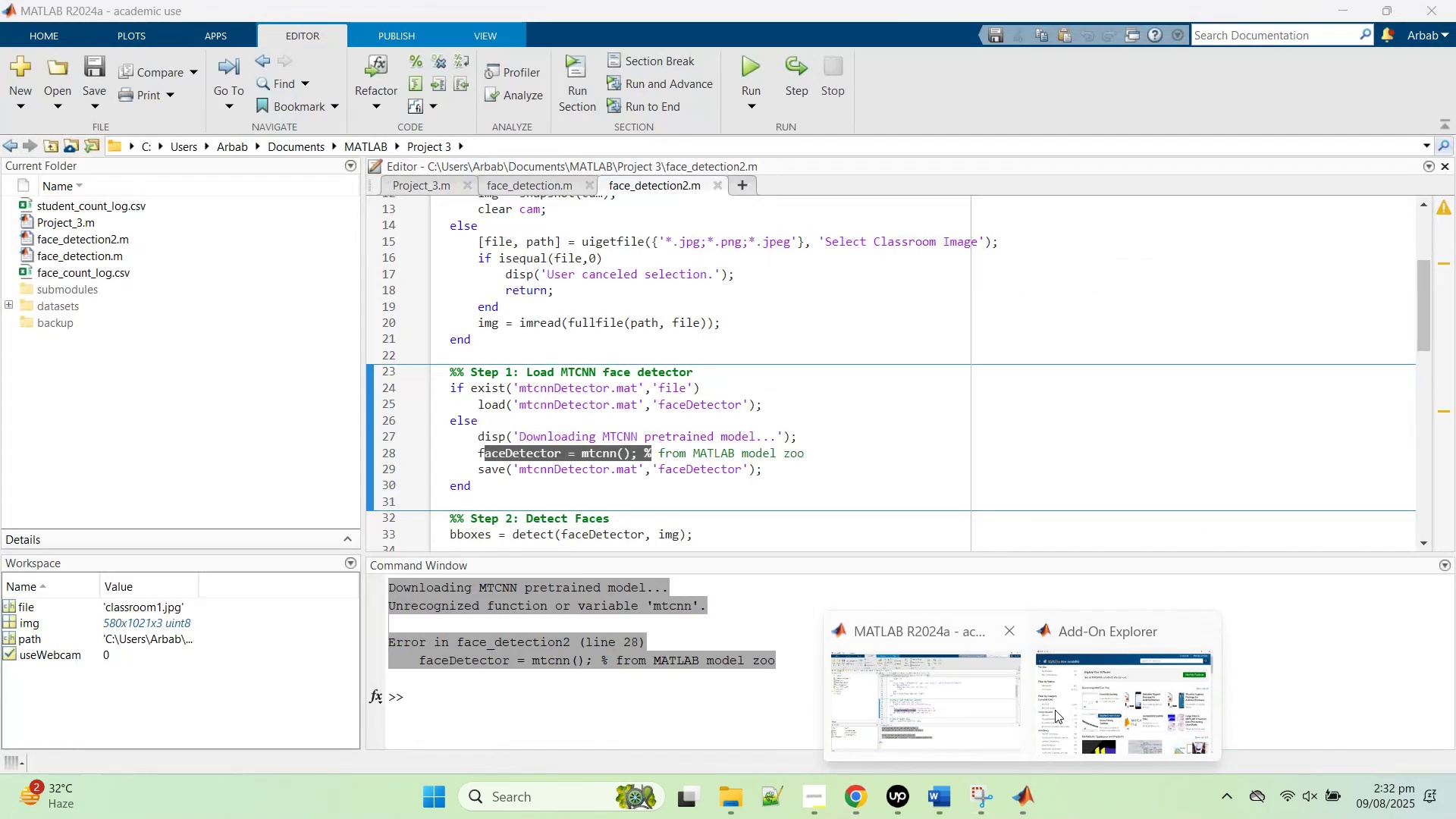 
left_click([1100, 702])
 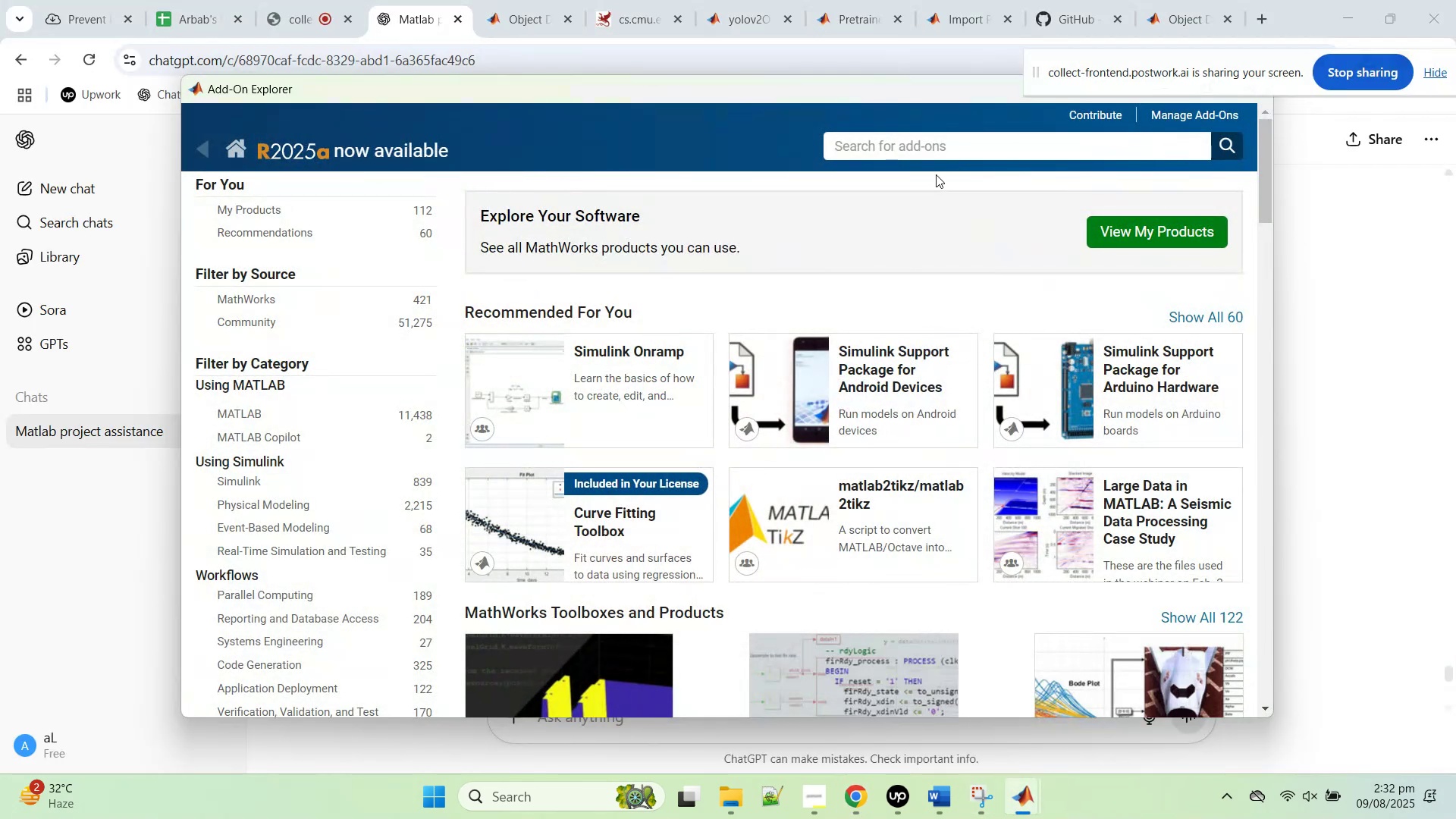 
left_click([946, 153])
 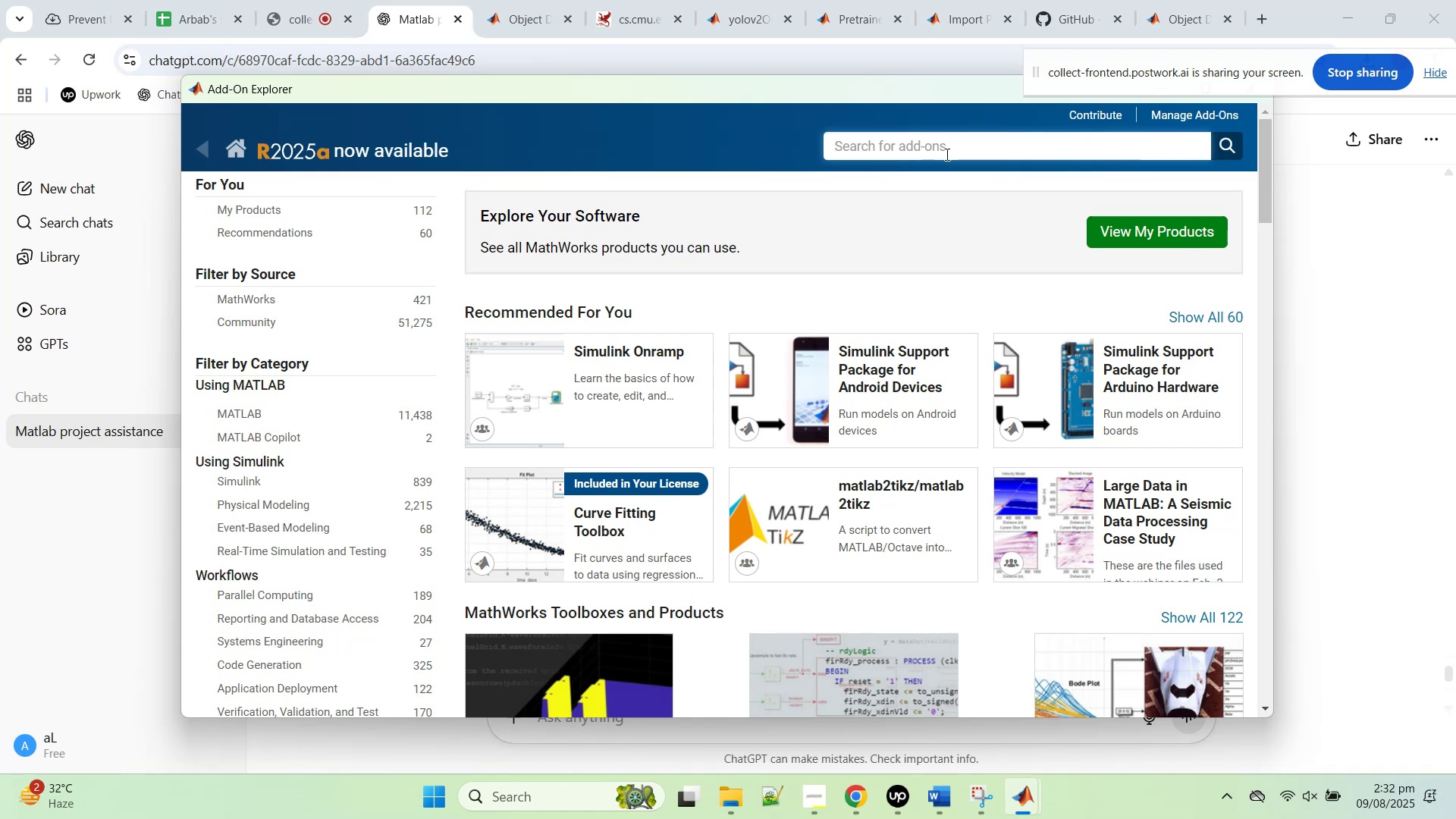 
type(mtx)
key(Backspace)
type(cnn)
 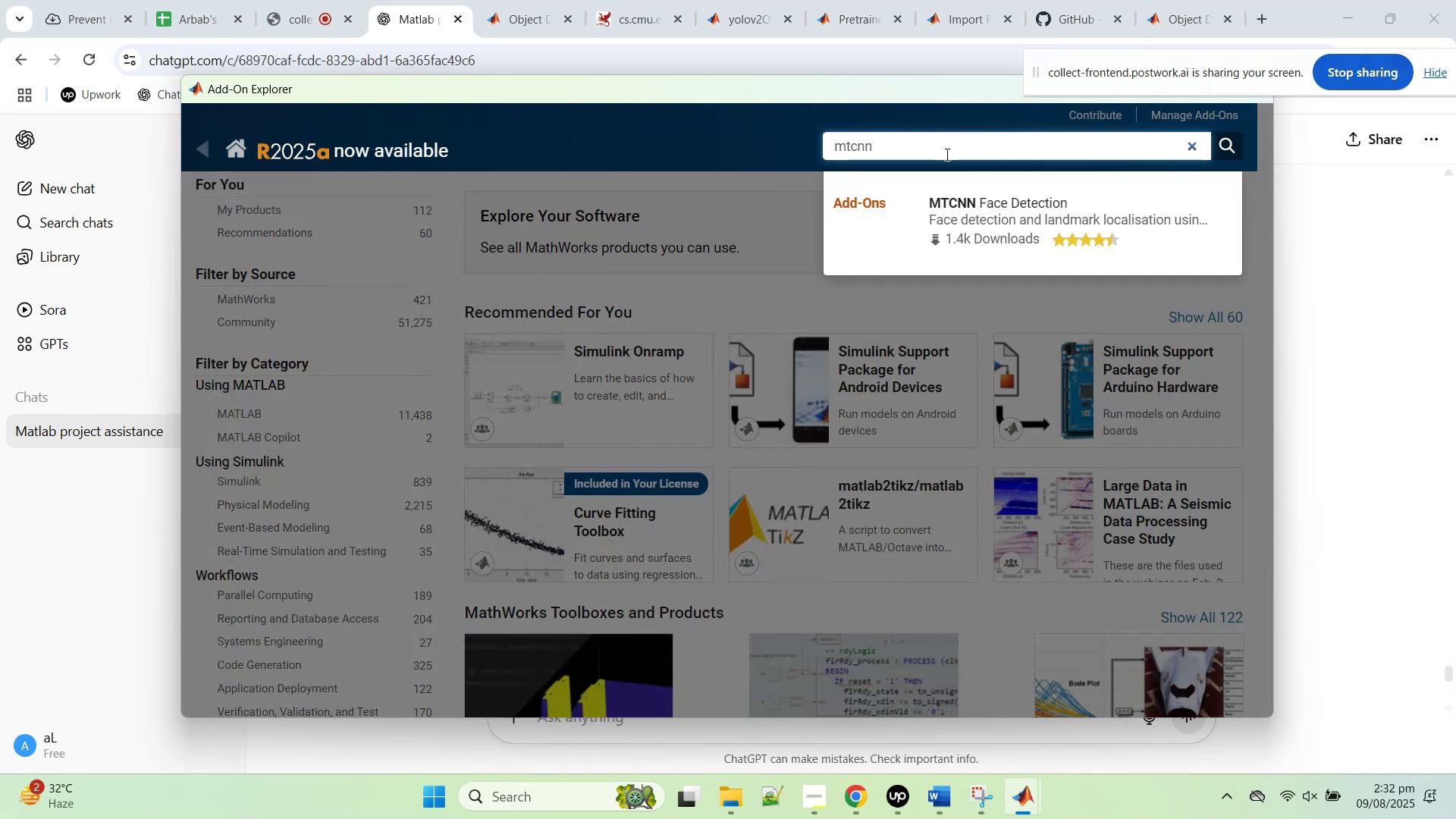 
left_click([1063, 221])
 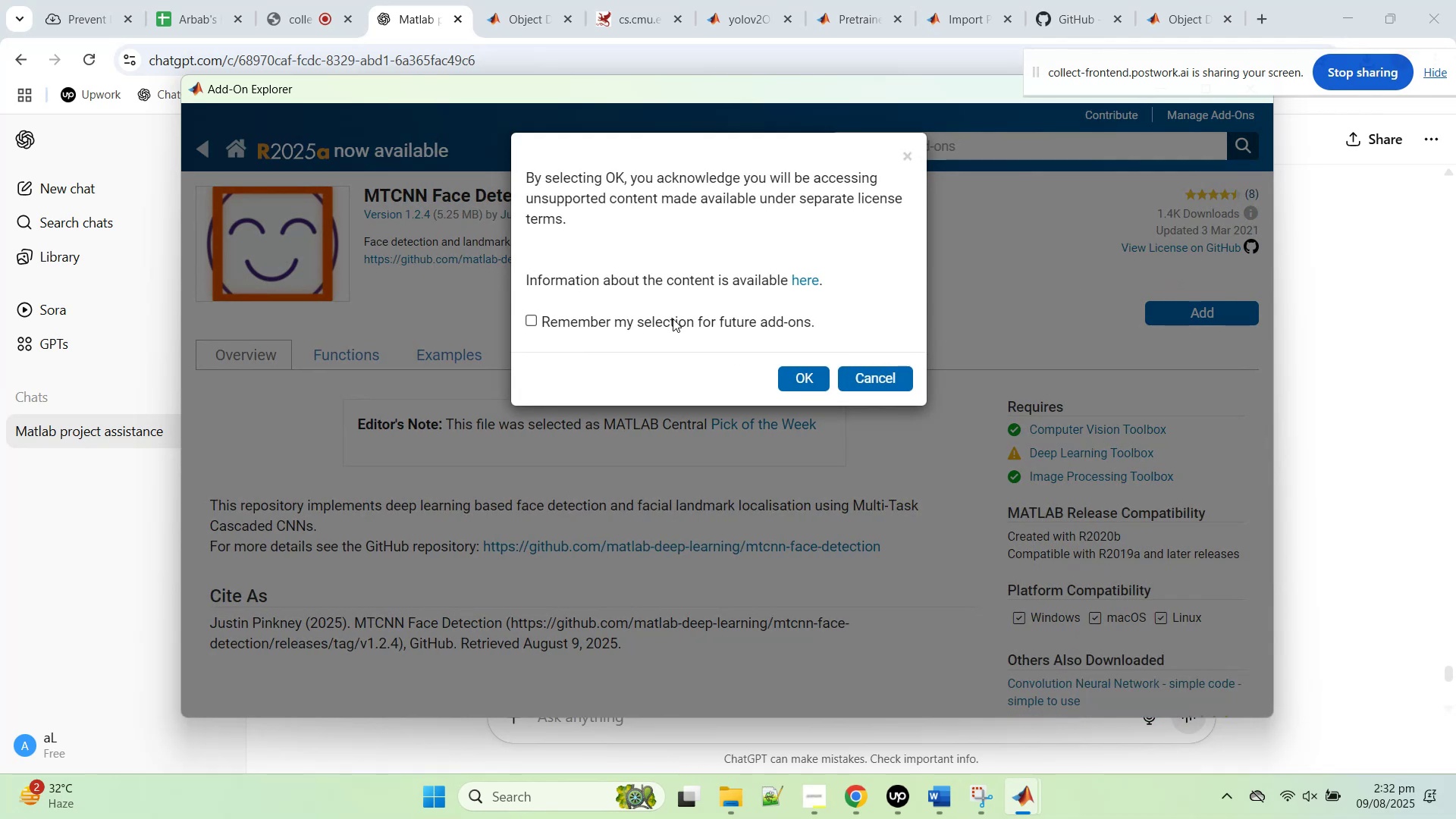 
left_click([673, 318])
 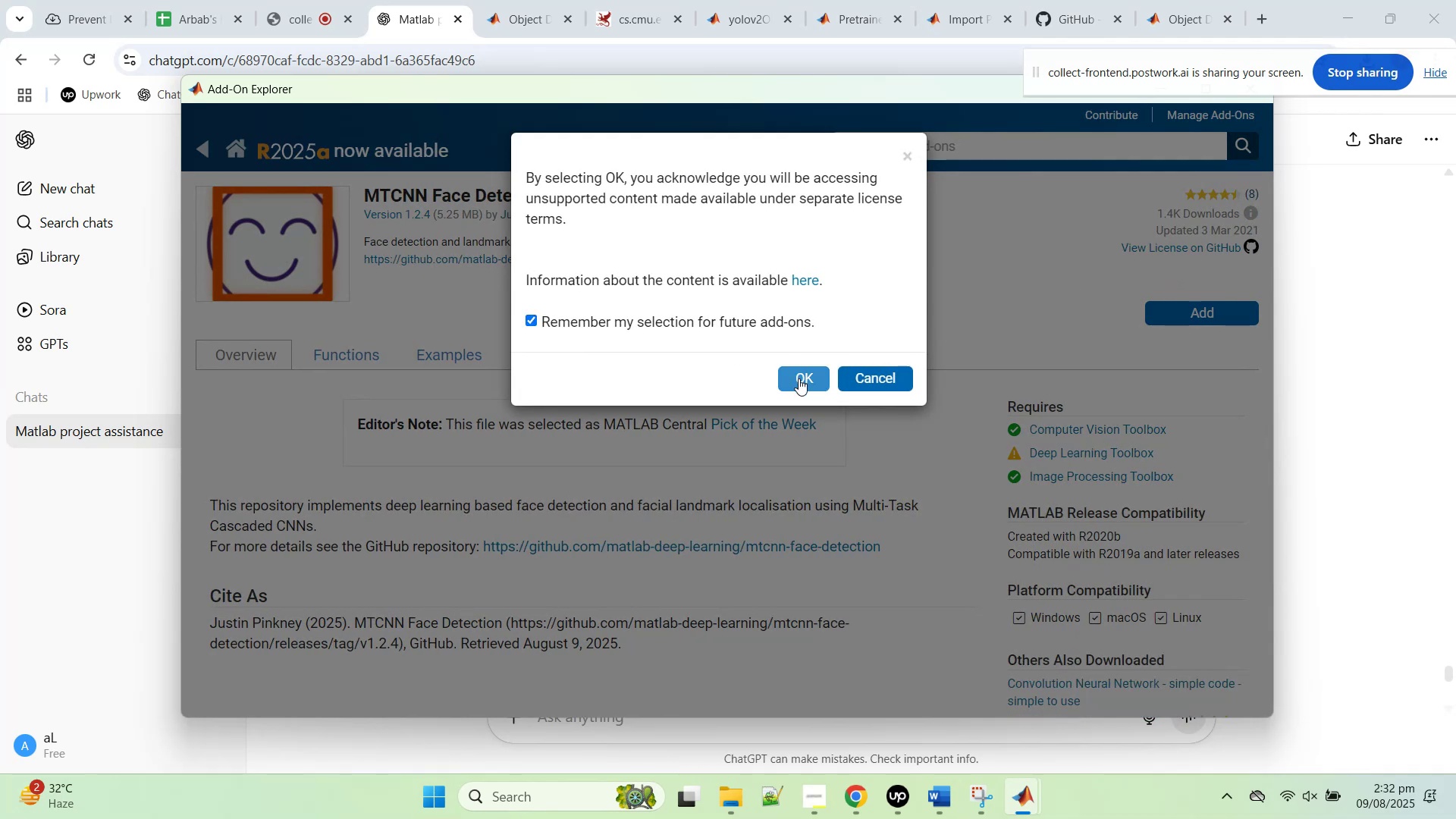 
left_click([799, 378])
 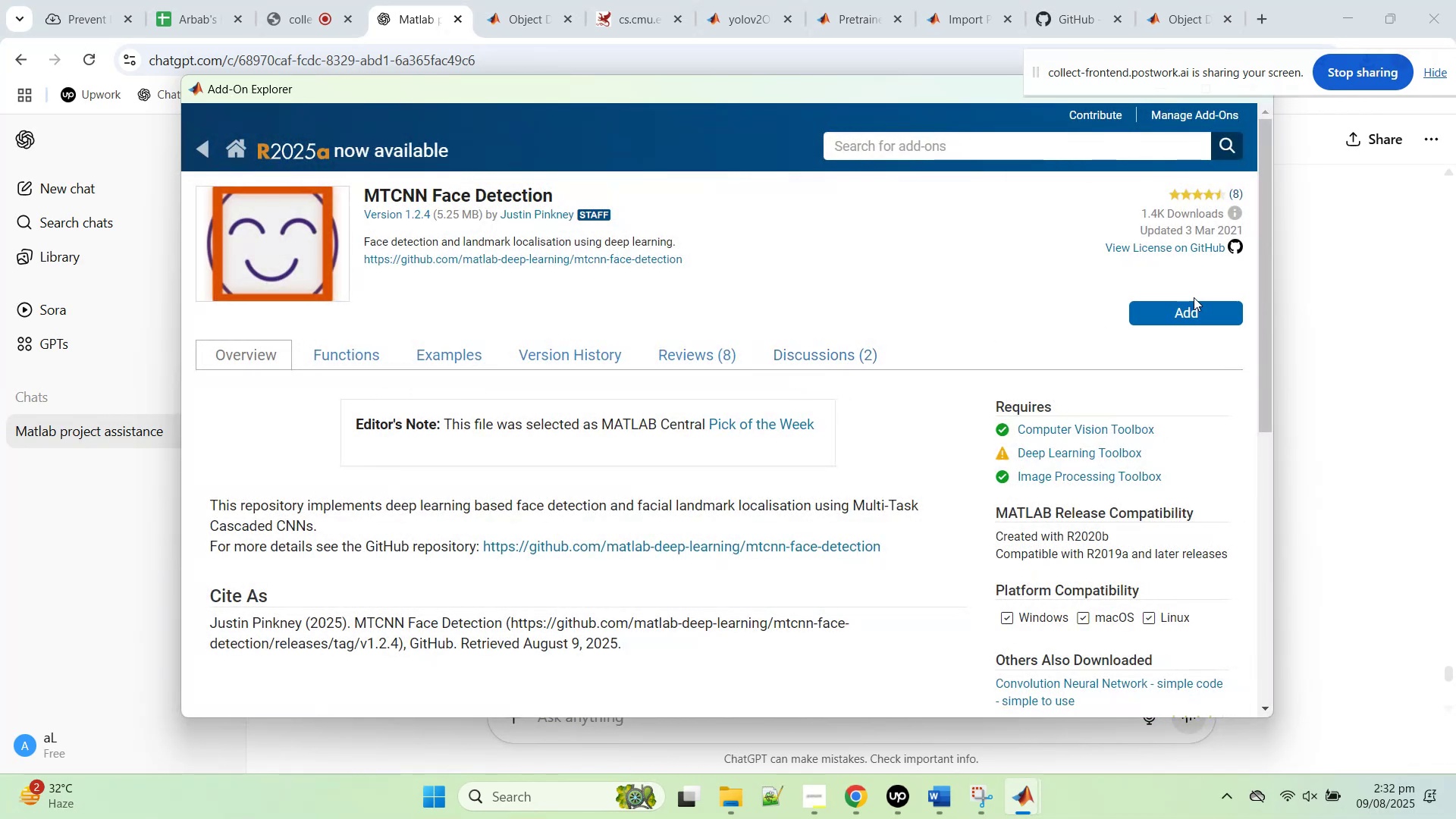 
left_click([1189, 311])
 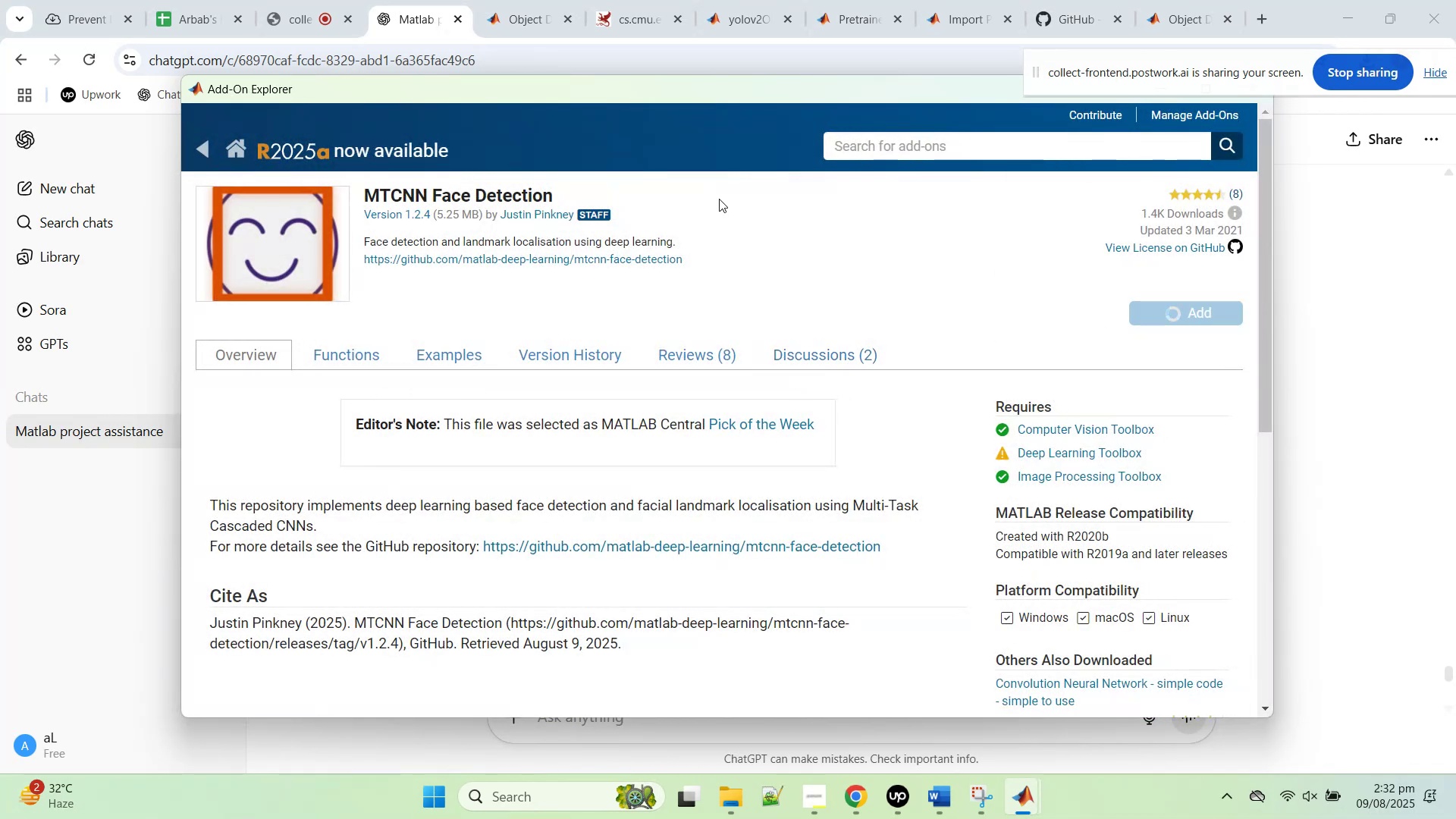 
left_click([925, 153])
 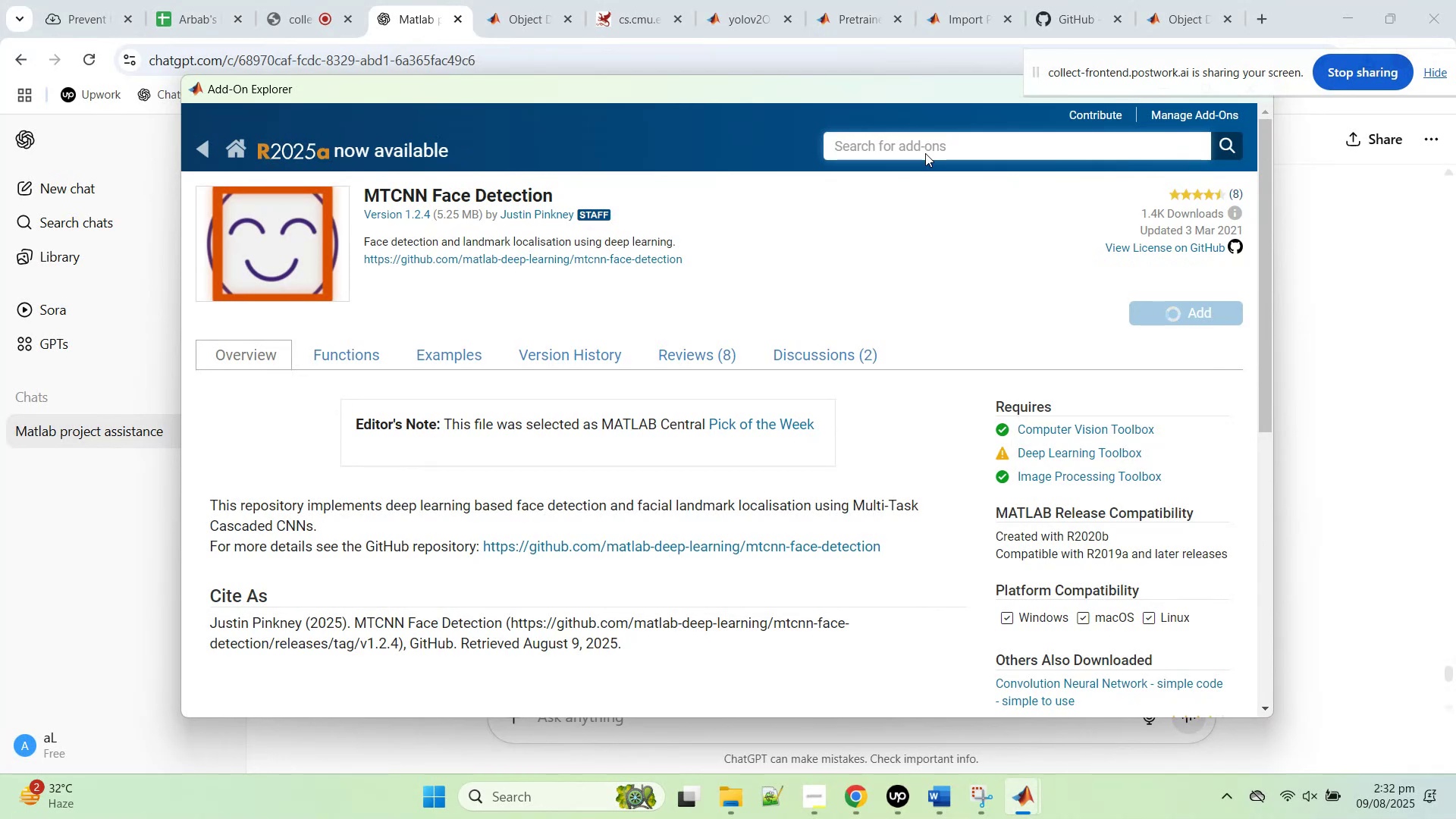 
wait(8.09)
 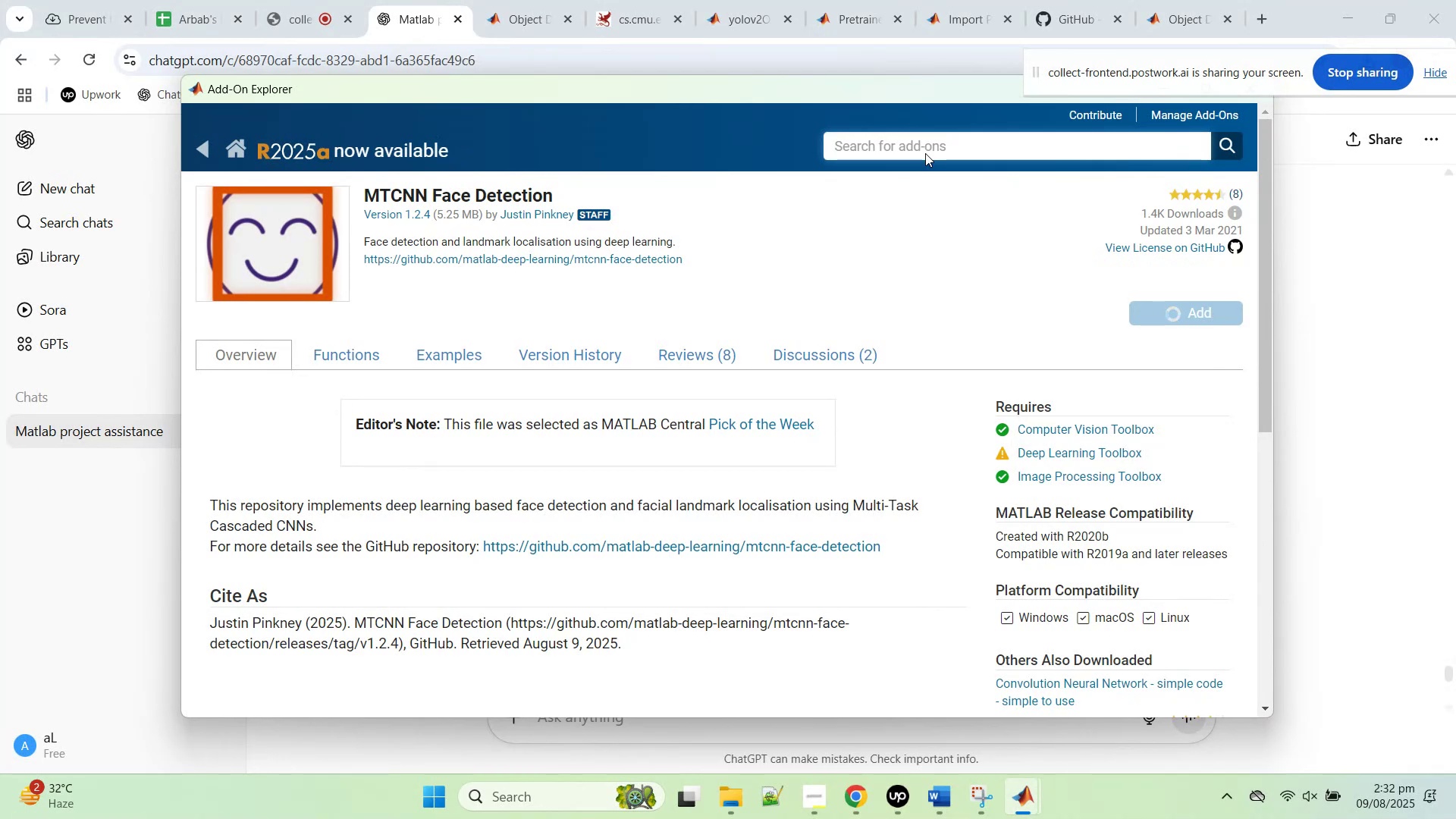 
left_click([660, 214])
 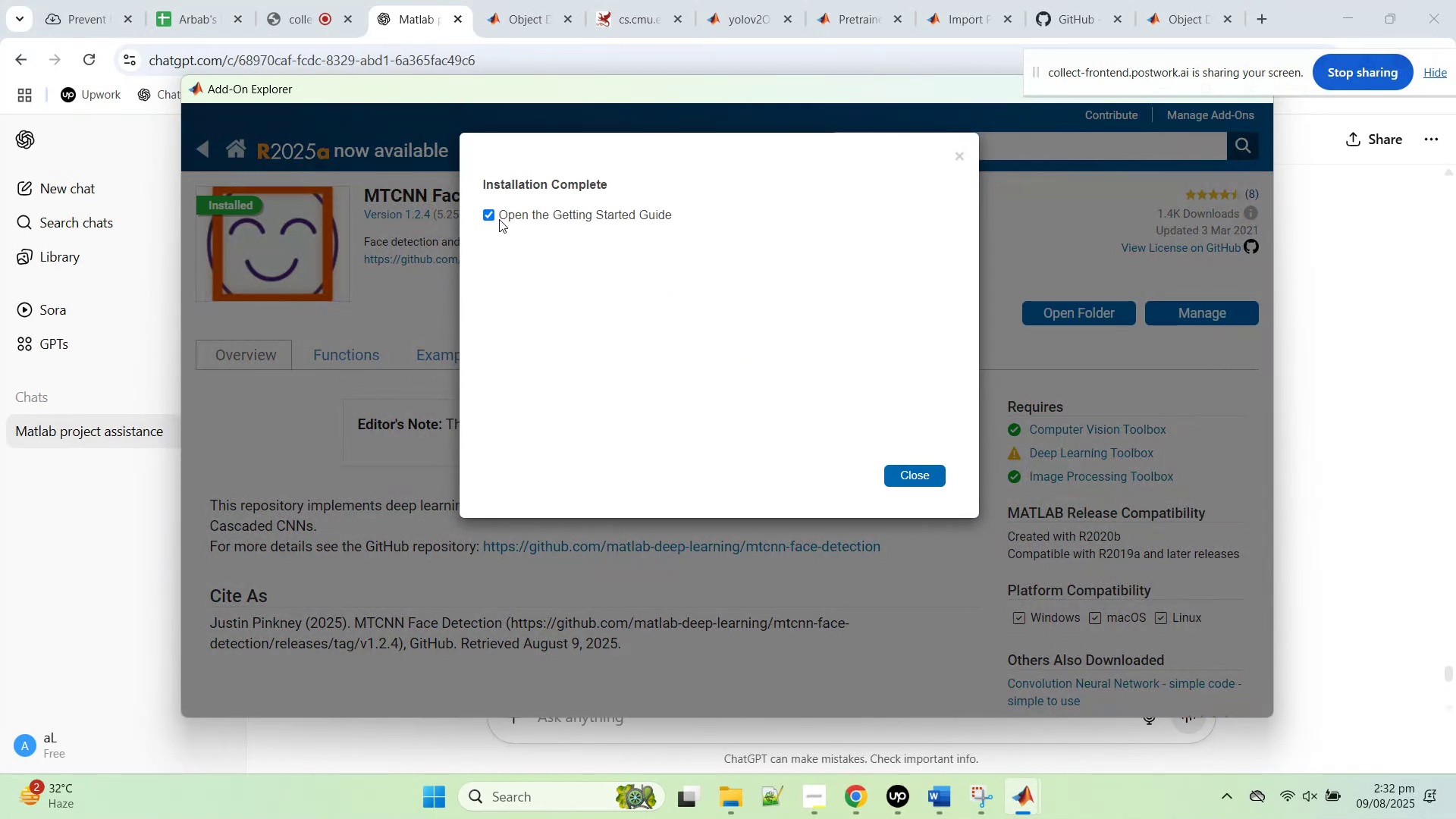 
left_click([492, 214])
 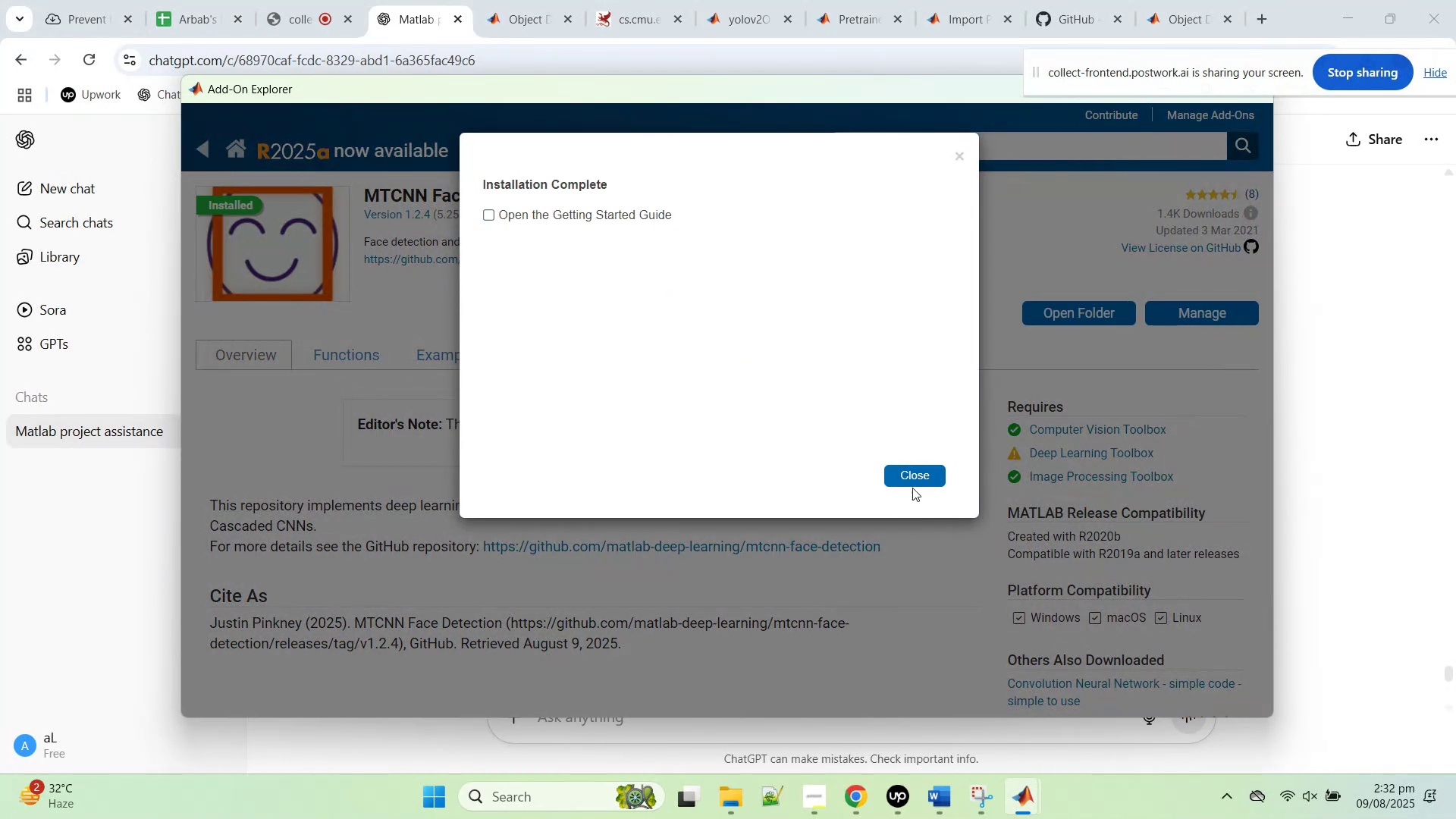 
left_click([913, 482])
 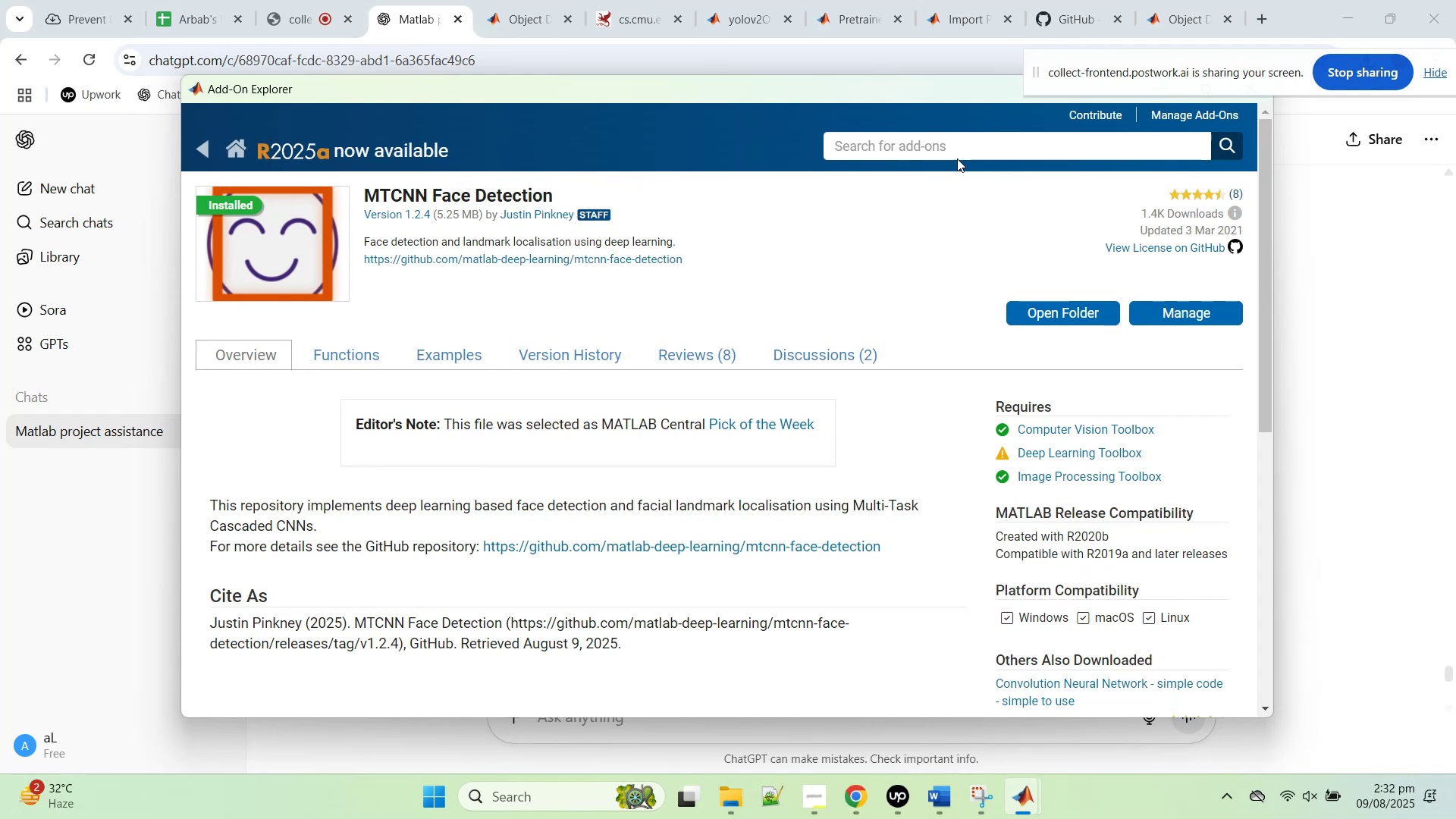 
left_click([955, 140])
 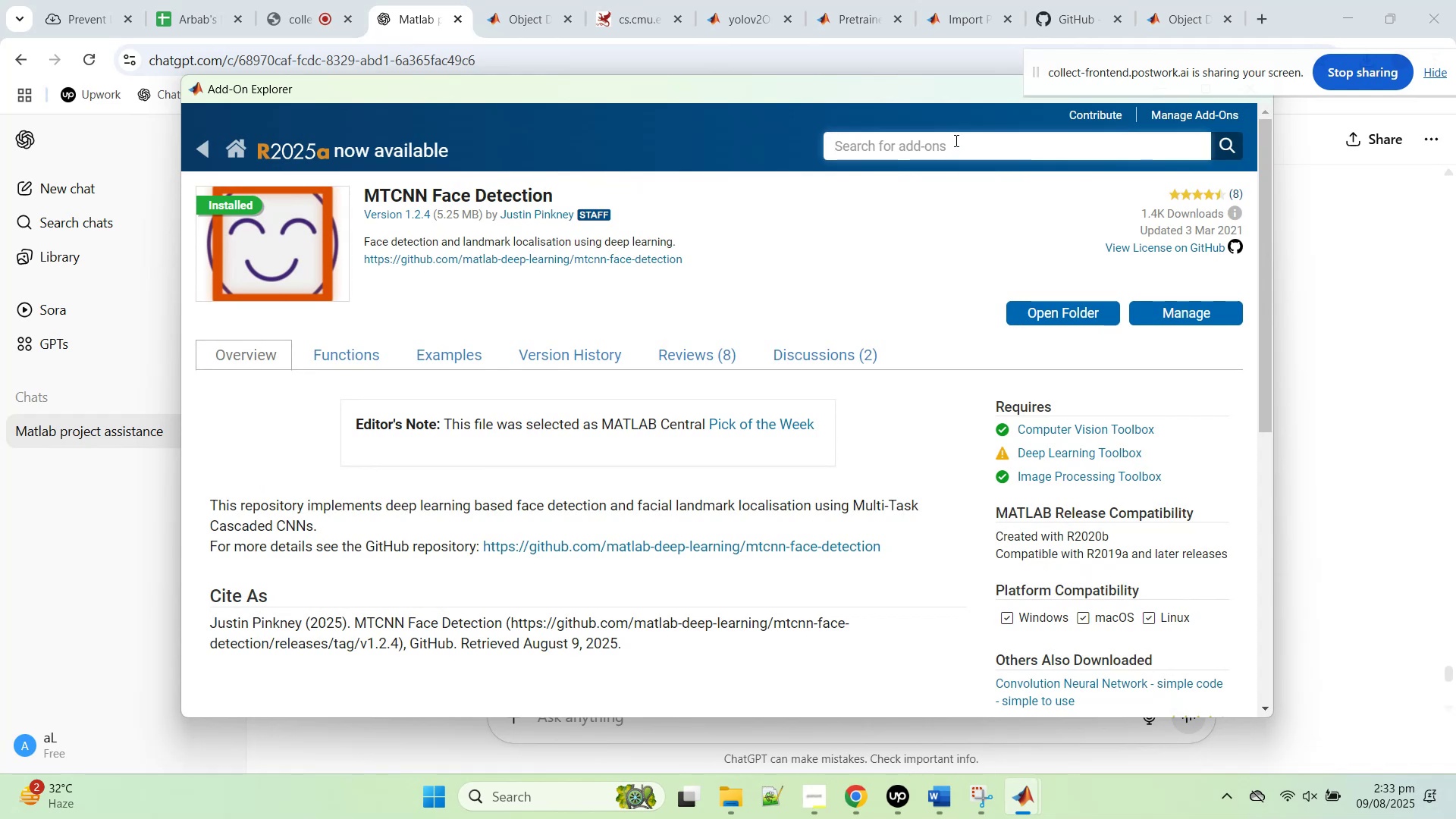 
type(yolo)
 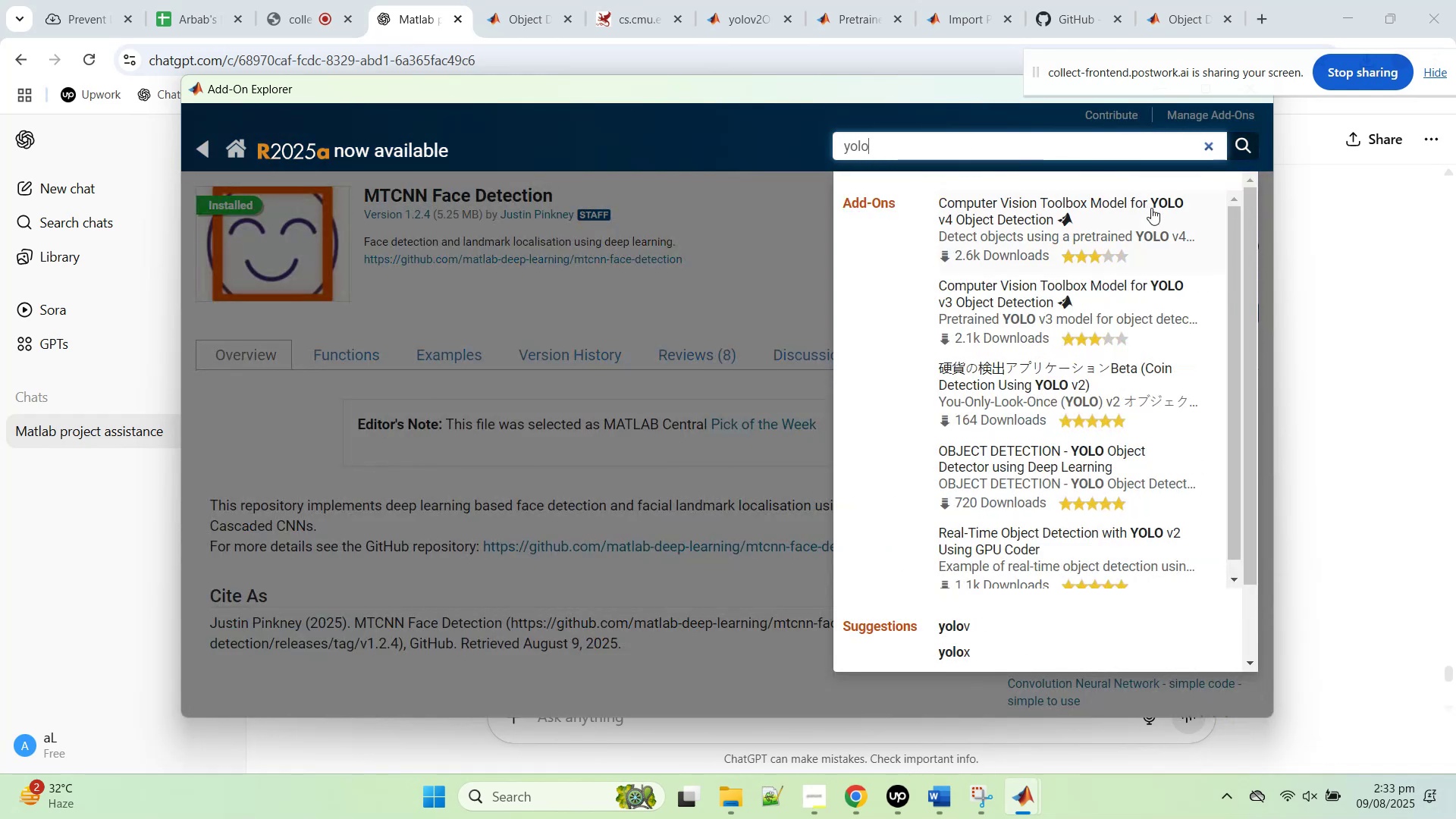 
scroll: coordinate [1146, 445], scroll_direction: down, amount: 5.0
 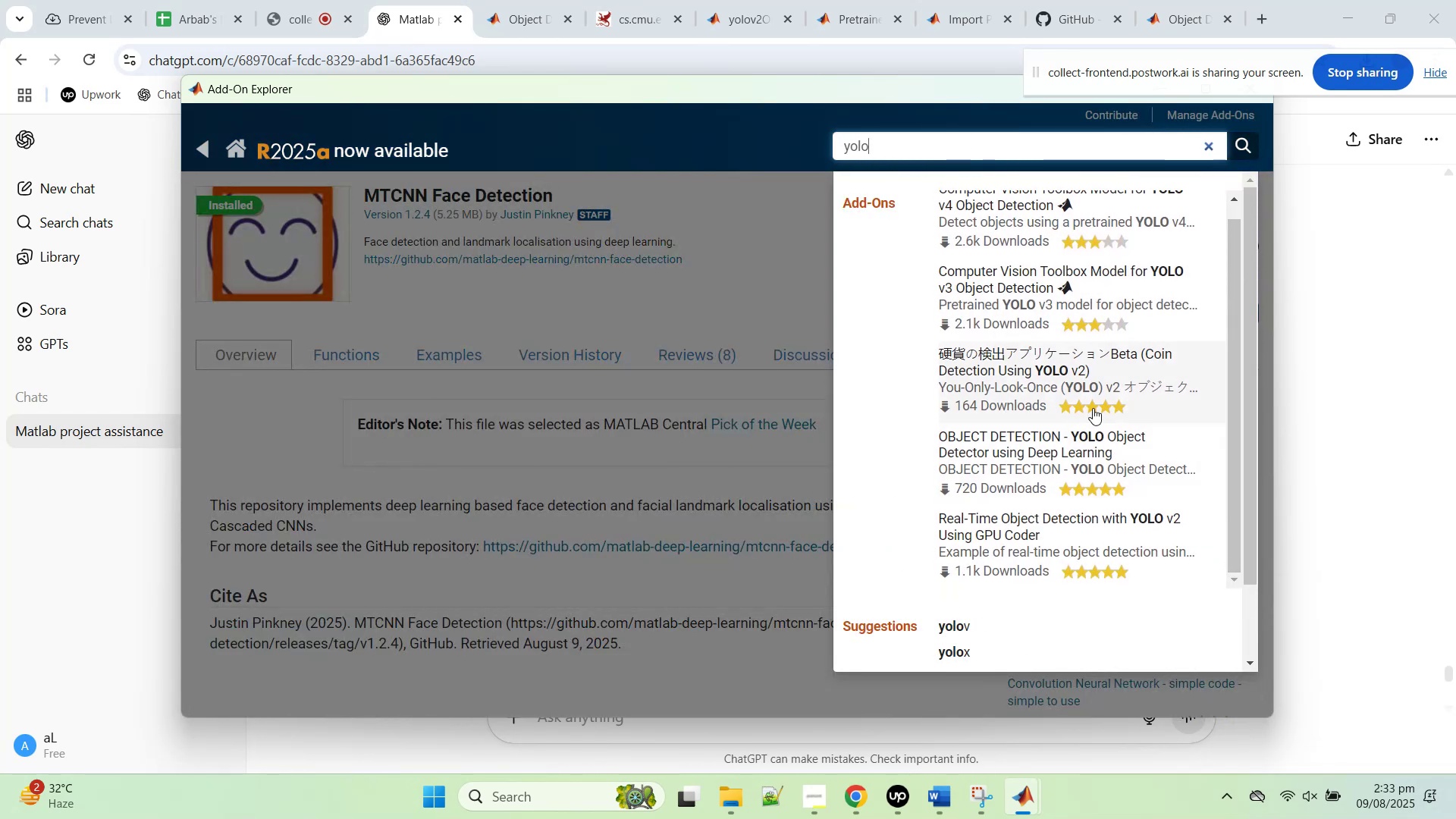 
mouse_move([1119, 545])
 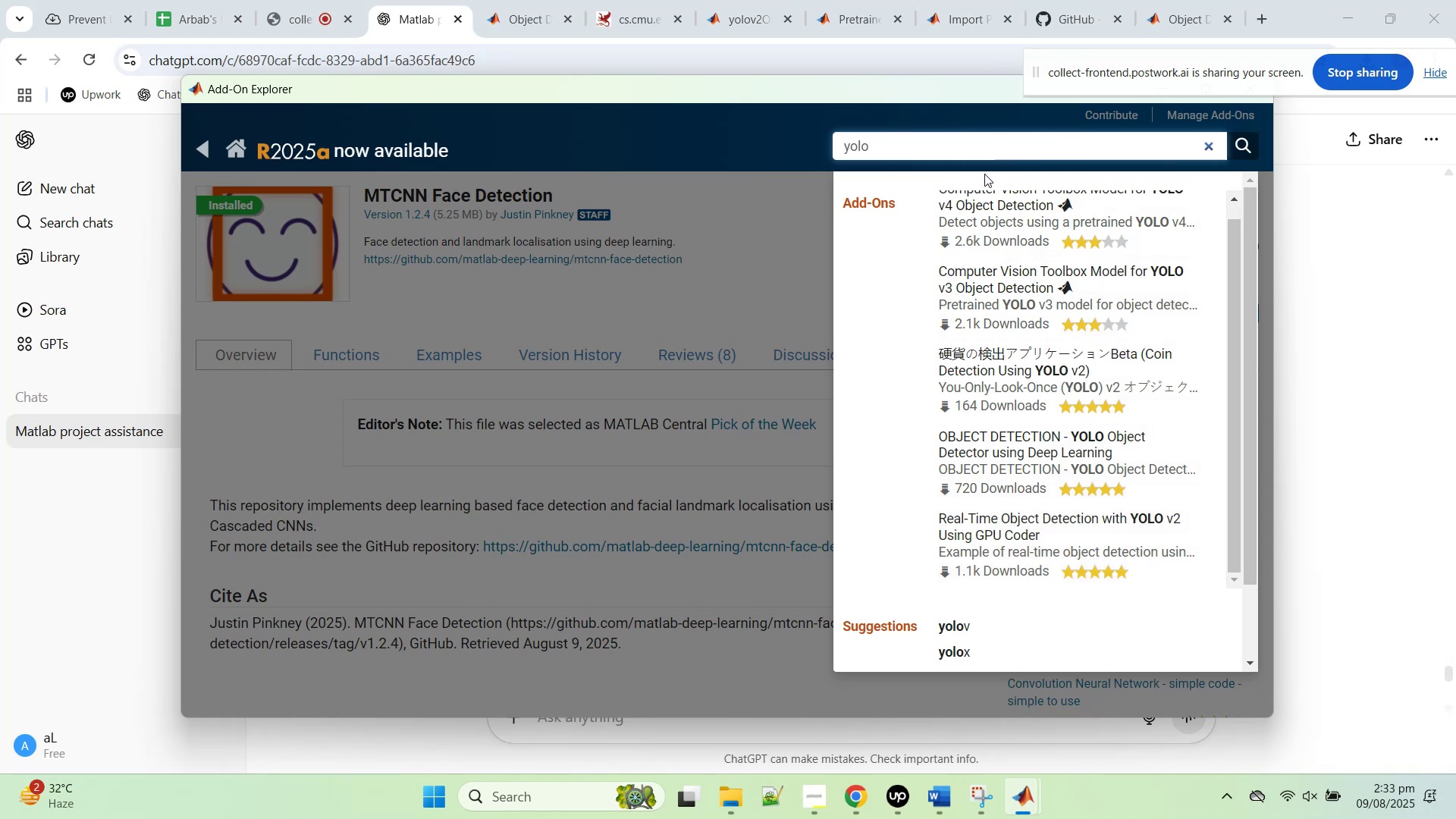 
left_click_drag(start_coordinate=[985, 155], to_coordinate=[673, 137])
 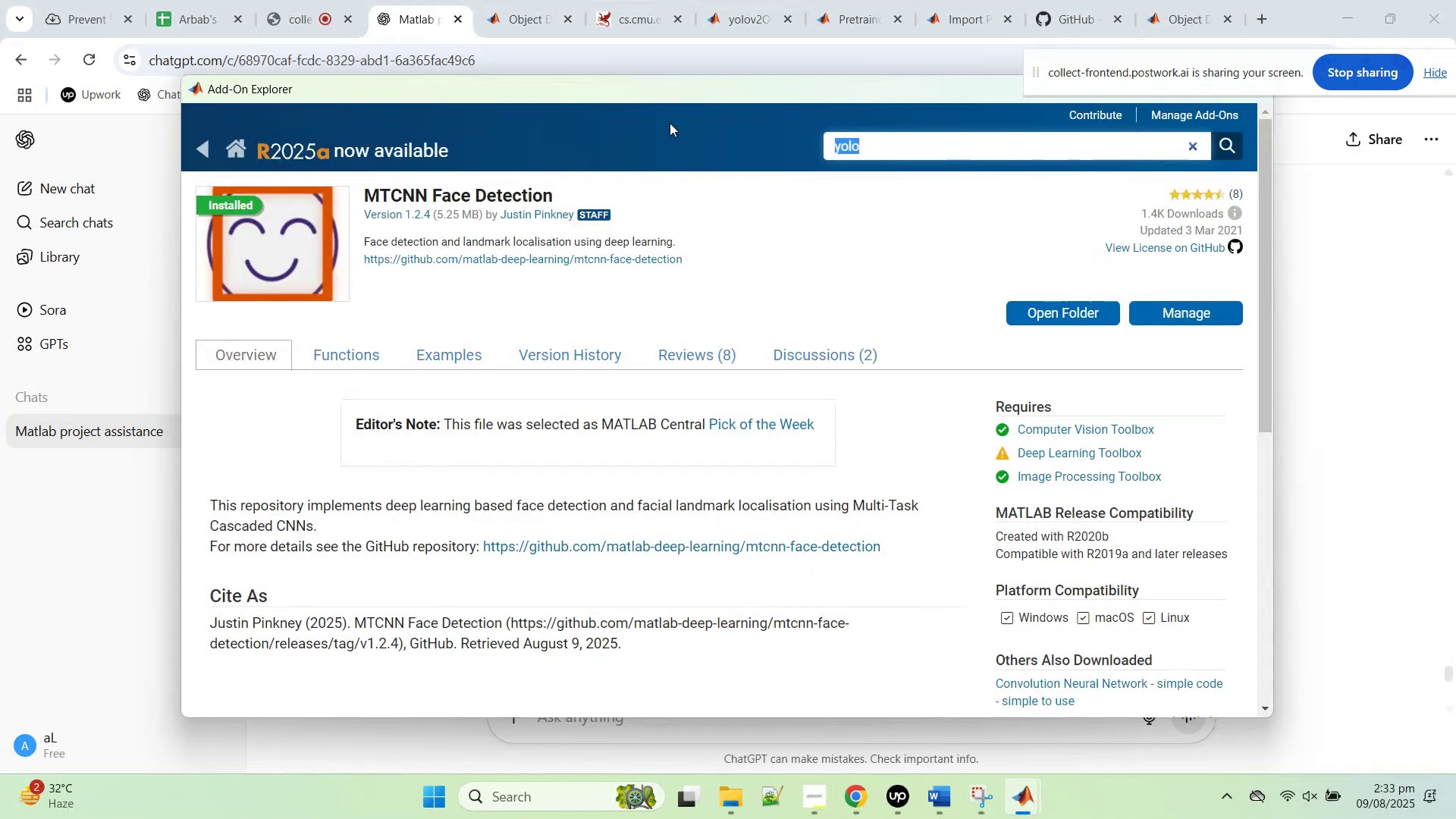 
type(tiny)
 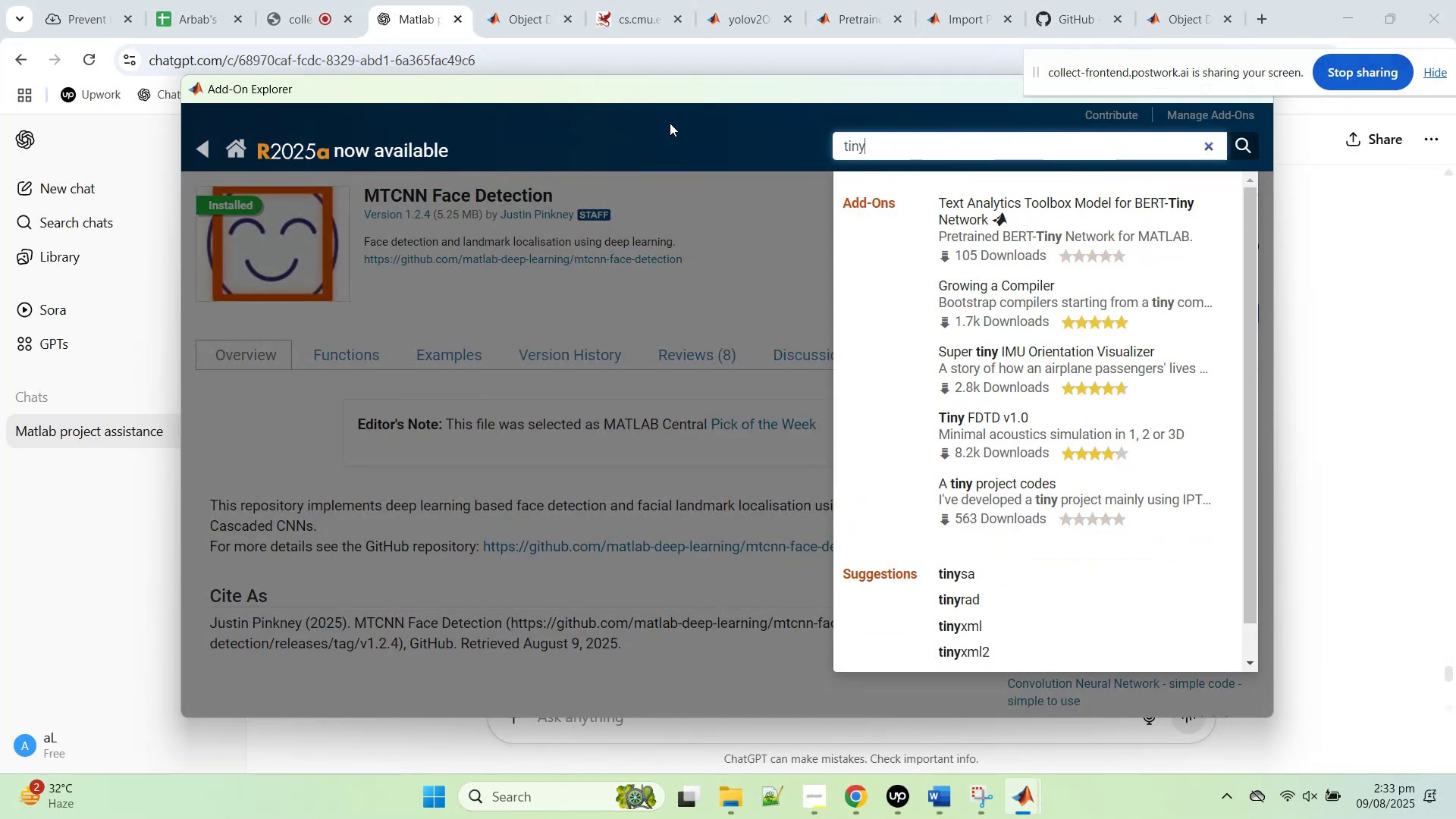 
type( u)
key(Backspace)
type(yolo)
 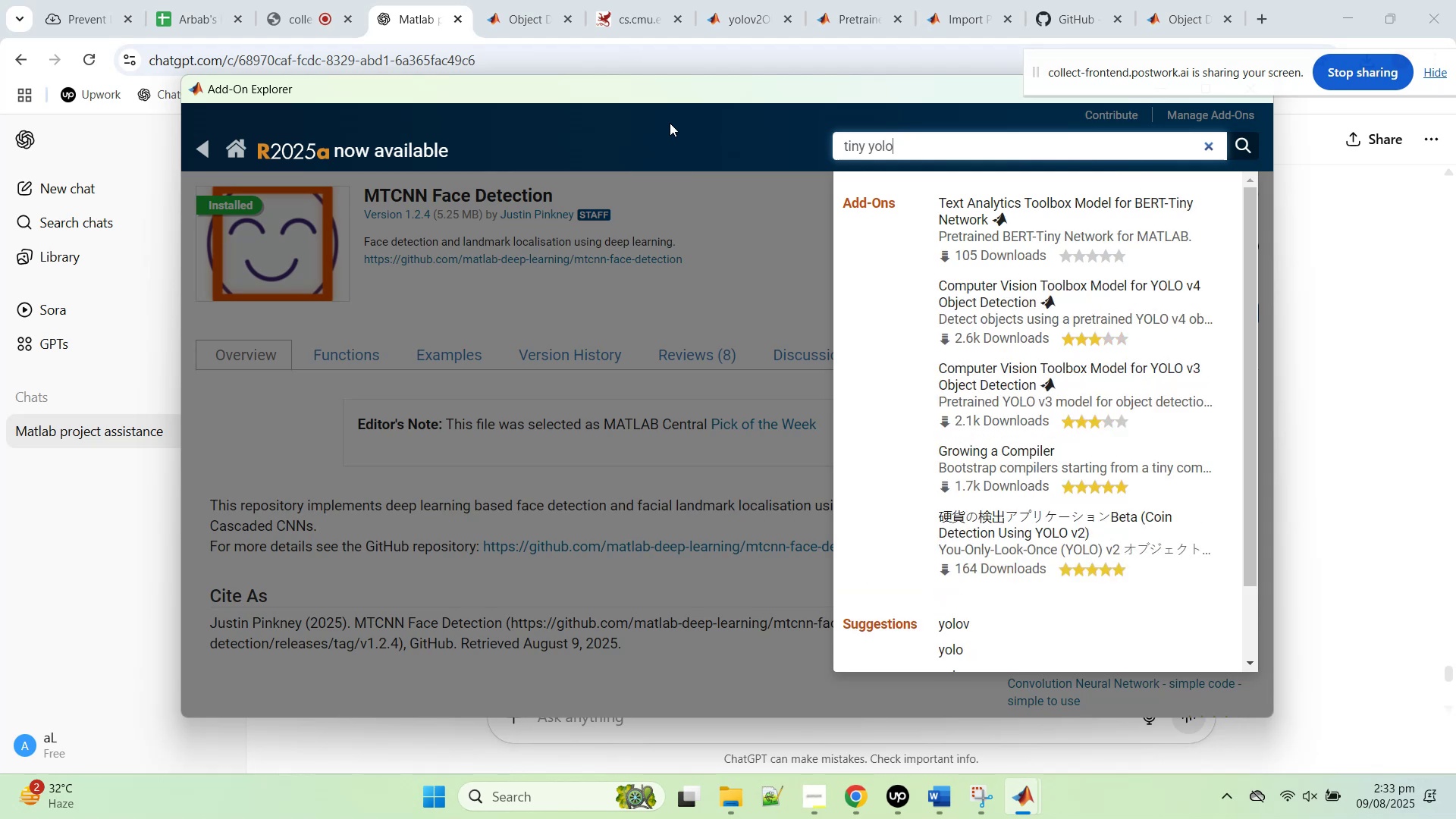 
wait(5.82)
 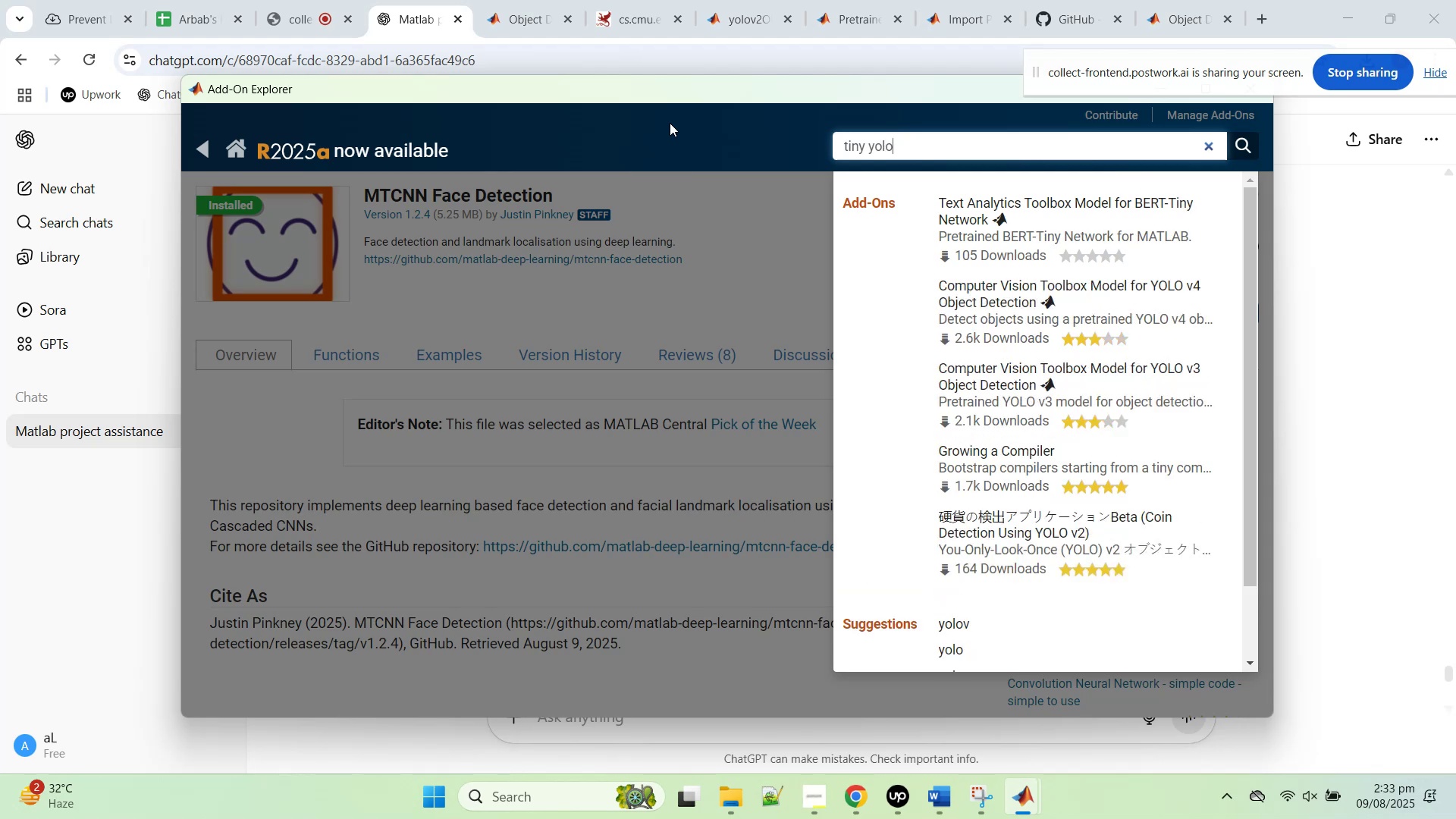 
scroll: coordinate [1029, 342], scroll_direction: down, amount: 5.0
 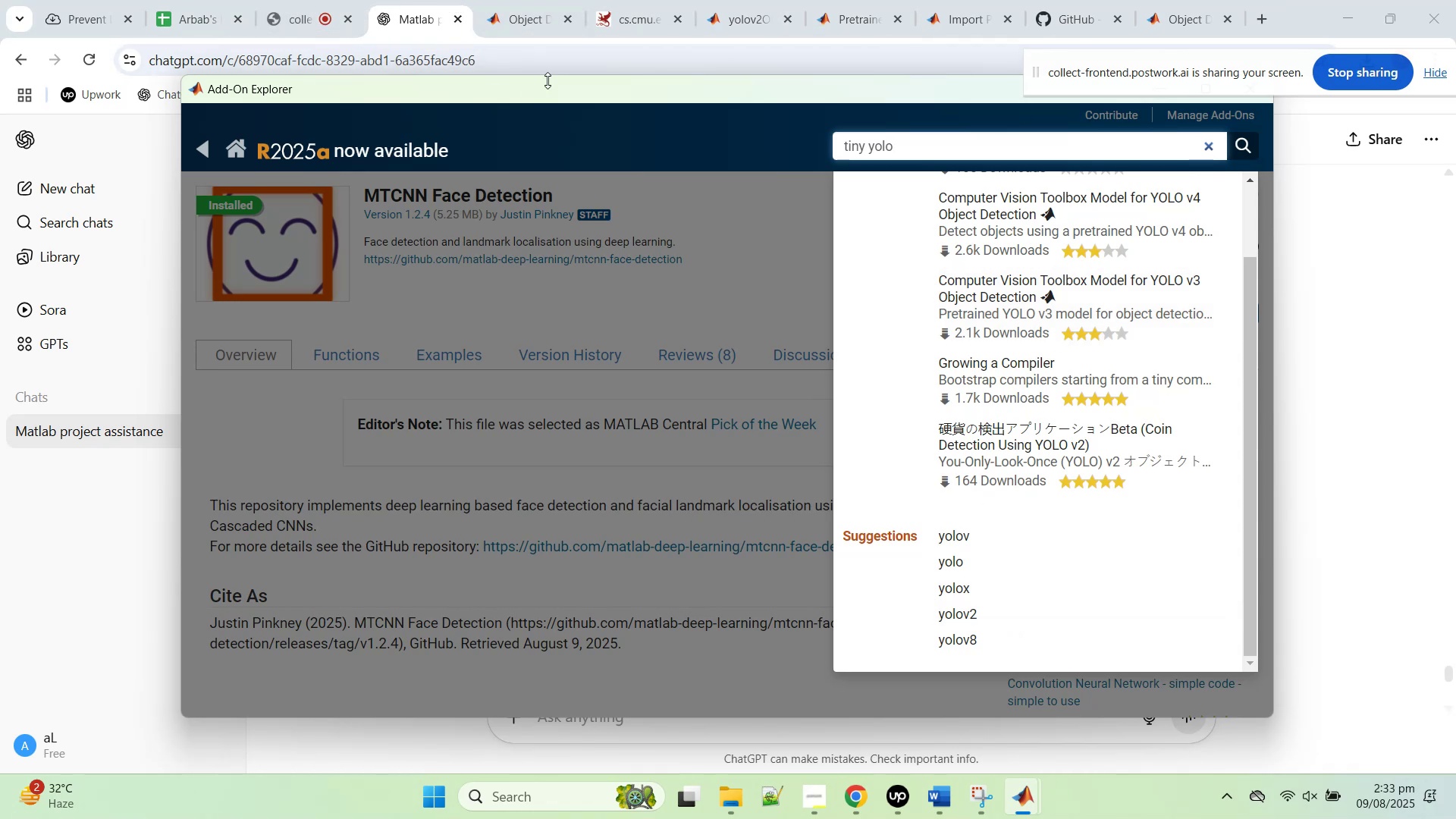 
wait(5.03)
 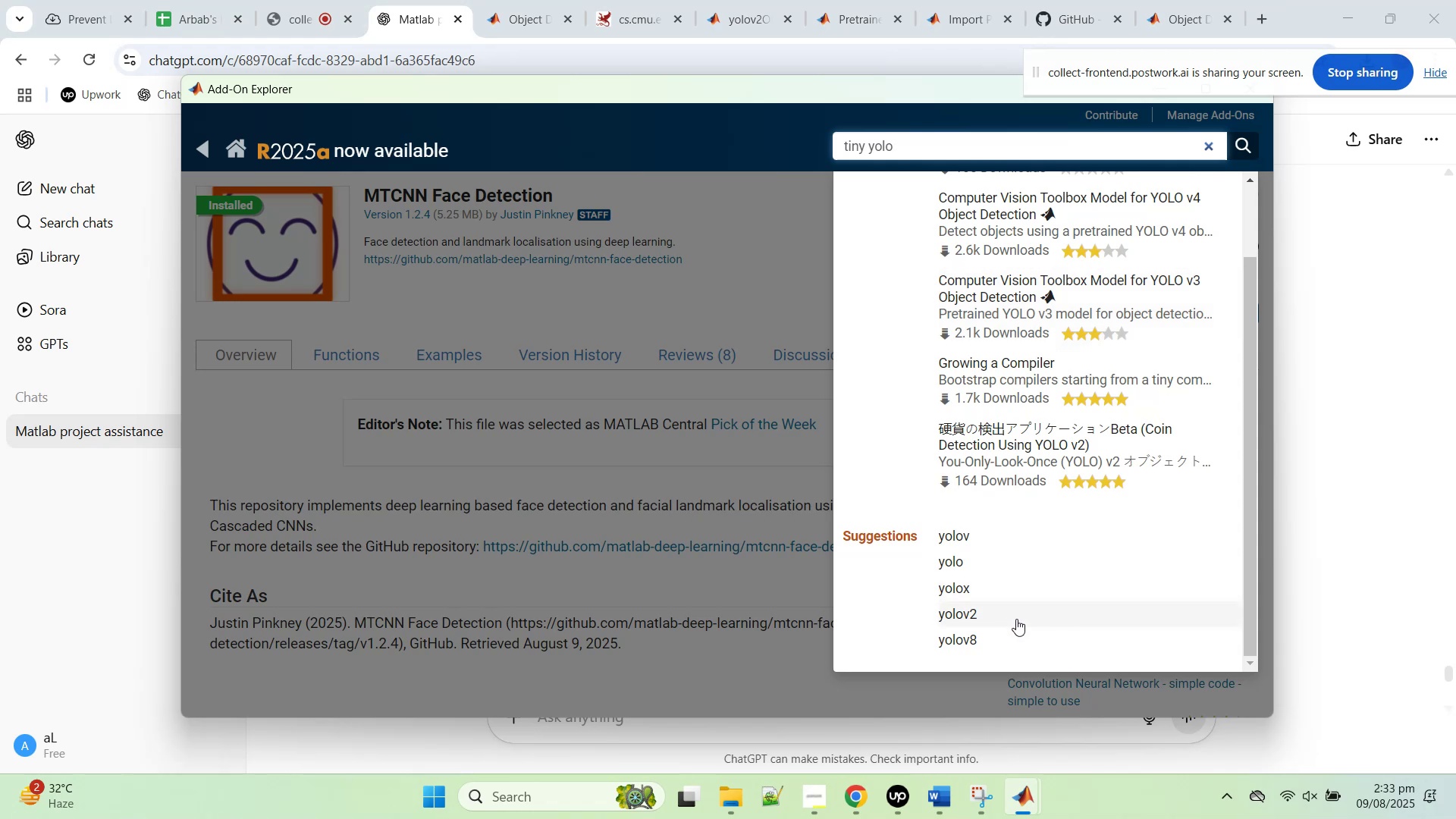 
left_click_drag(start_coordinate=[935, 150], to_coordinate=[663, 82])
 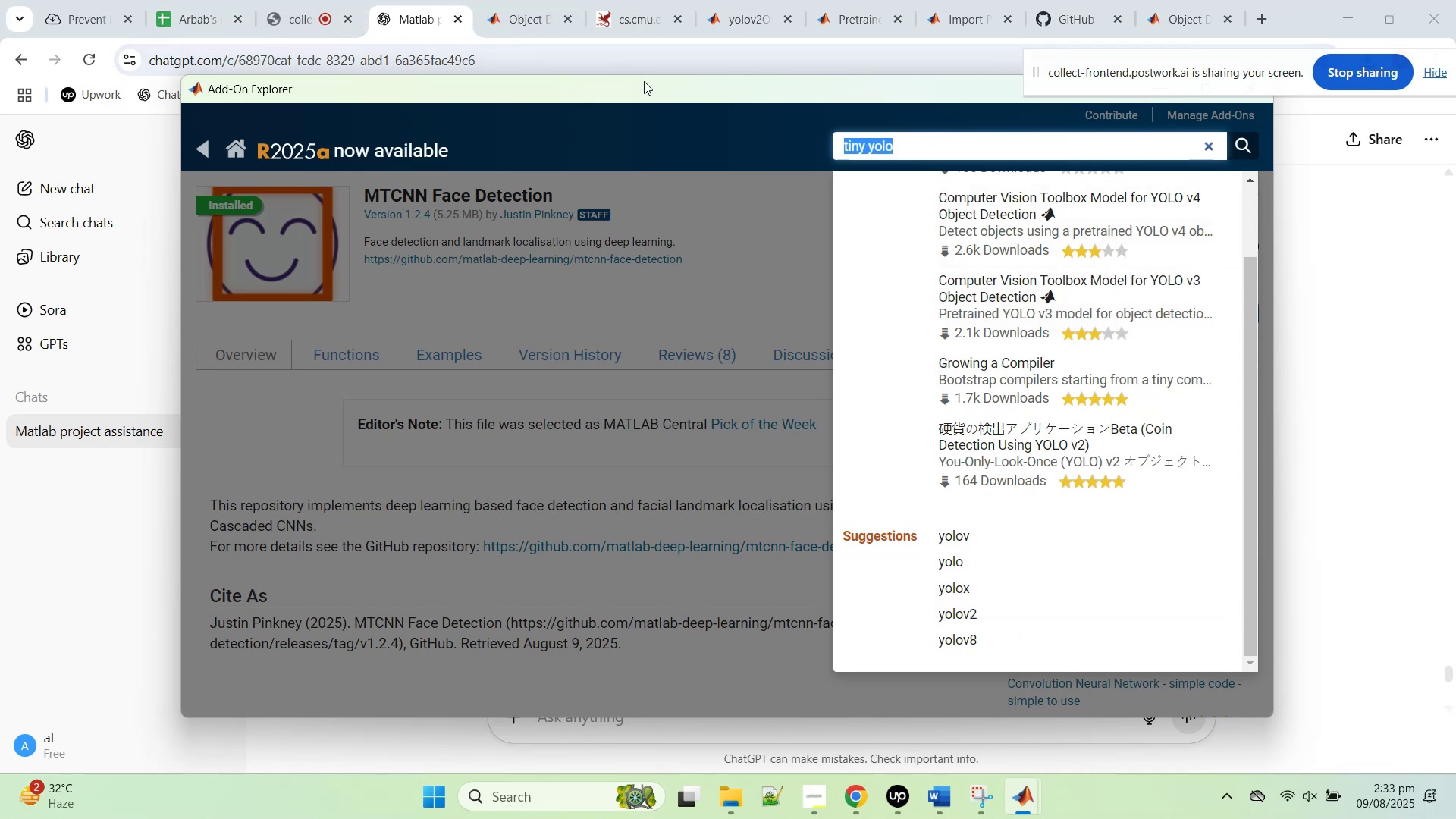 
type(deep le)
 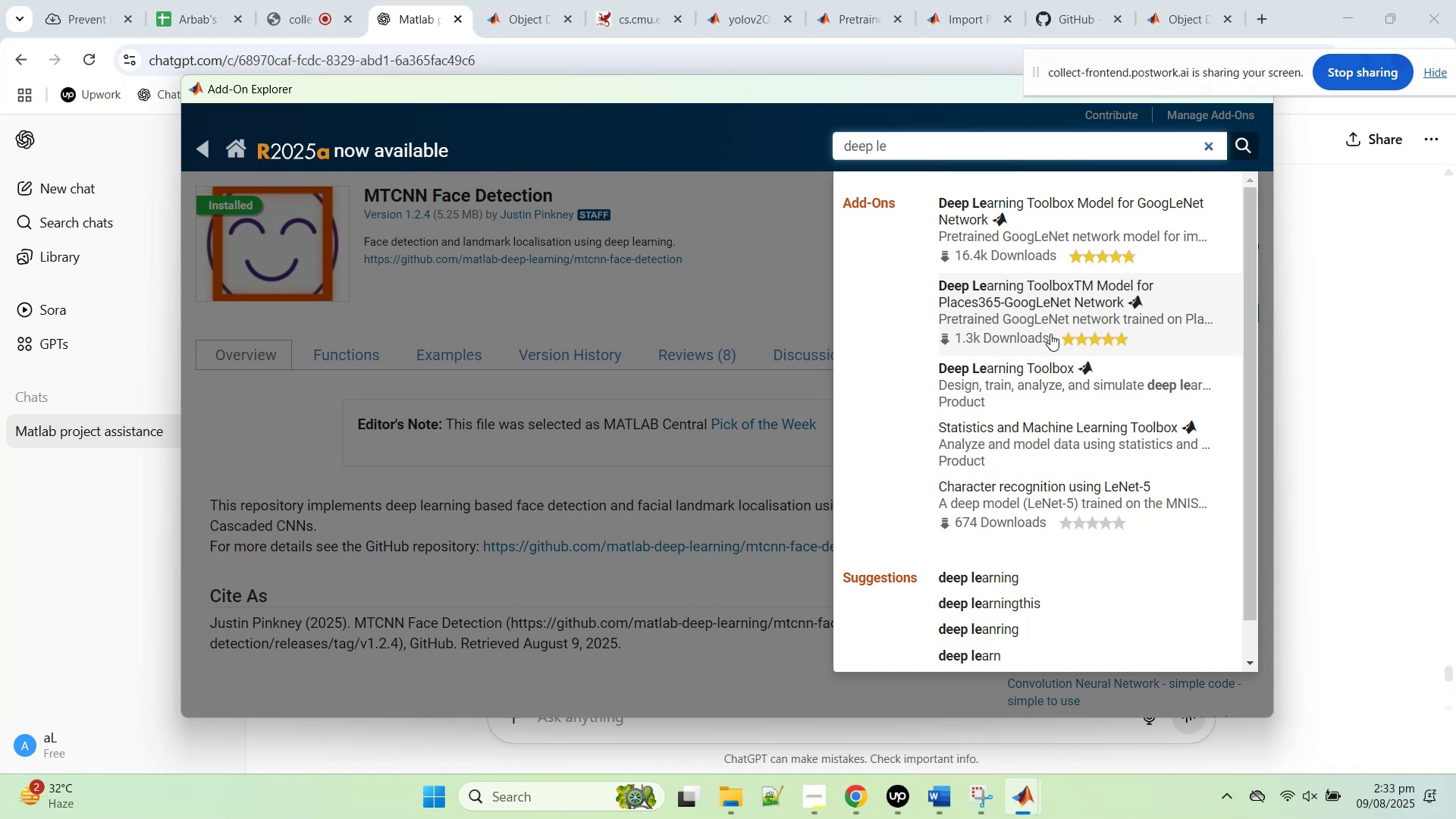 
key(Backspace)
 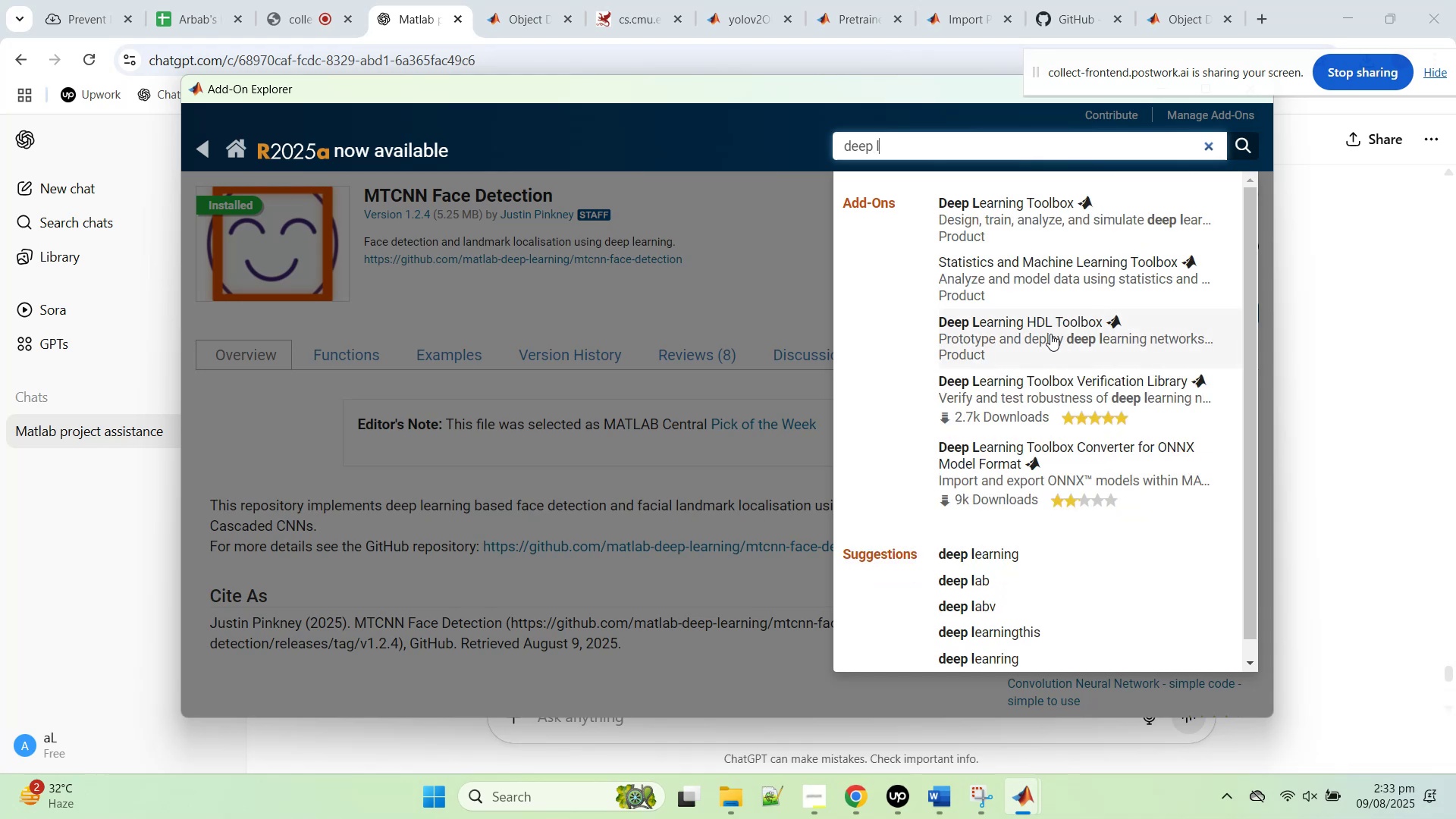 
left_click([1045, 217])
 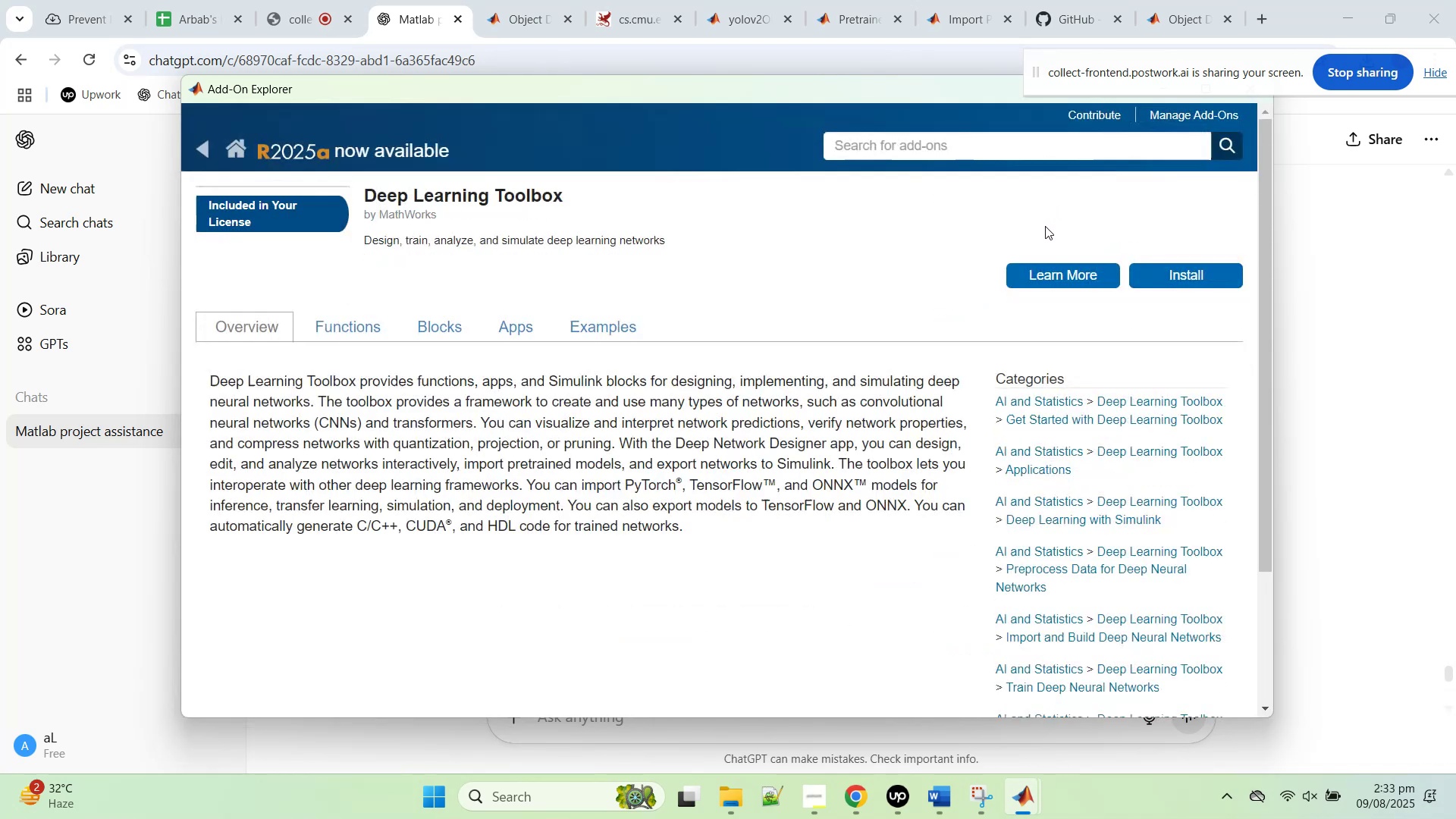 
left_click([1171, 275])
 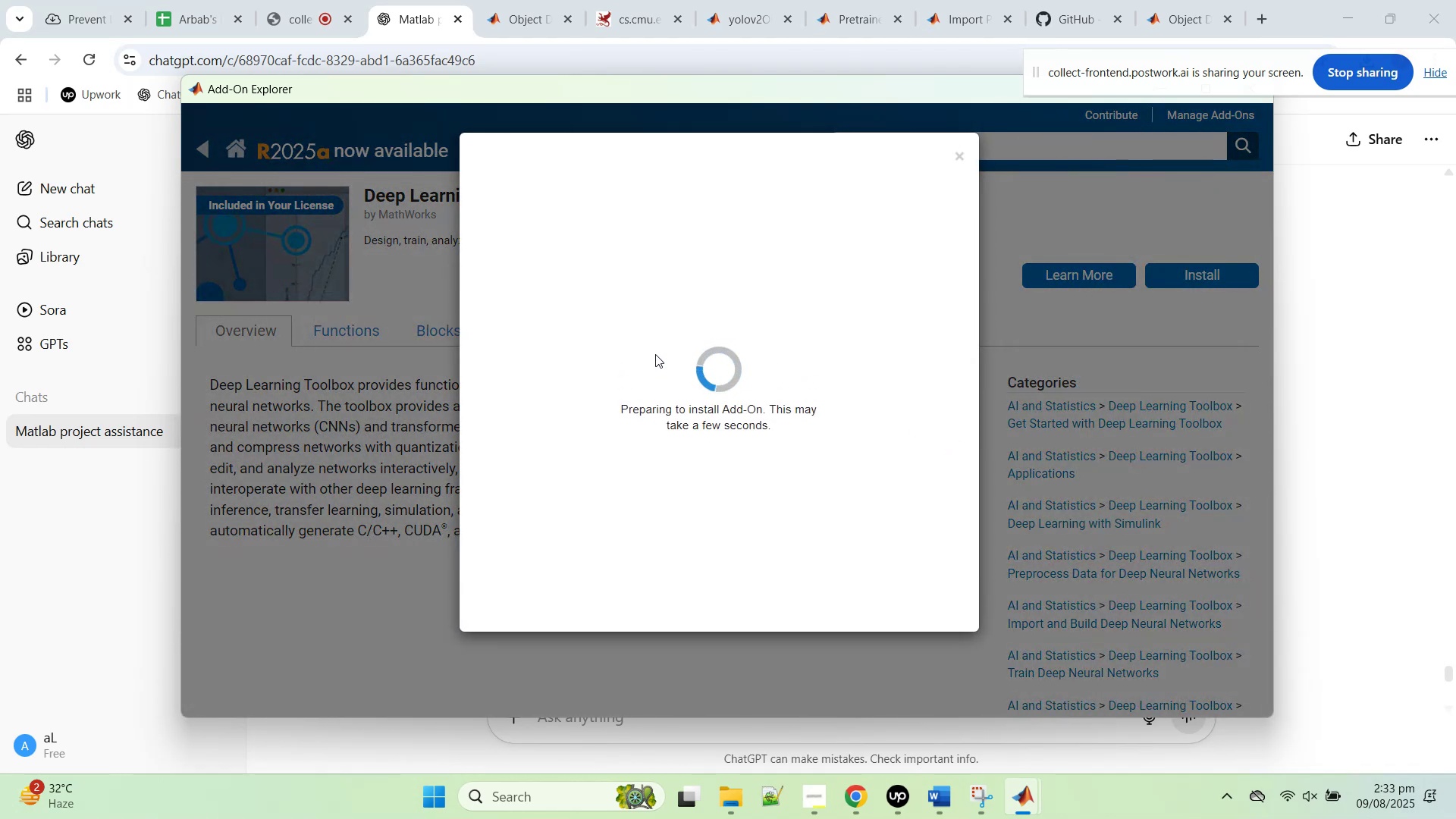 
wait(10.61)
 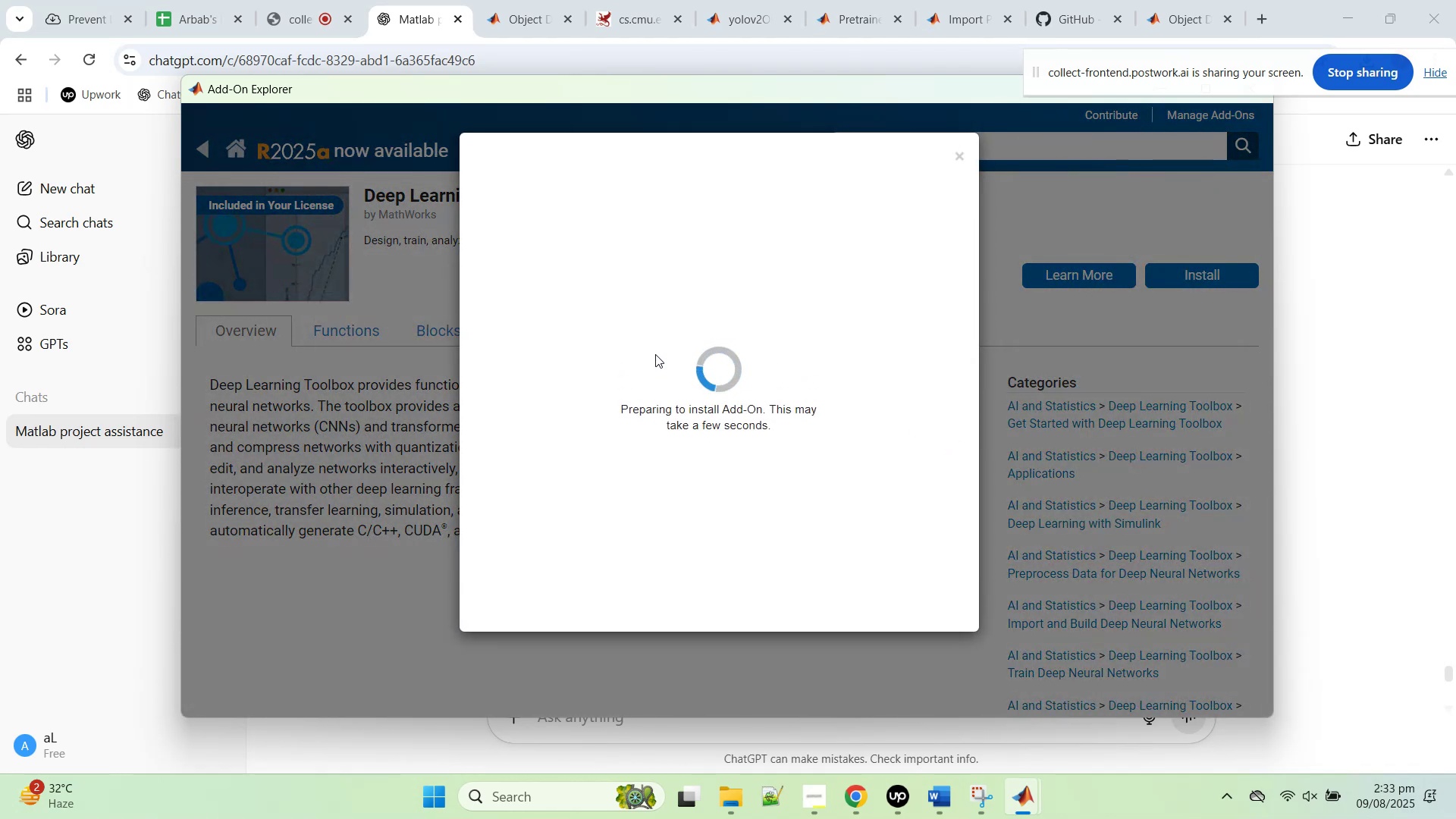 
left_click([973, 741])
 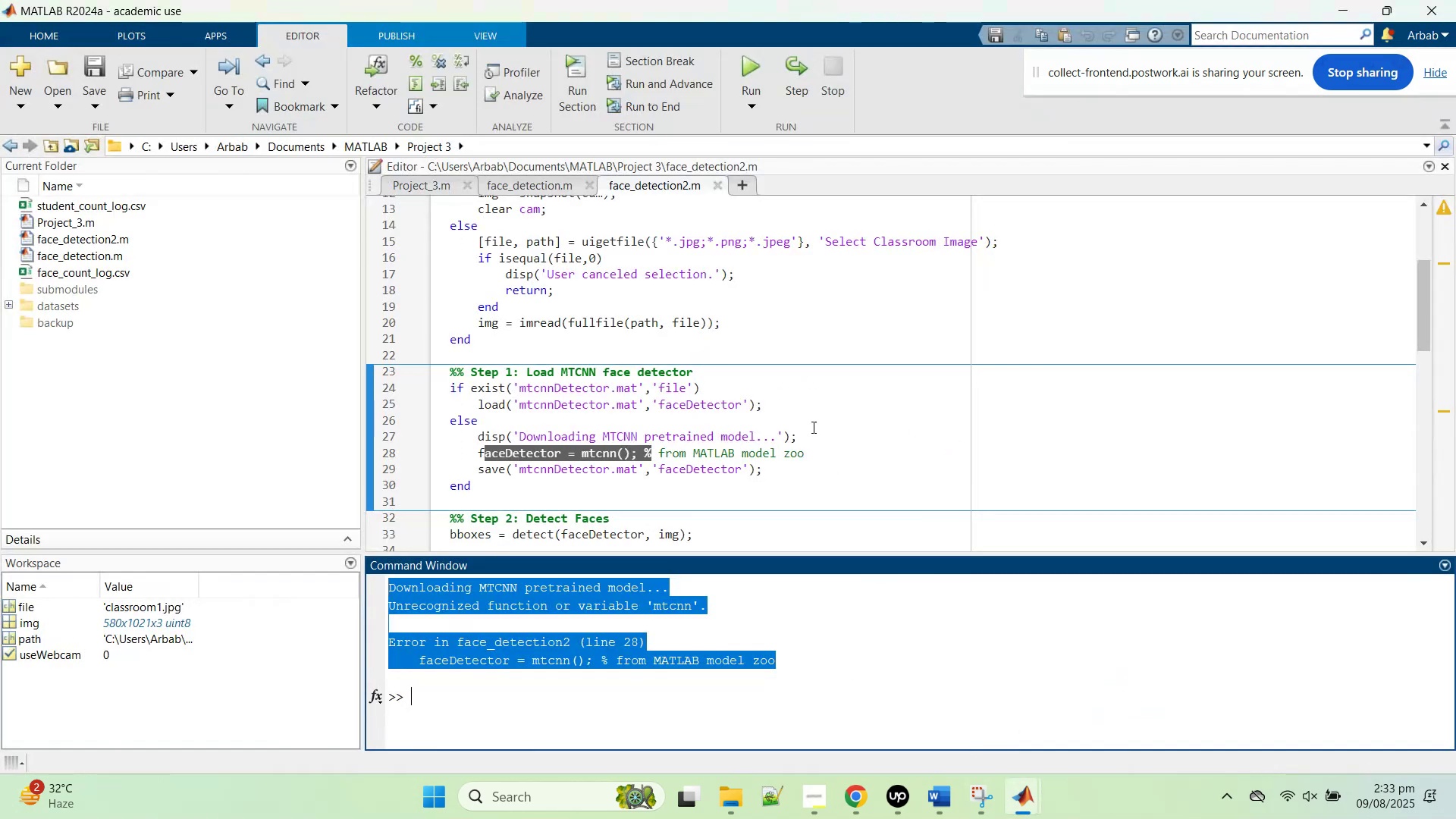 
left_click([805, 417])
 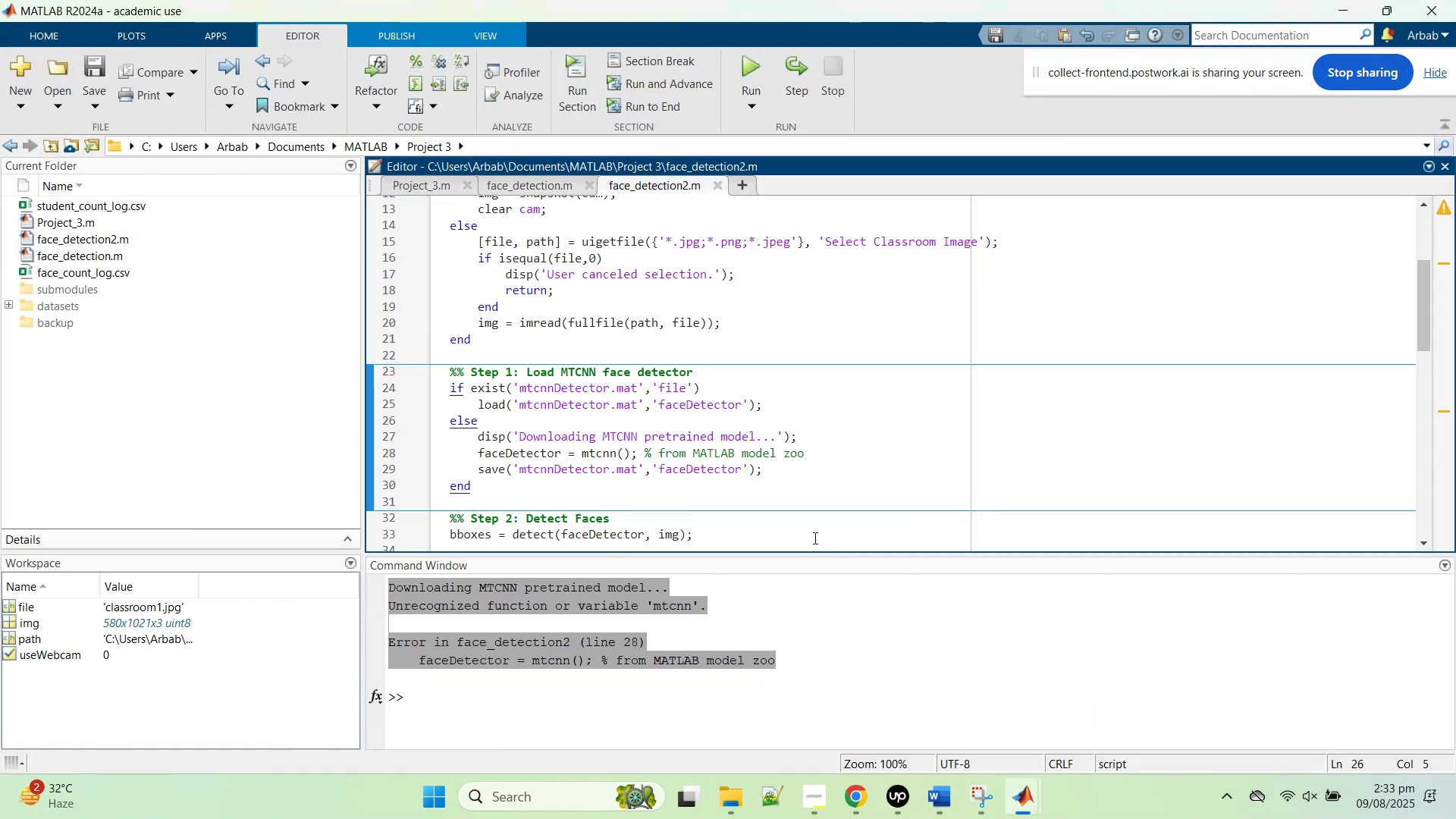 
scroll: coordinate [787, 466], scroll_direction: up, amount: 8.0
 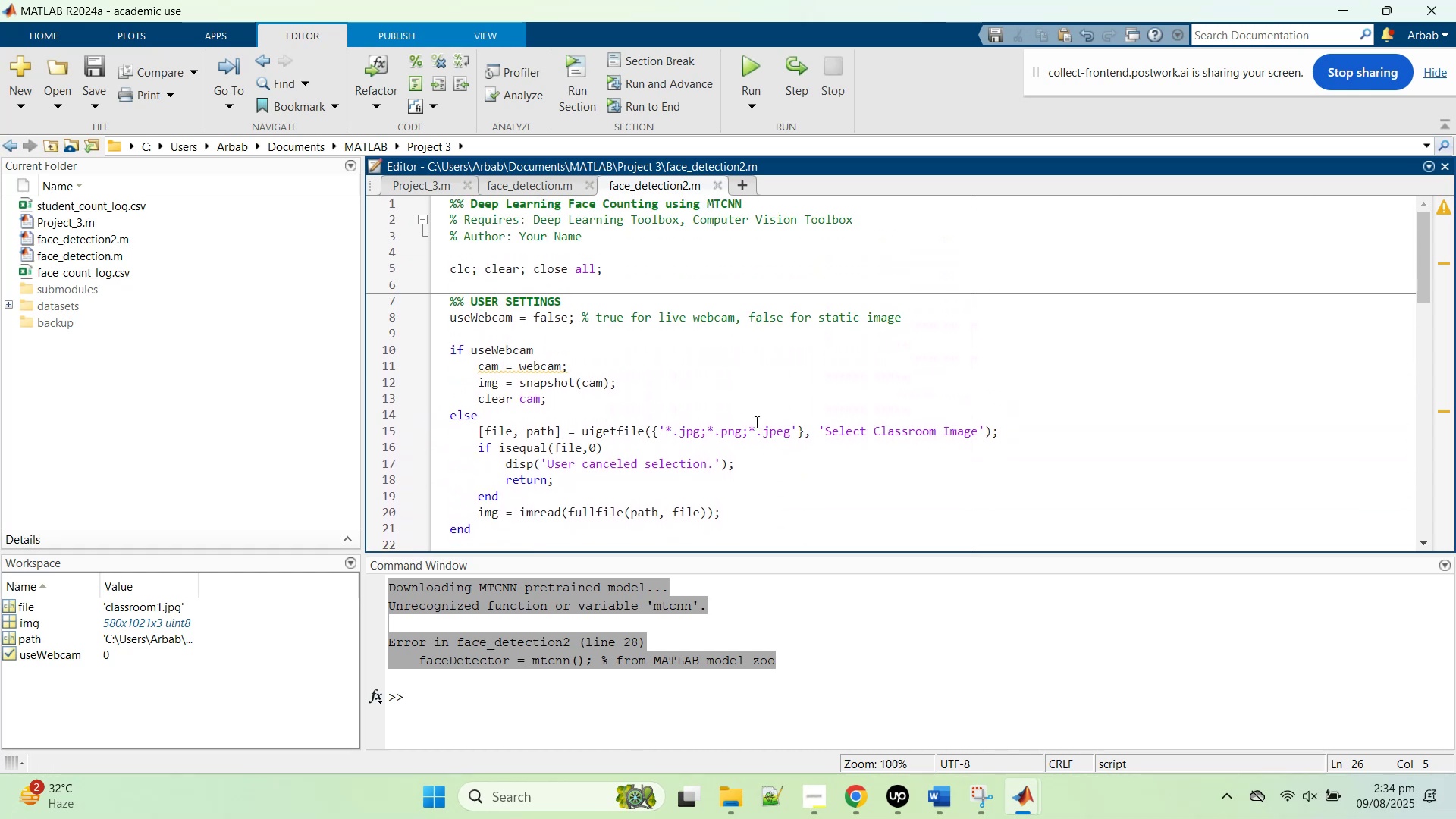 
scroll: coordinate [748, 425], scroll_direction: down, amount: 5.0
 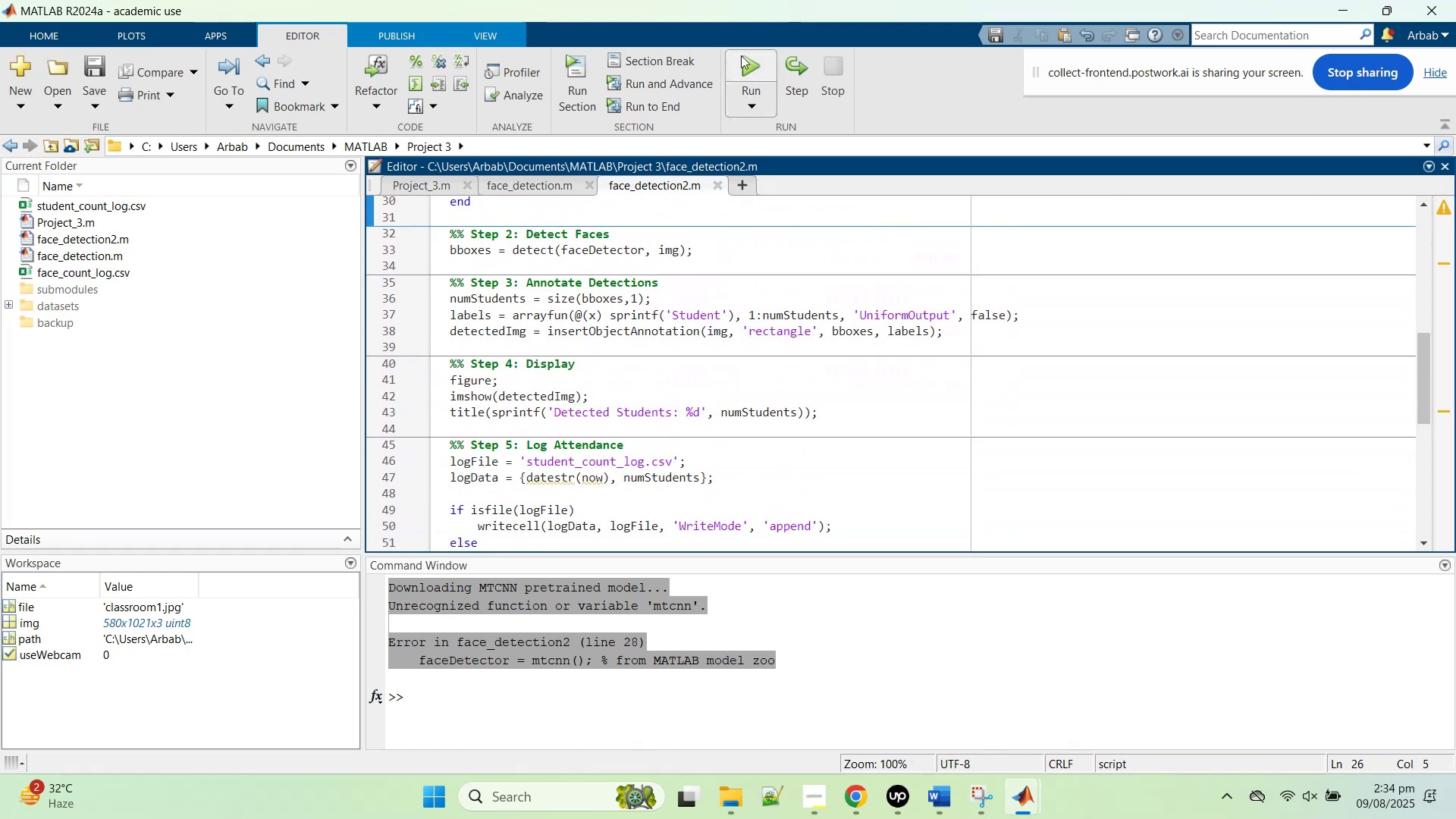 
left_click([739, 54])
 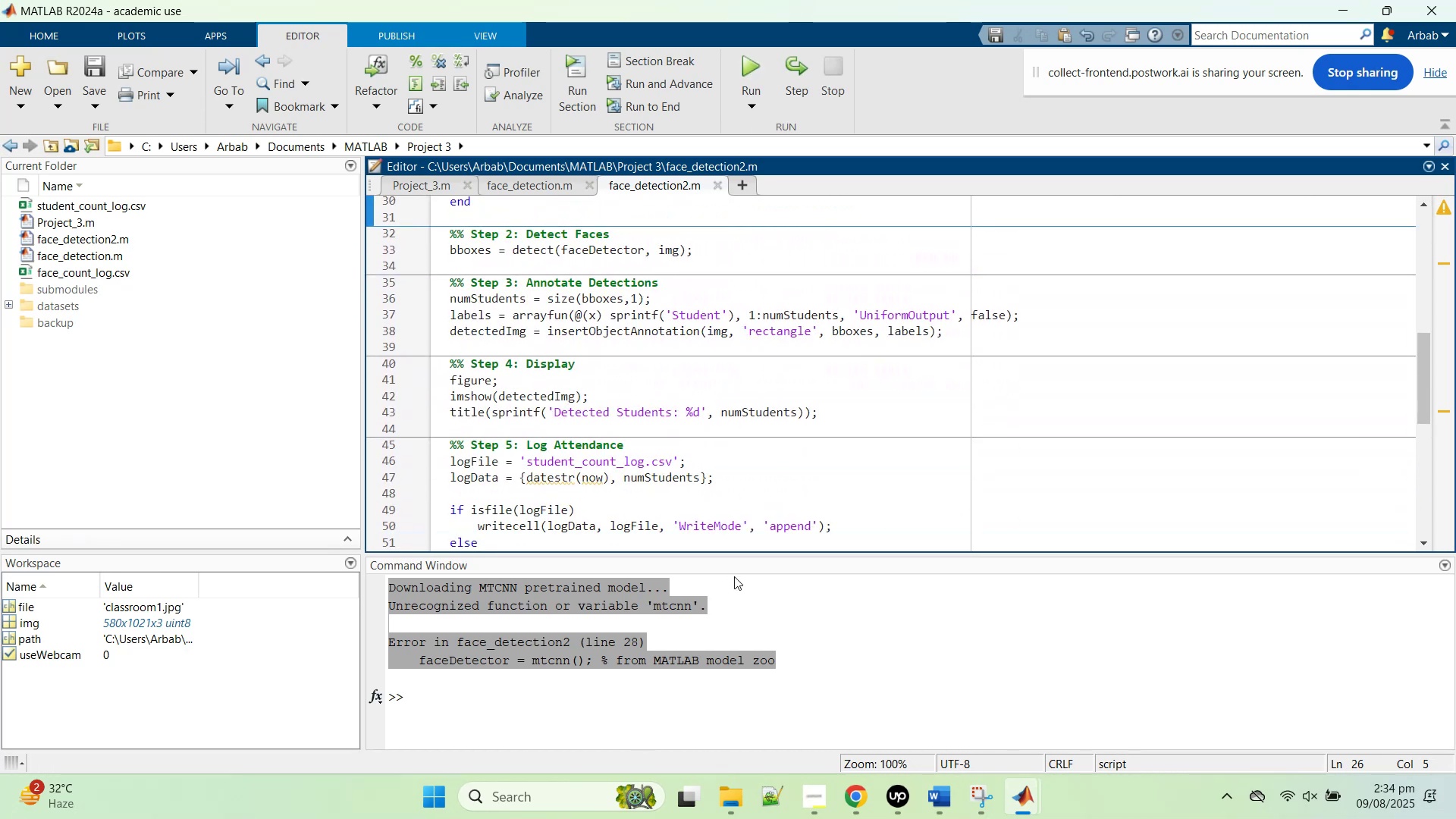 
left_click([792, 370])
 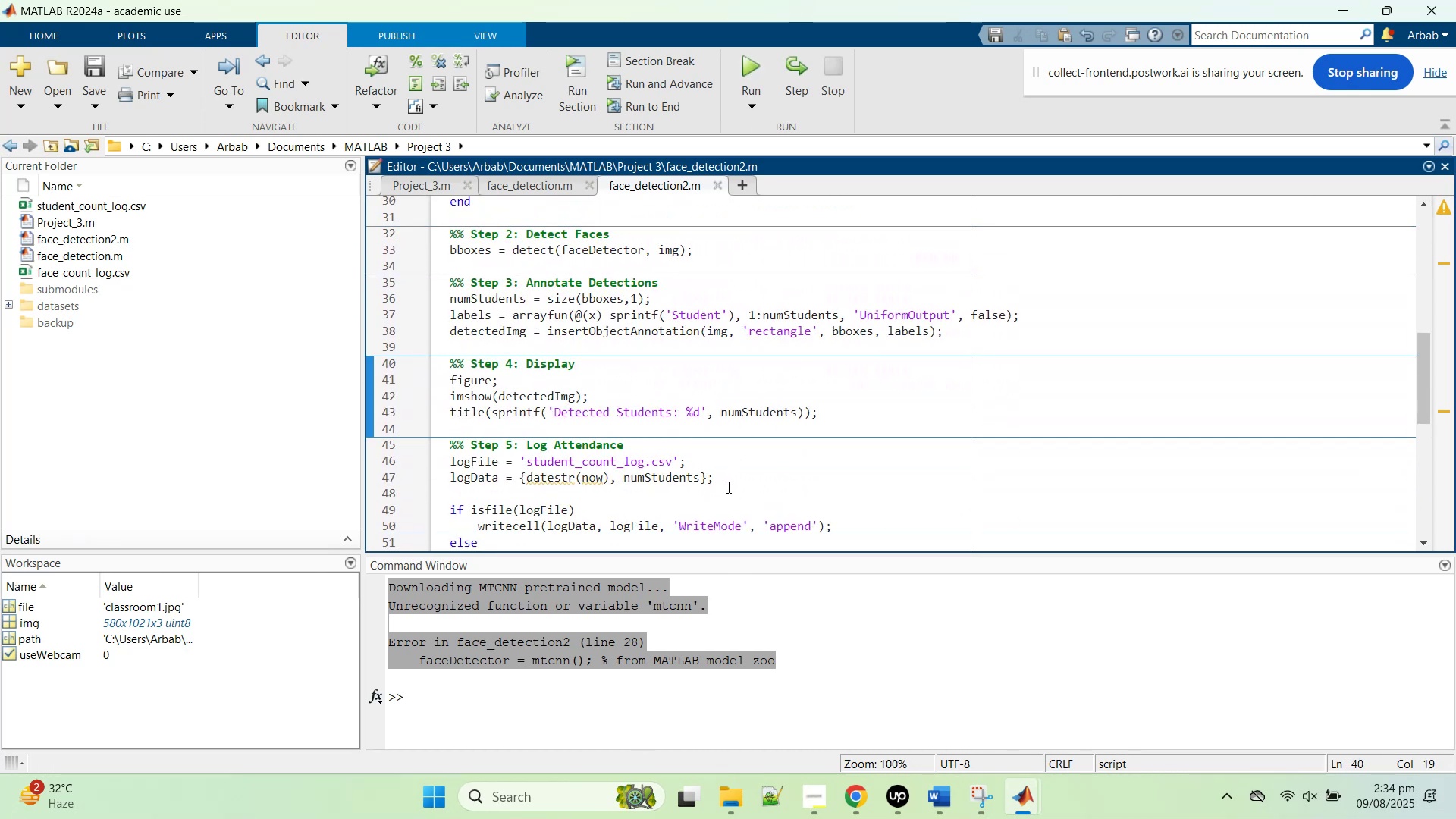 
left_click([727, 487])
 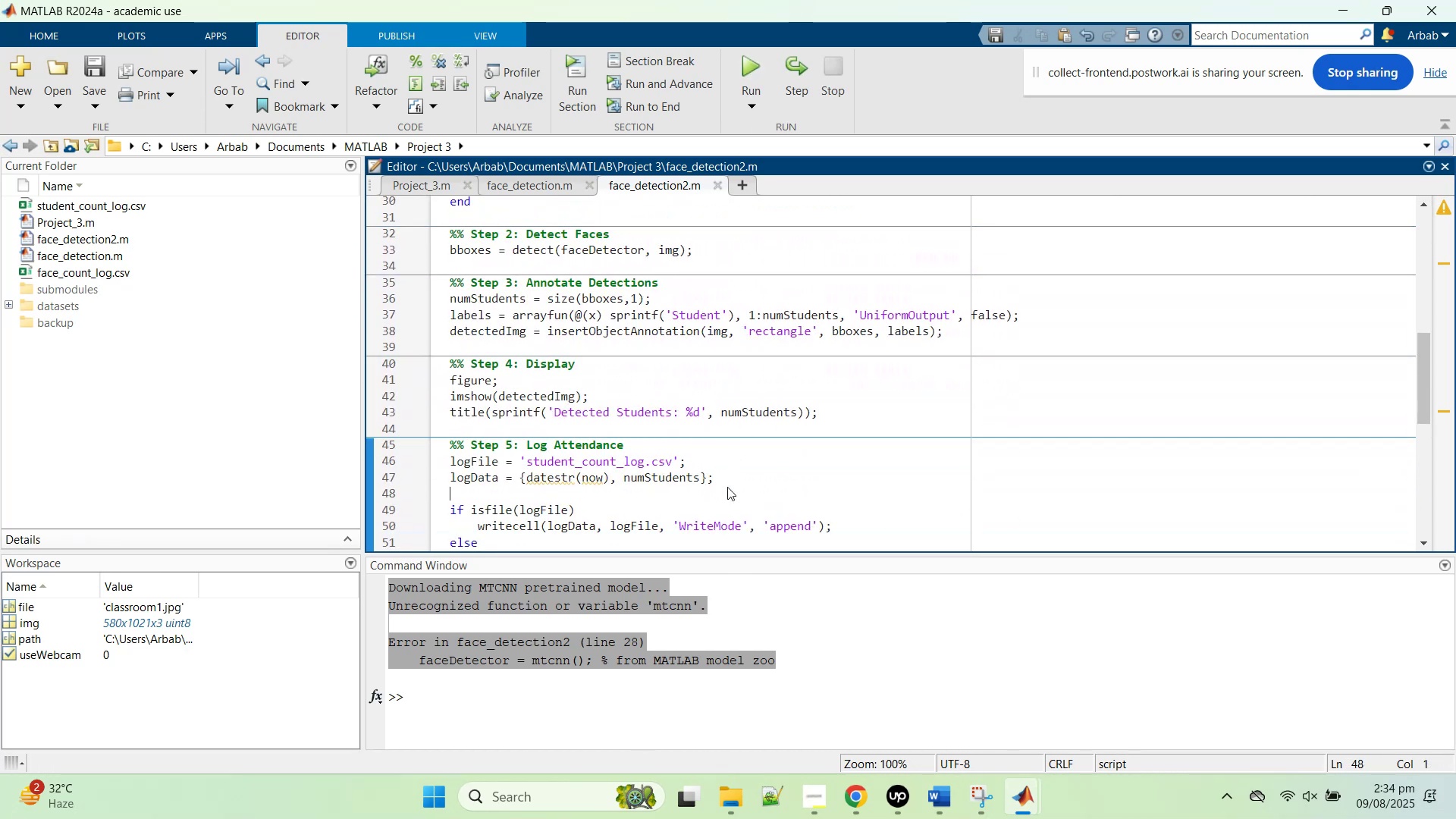 
scroll: coordinate [748, 301], scroll_direction: down, amount: 8.0
 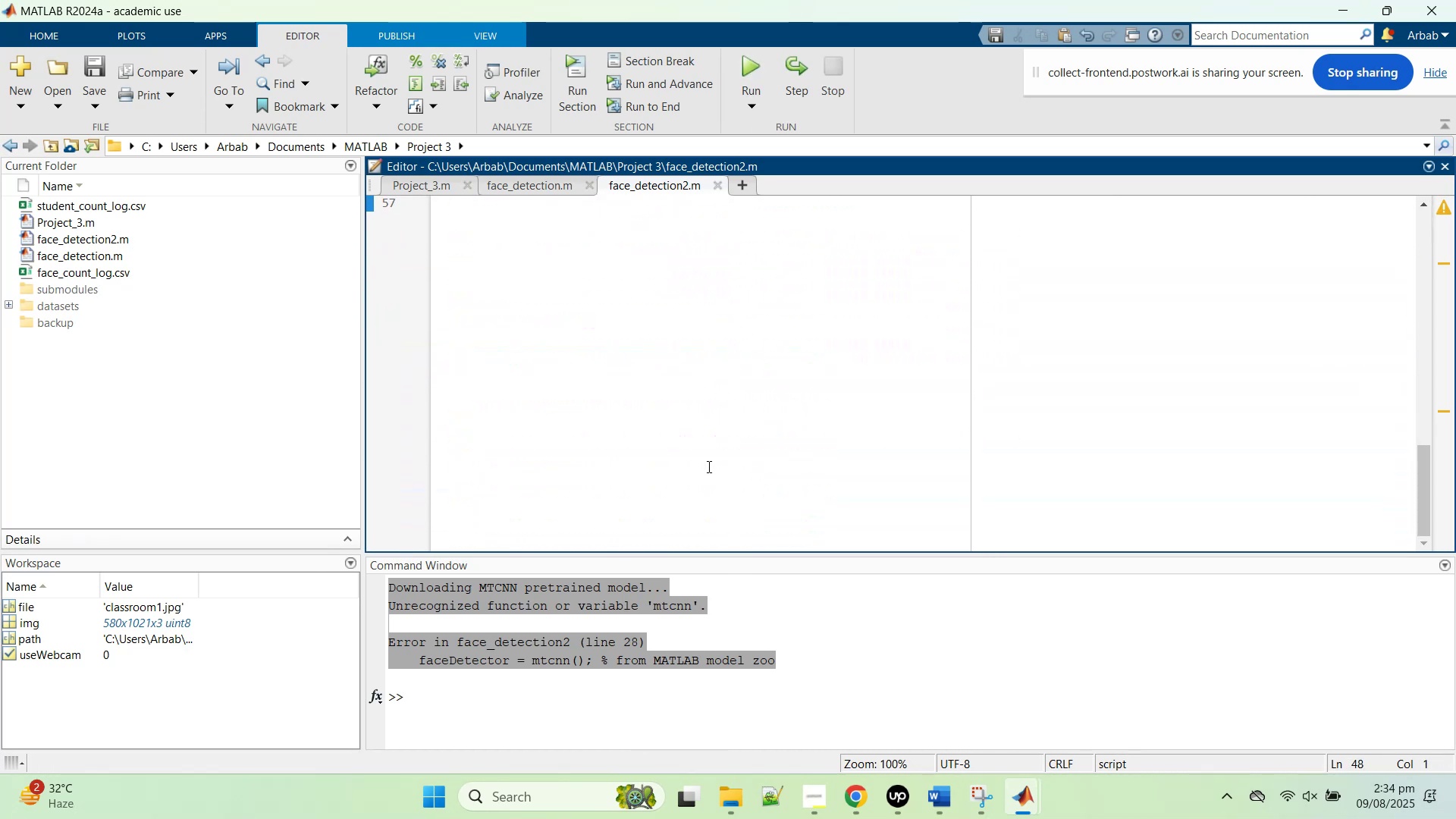 
left_click([707, 467])
 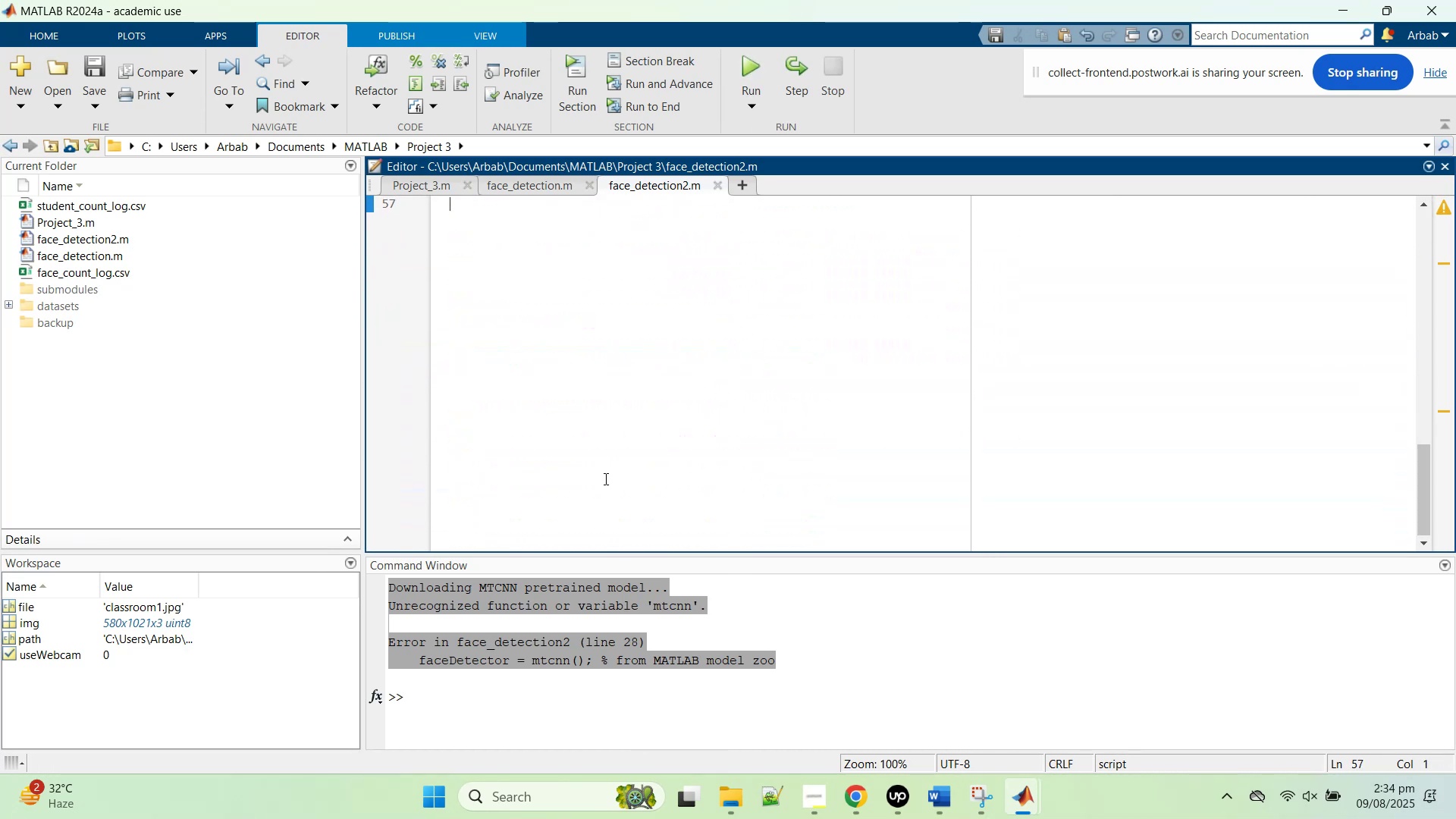 
left_click([604, 479])
 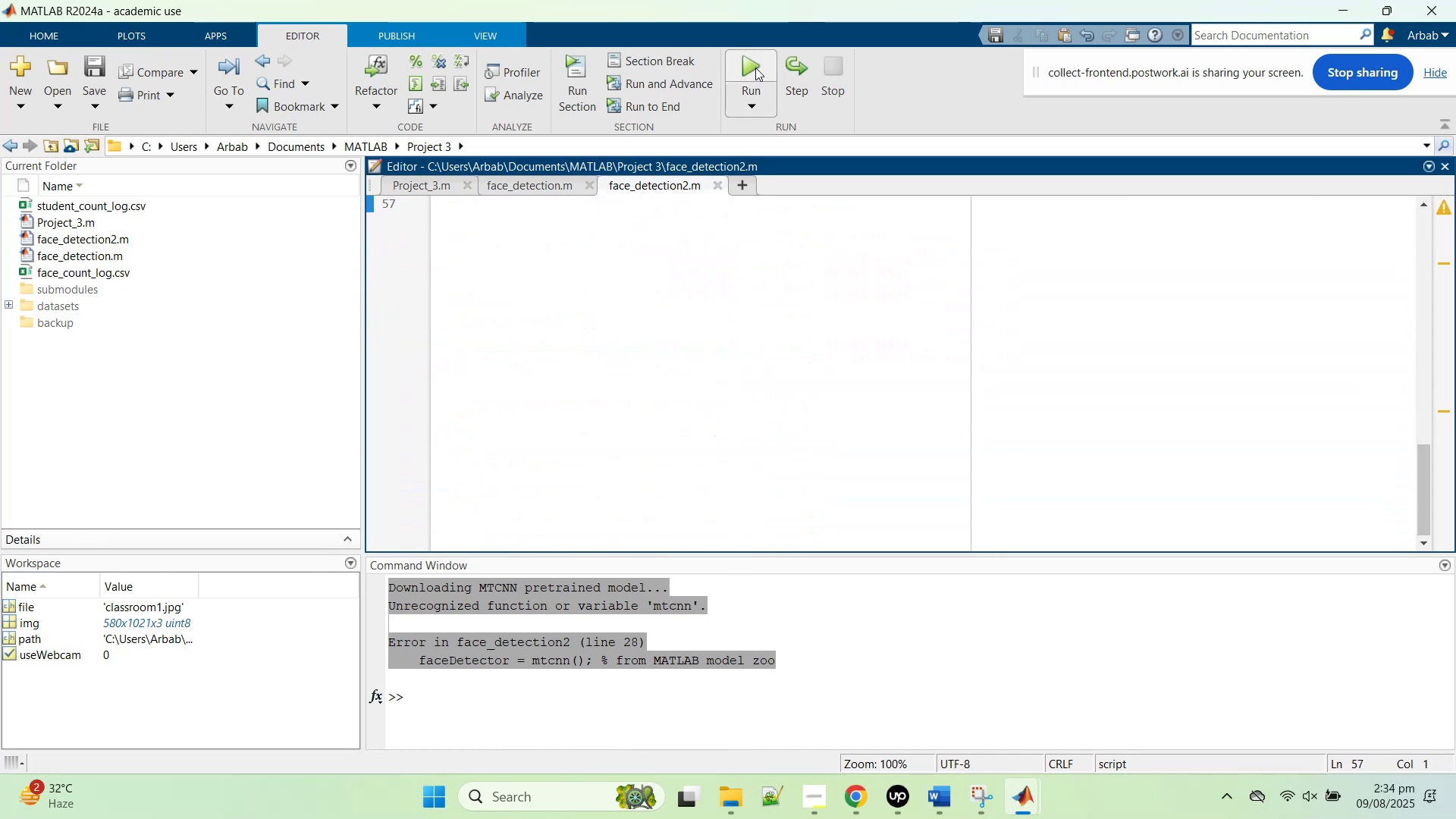 
left_click([753, 64])
 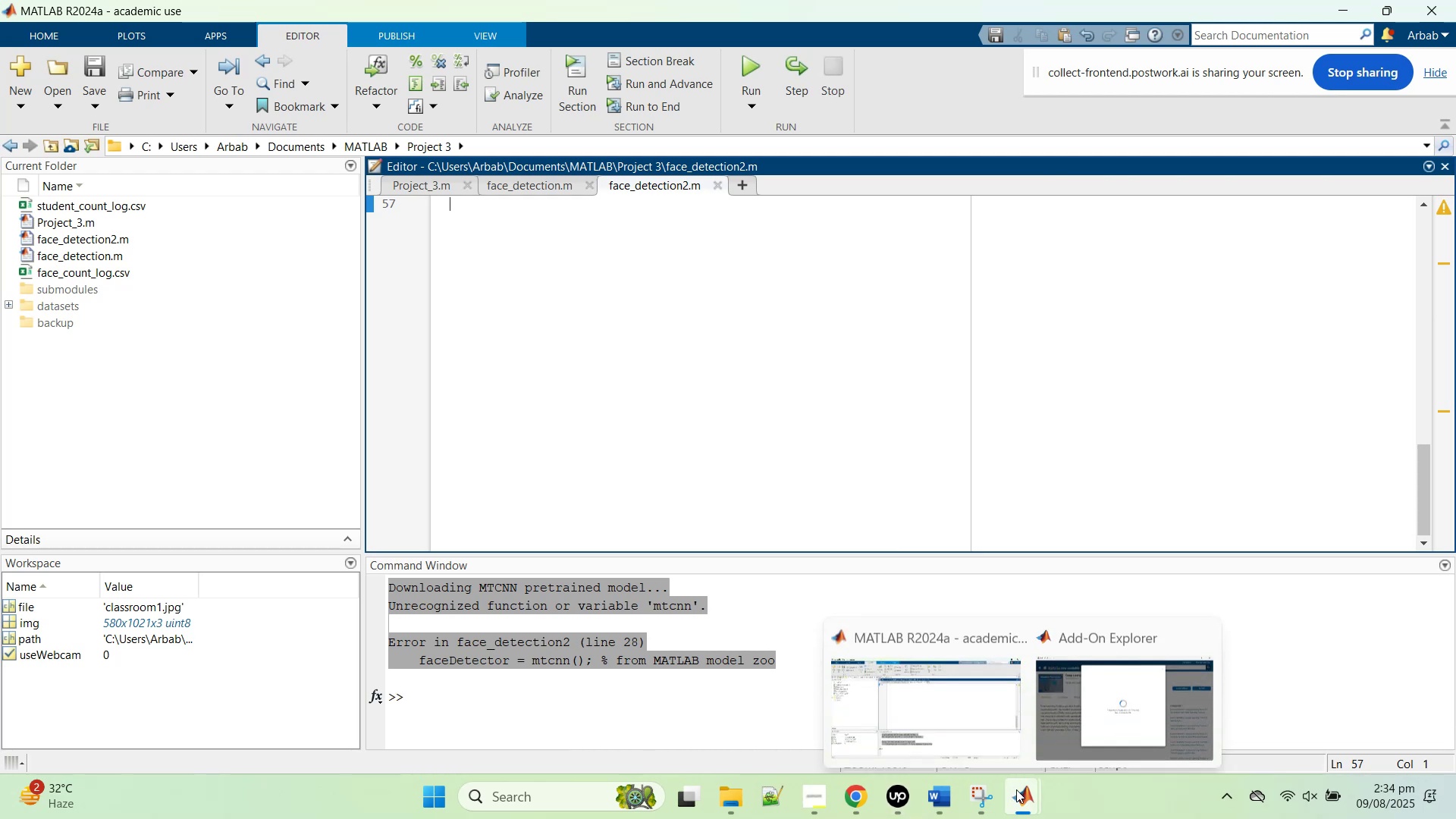 
left_click([1129, 704])
 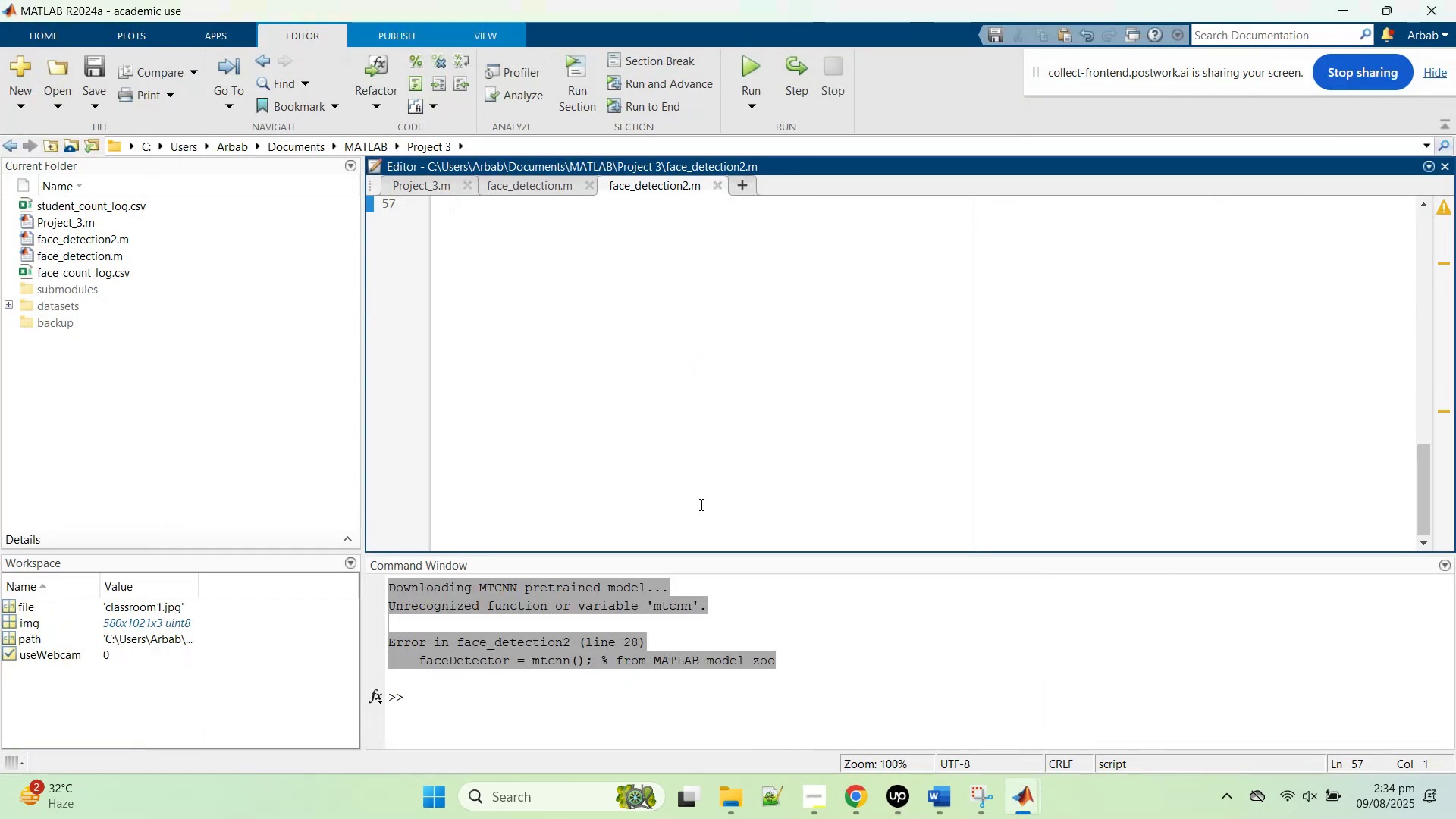 
left_click([868, 803])
 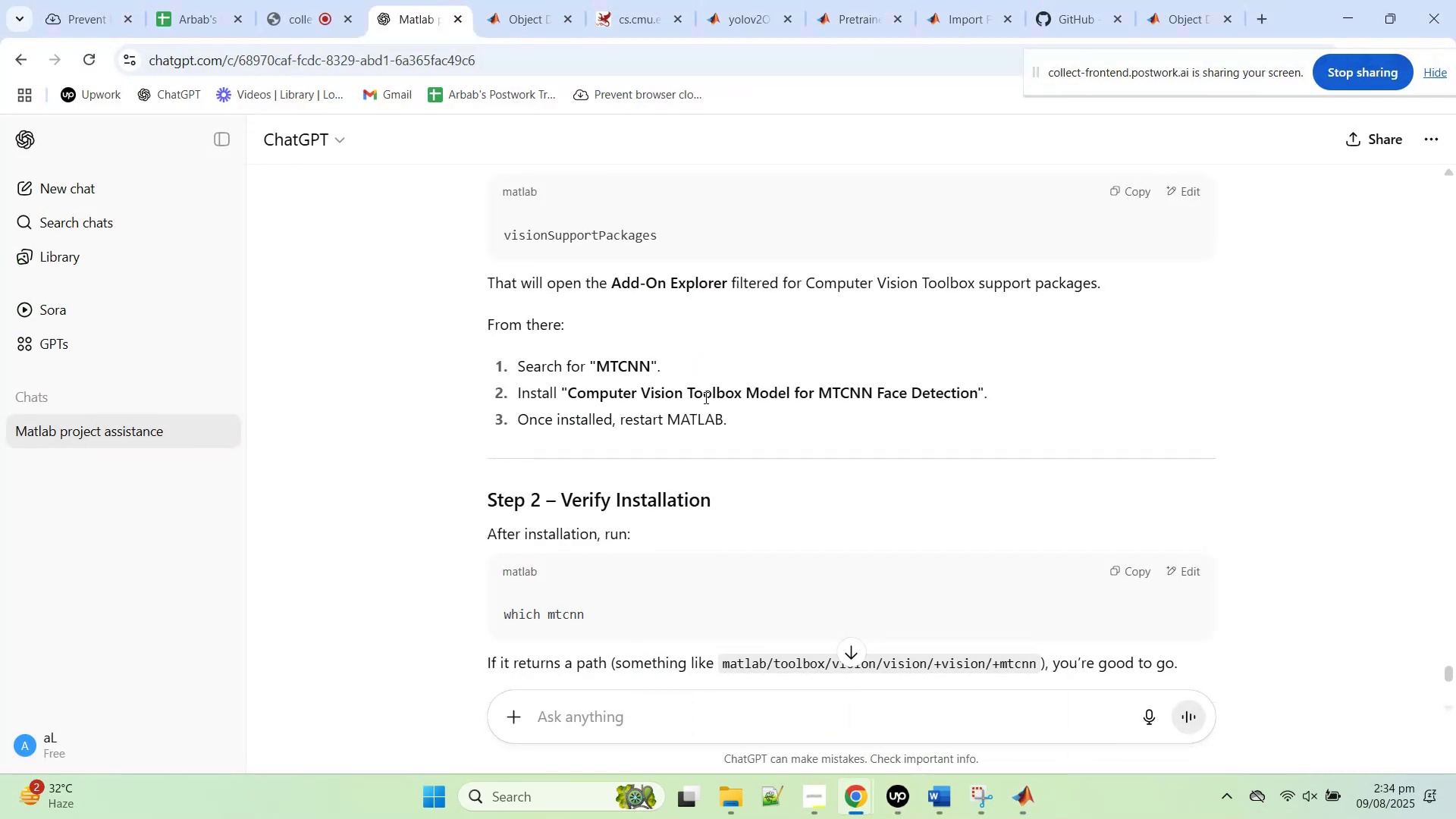 
scroll: coordinate [701, 413], scroll_direction: down, amount: 8.0
 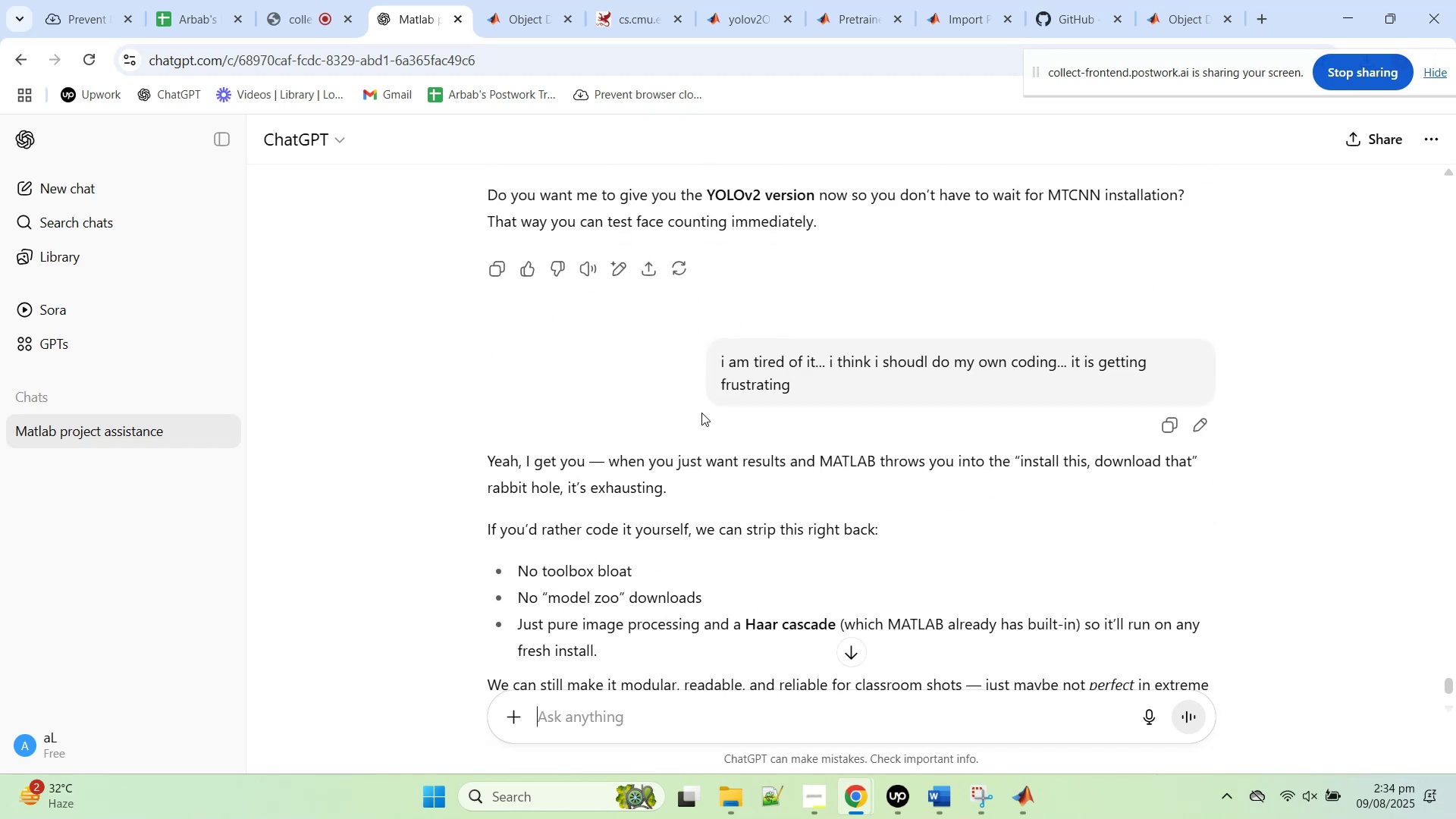 
wait(5.18)
 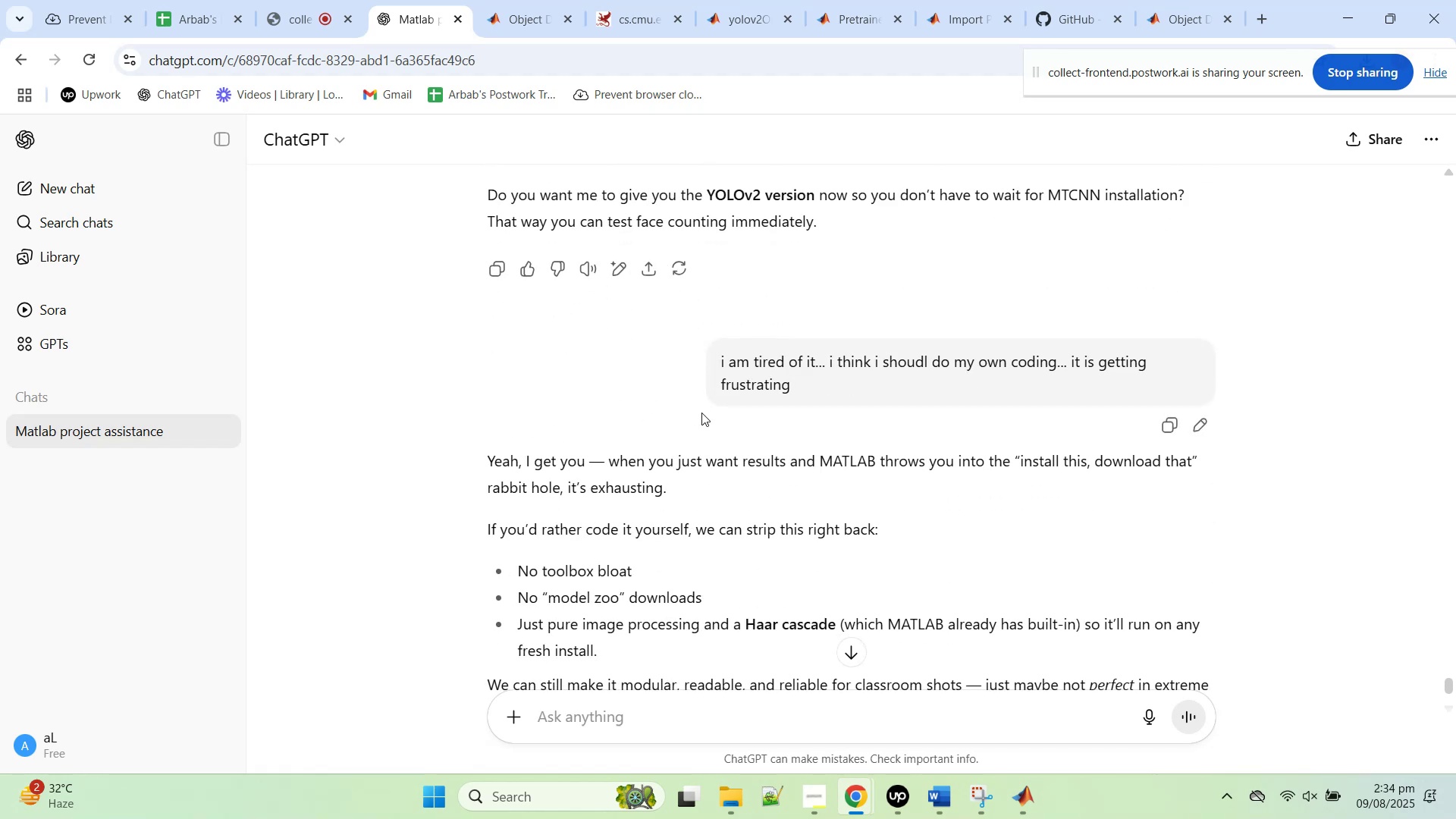 
scroll: coordinate [695, 423], scroll_direction: down, amount: 2.0
 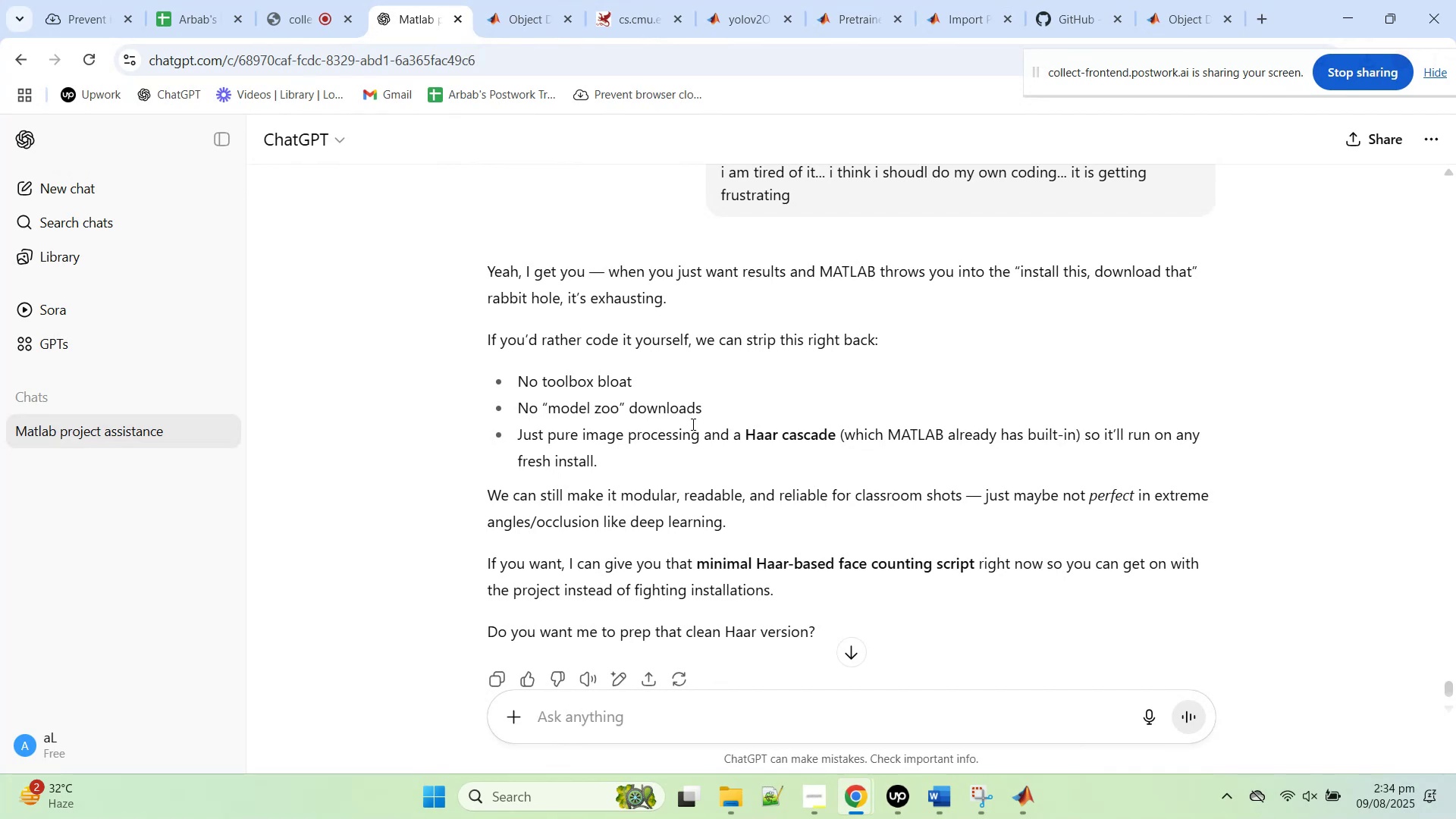 
wait(5.48)
 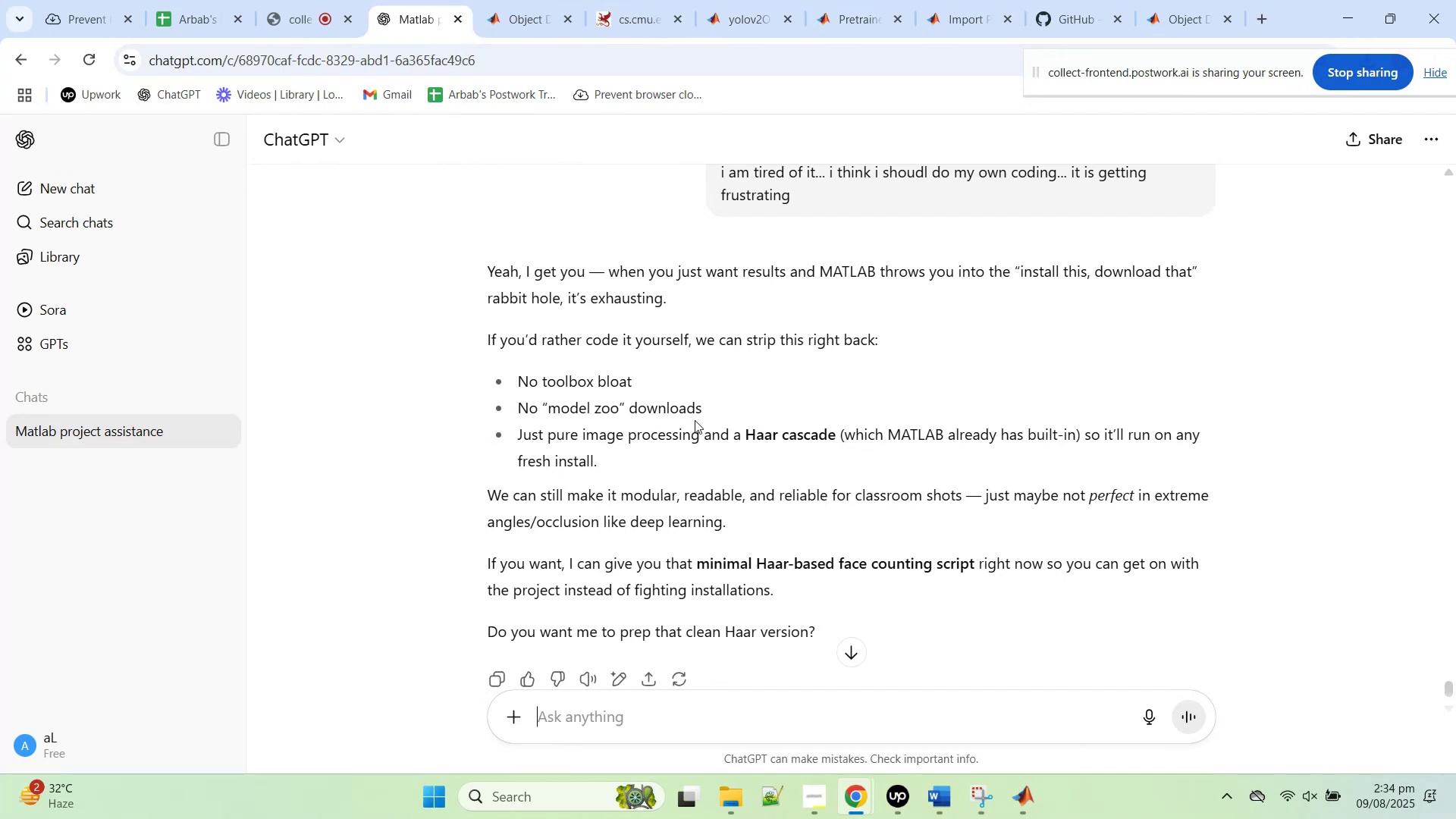 
scroll: coordinate [713, 505], scroll_direction: up, amount: 256.0
 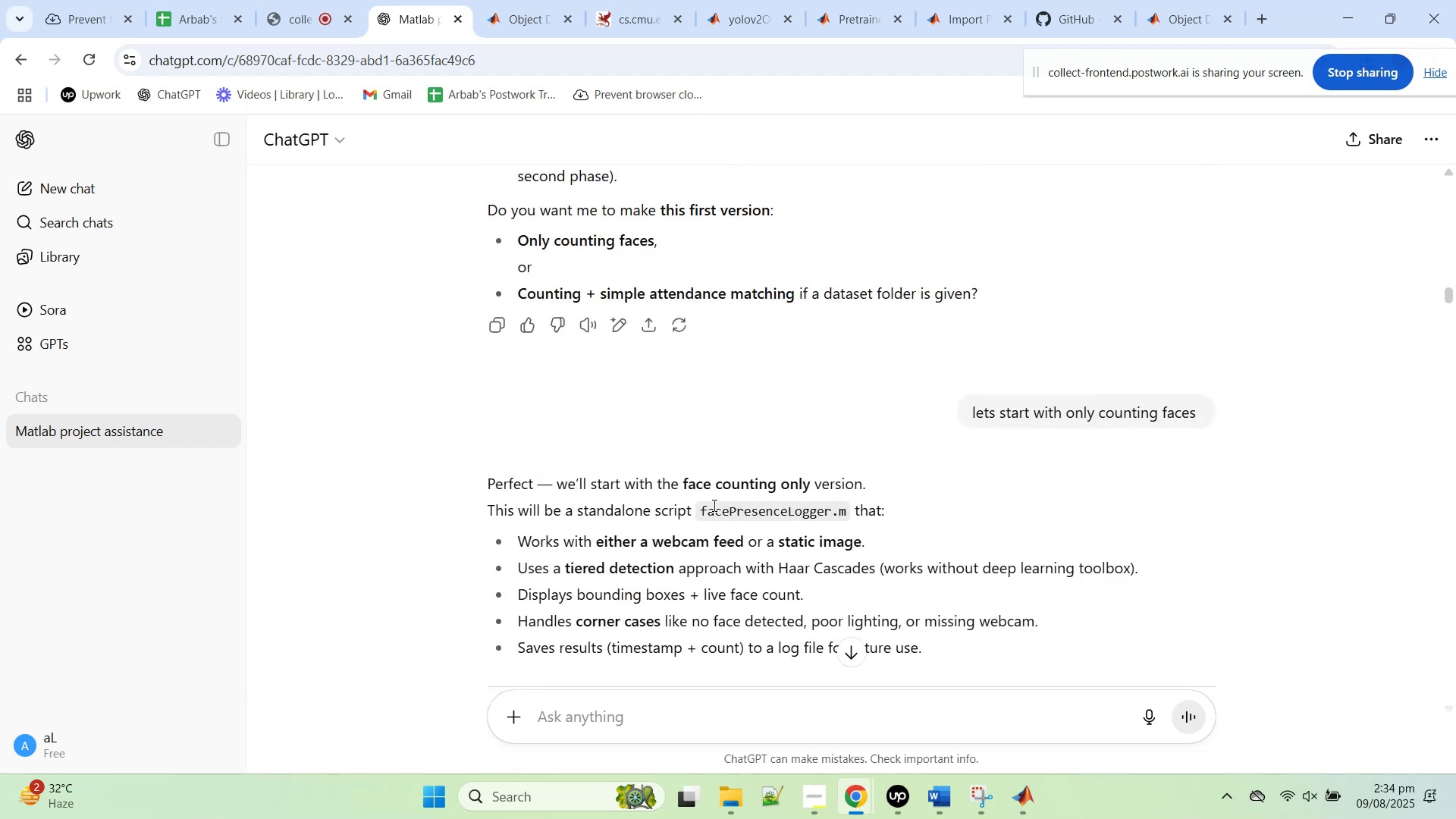 
scroll: coordinate [697, 517], scroll_direction: down, amount: 28.0
 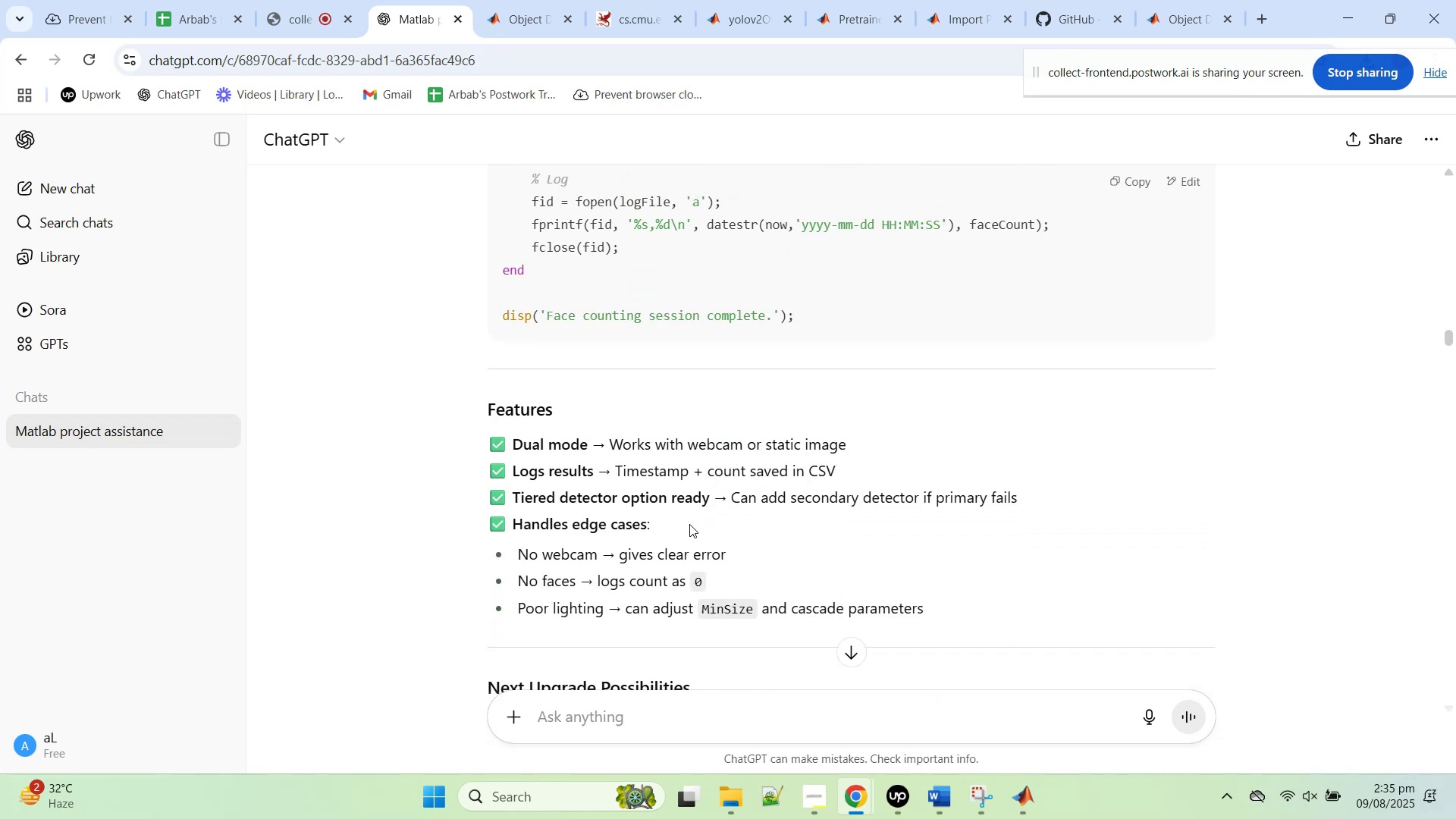 
wait(10.74)
 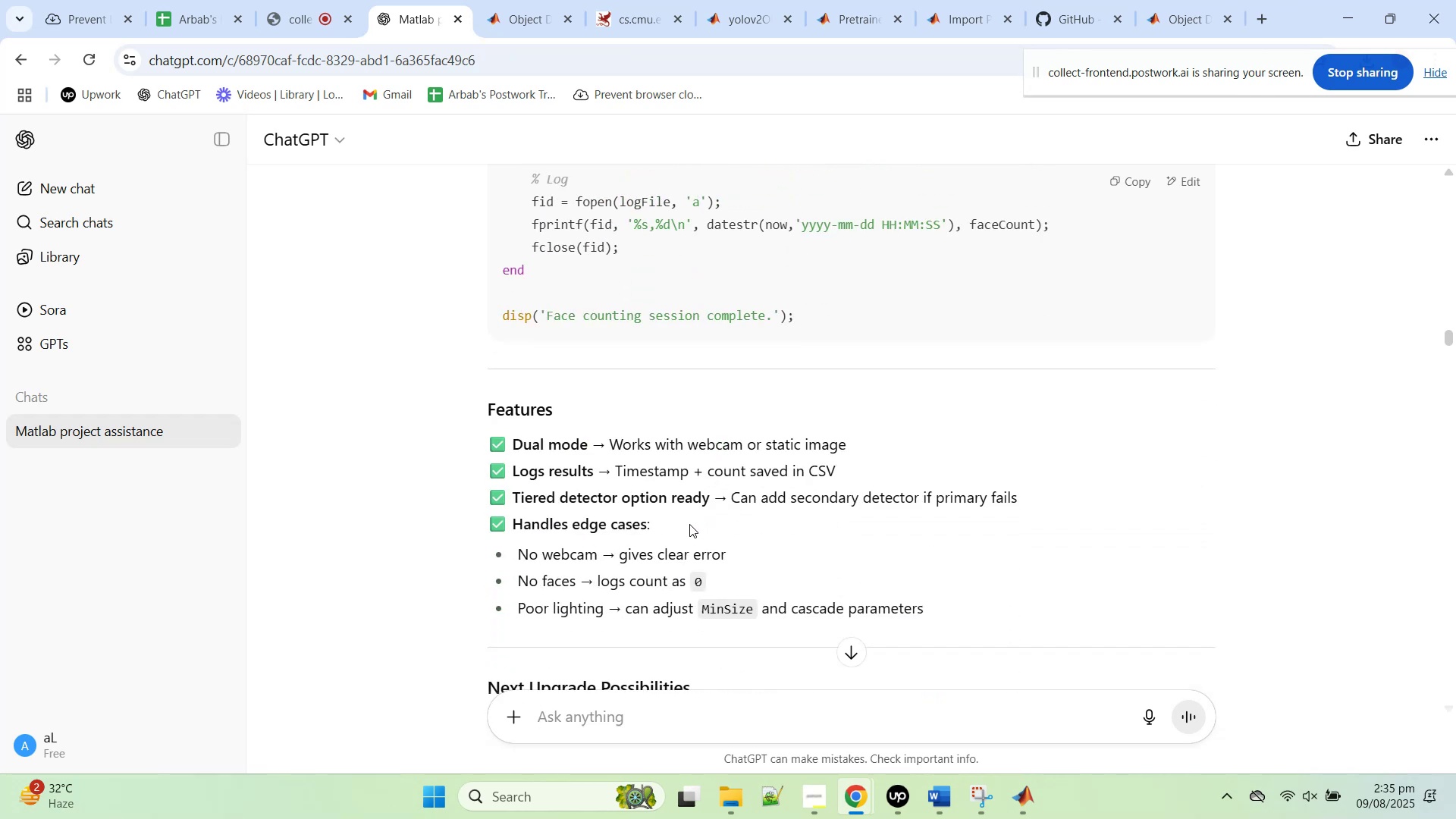 
scroll: coordinate [972, 397], scroll_direction: down, amount: 5.0
 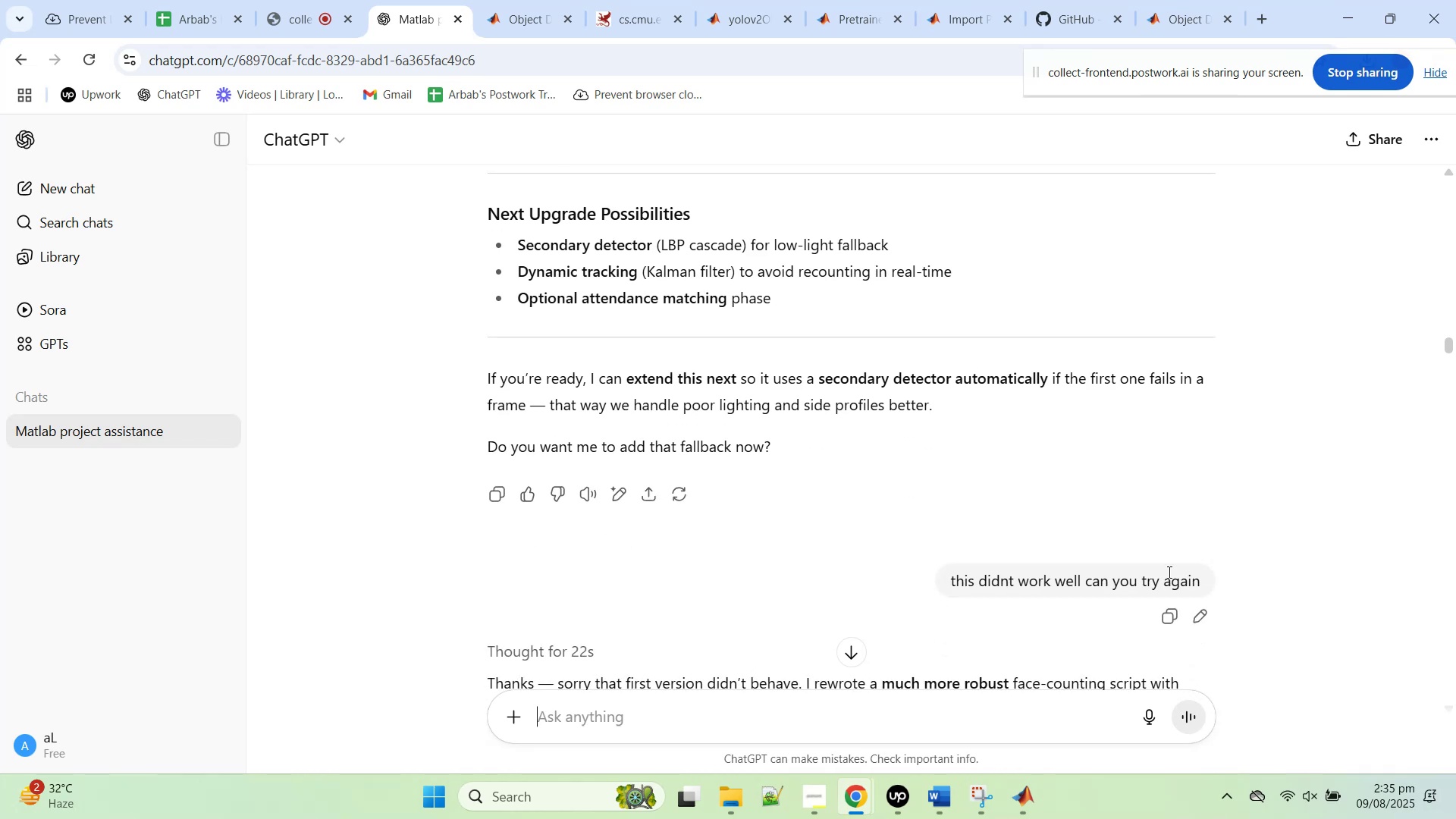 
left_click([1196, 615])
 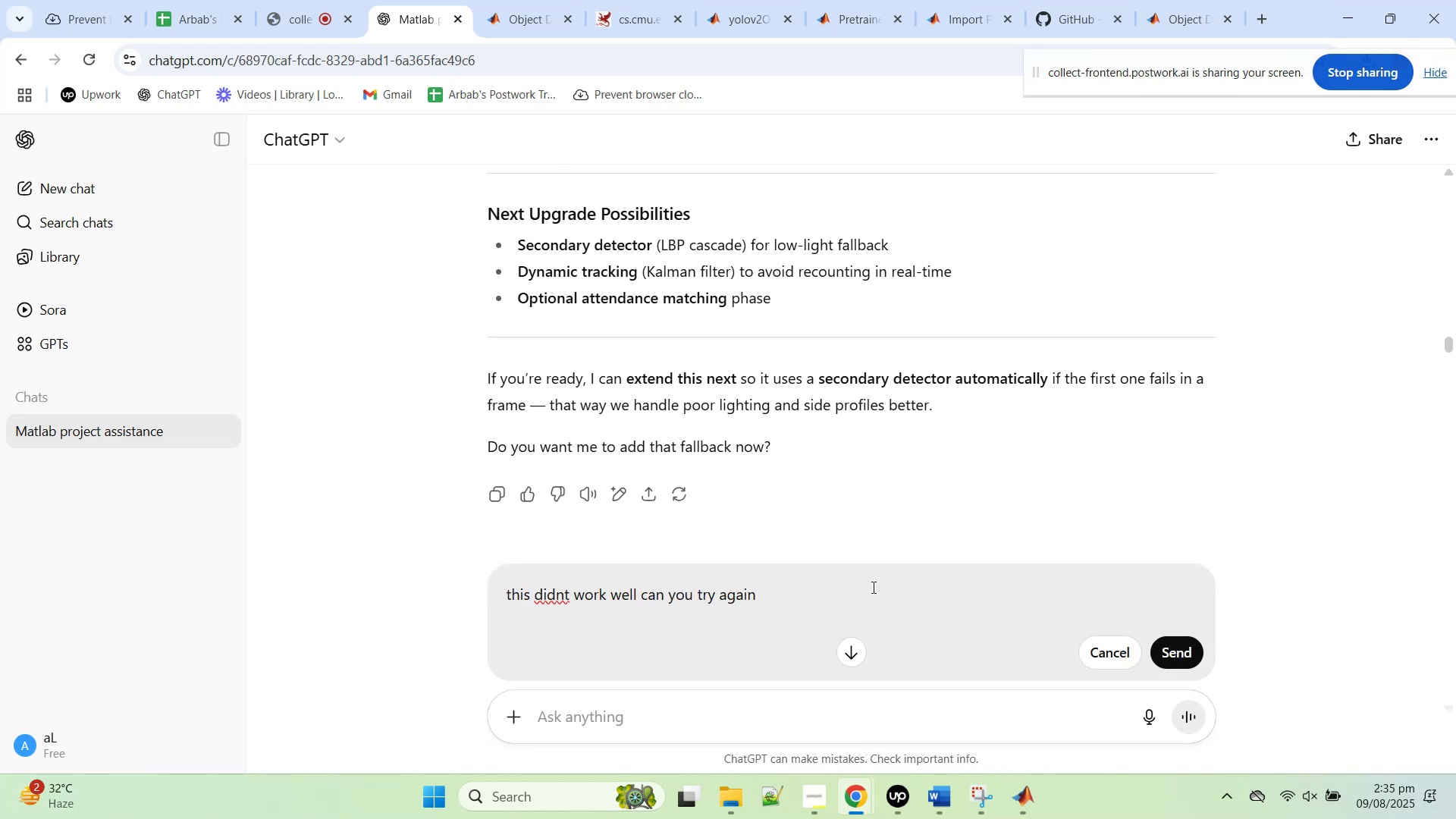 
left_click_drag(start_coordinate=[860, 598], to_coordinate=[405, 607])
 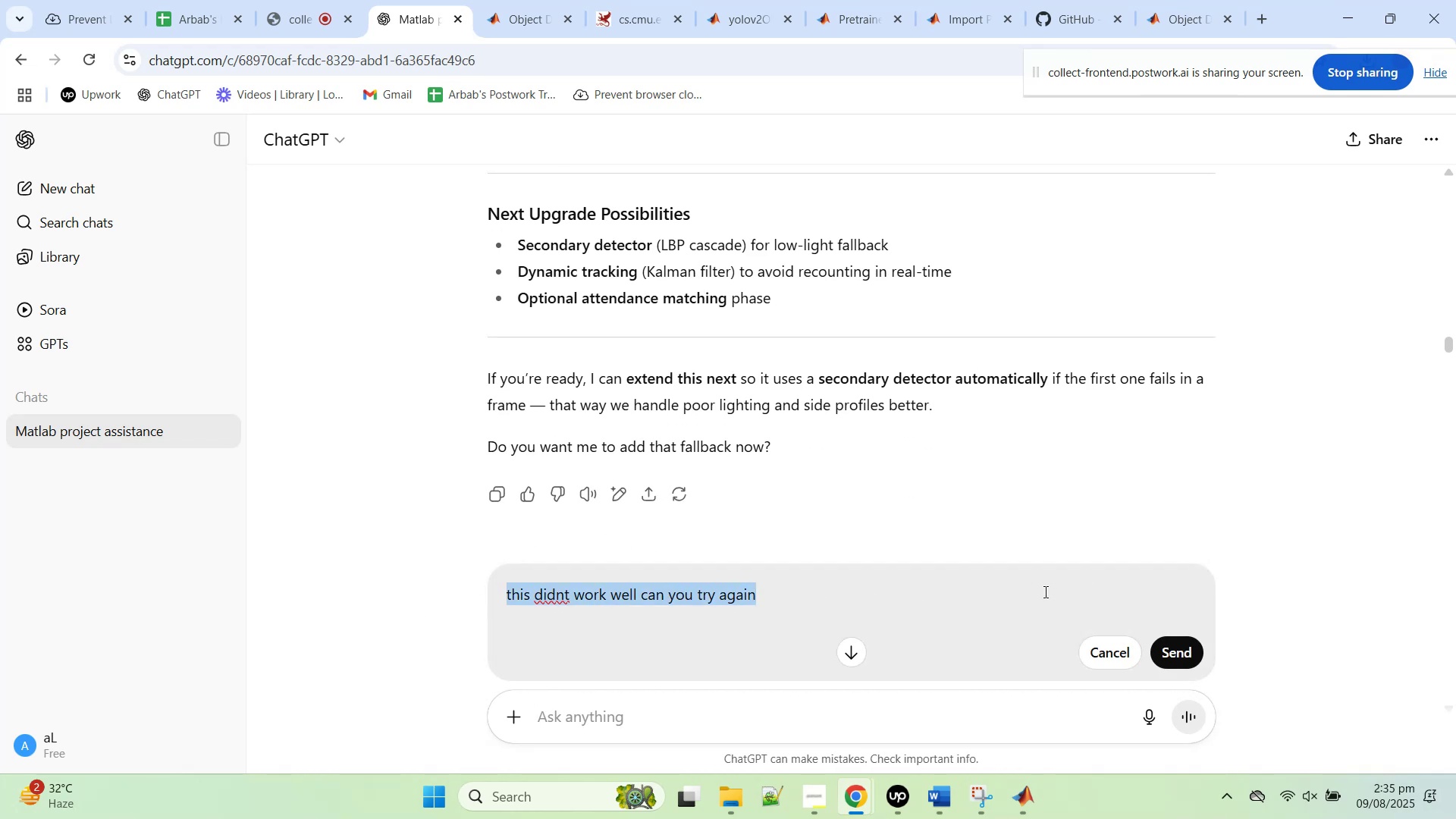 
type(it didnt count all the faces... how can we improve it)
 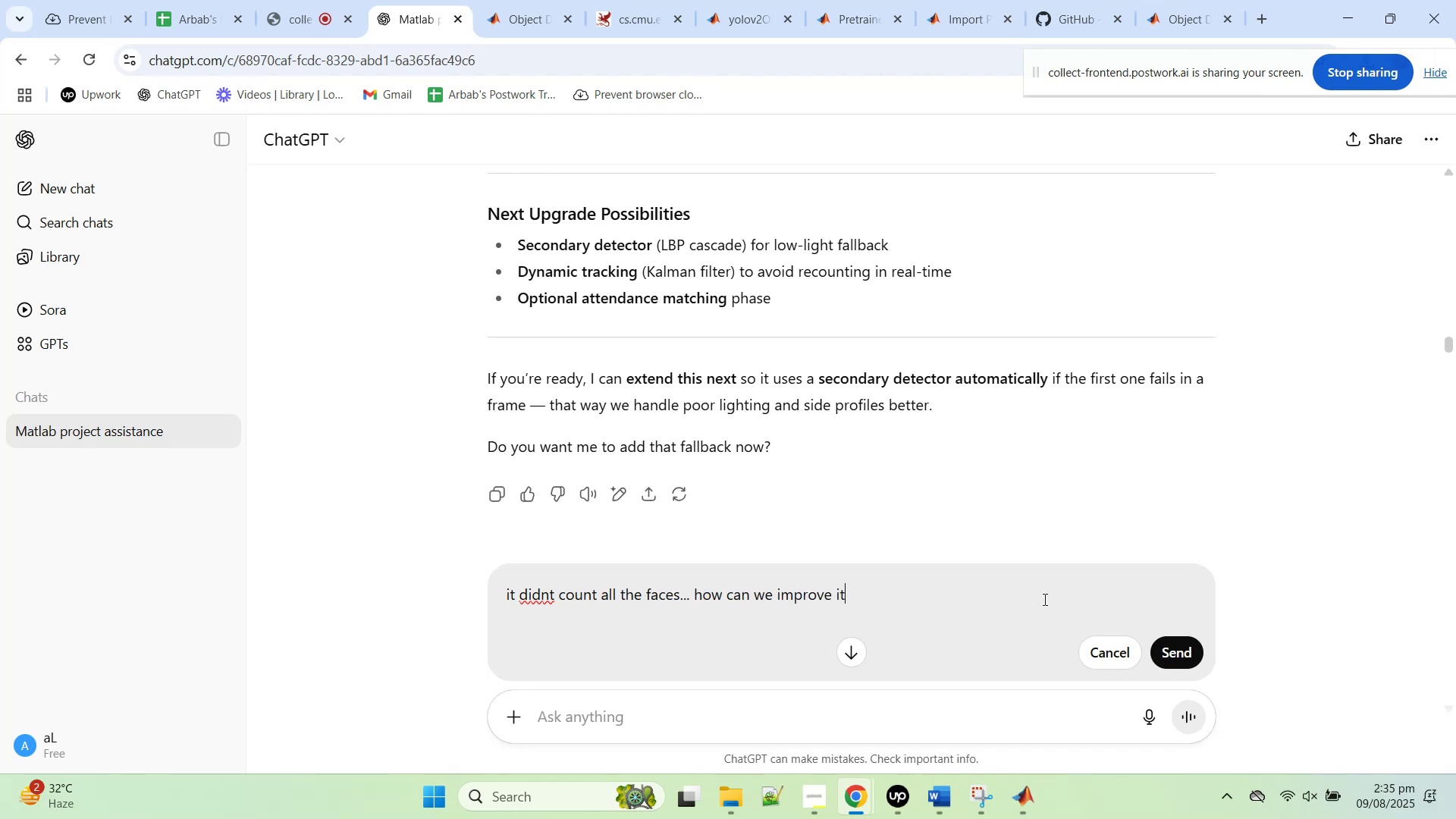 
key(Enter)
 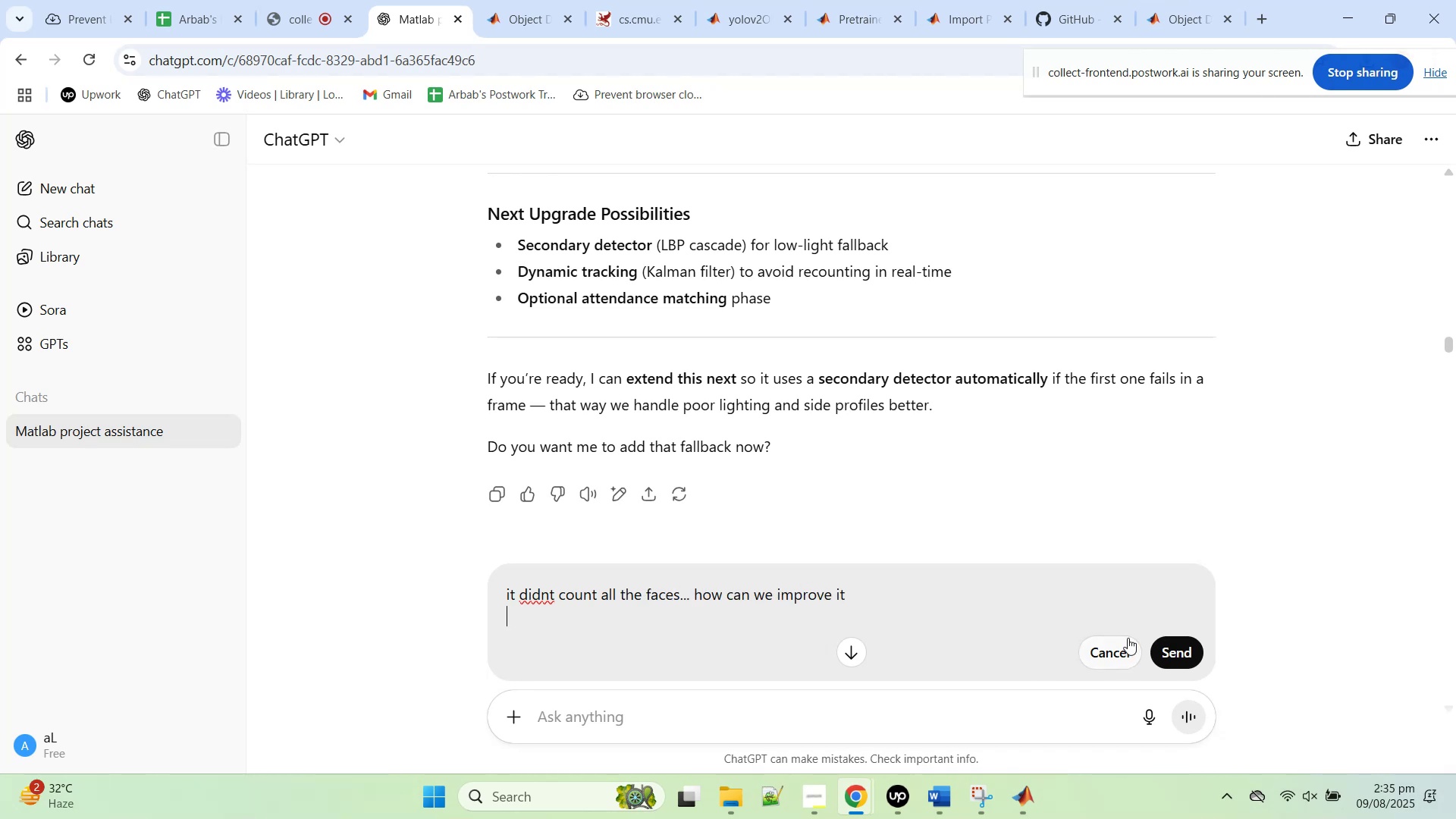 
left_click([1162, 655])
 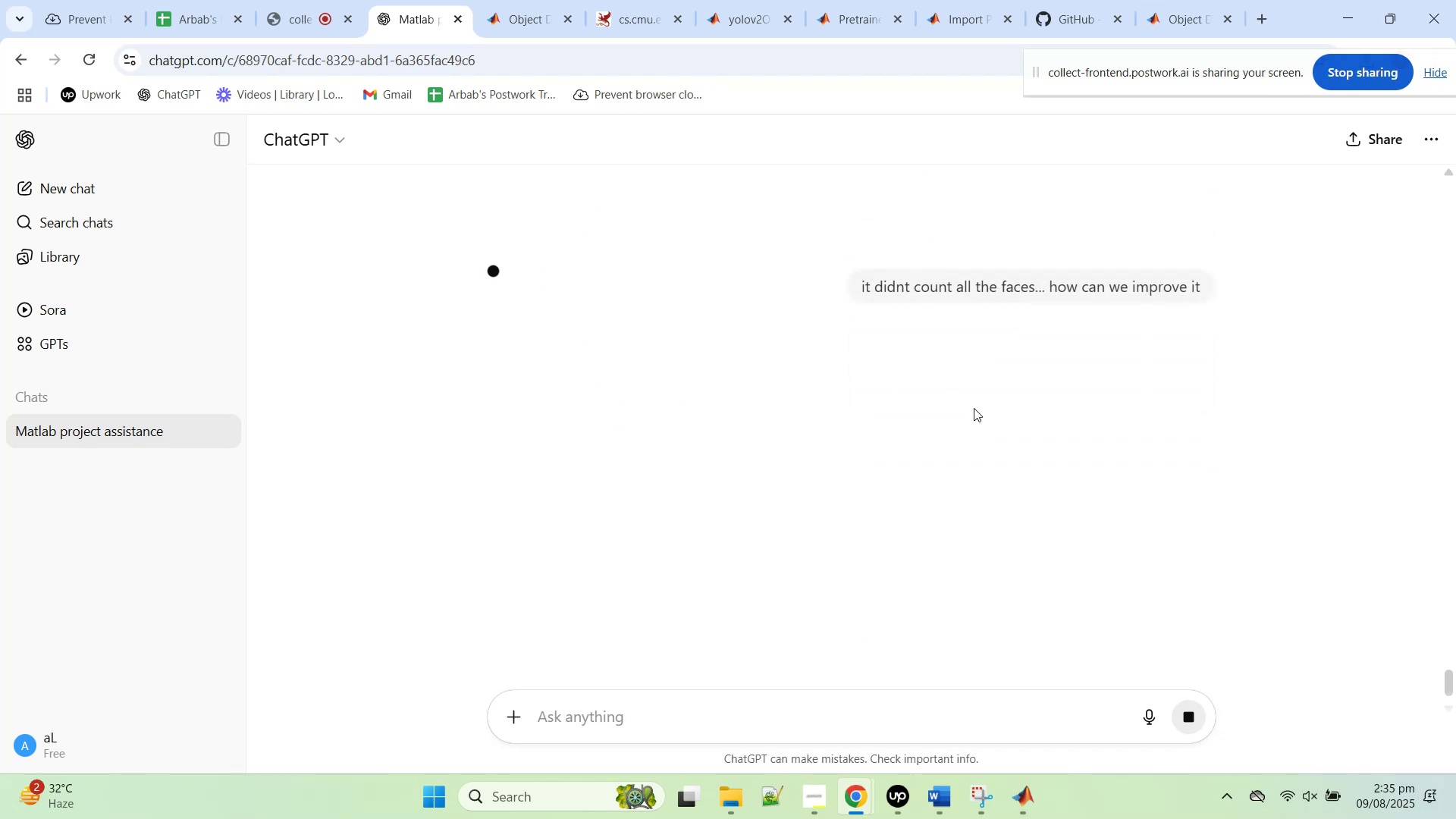 
scroll: coordinate [977, 431], scroll_direction: up, amount: 36.0
 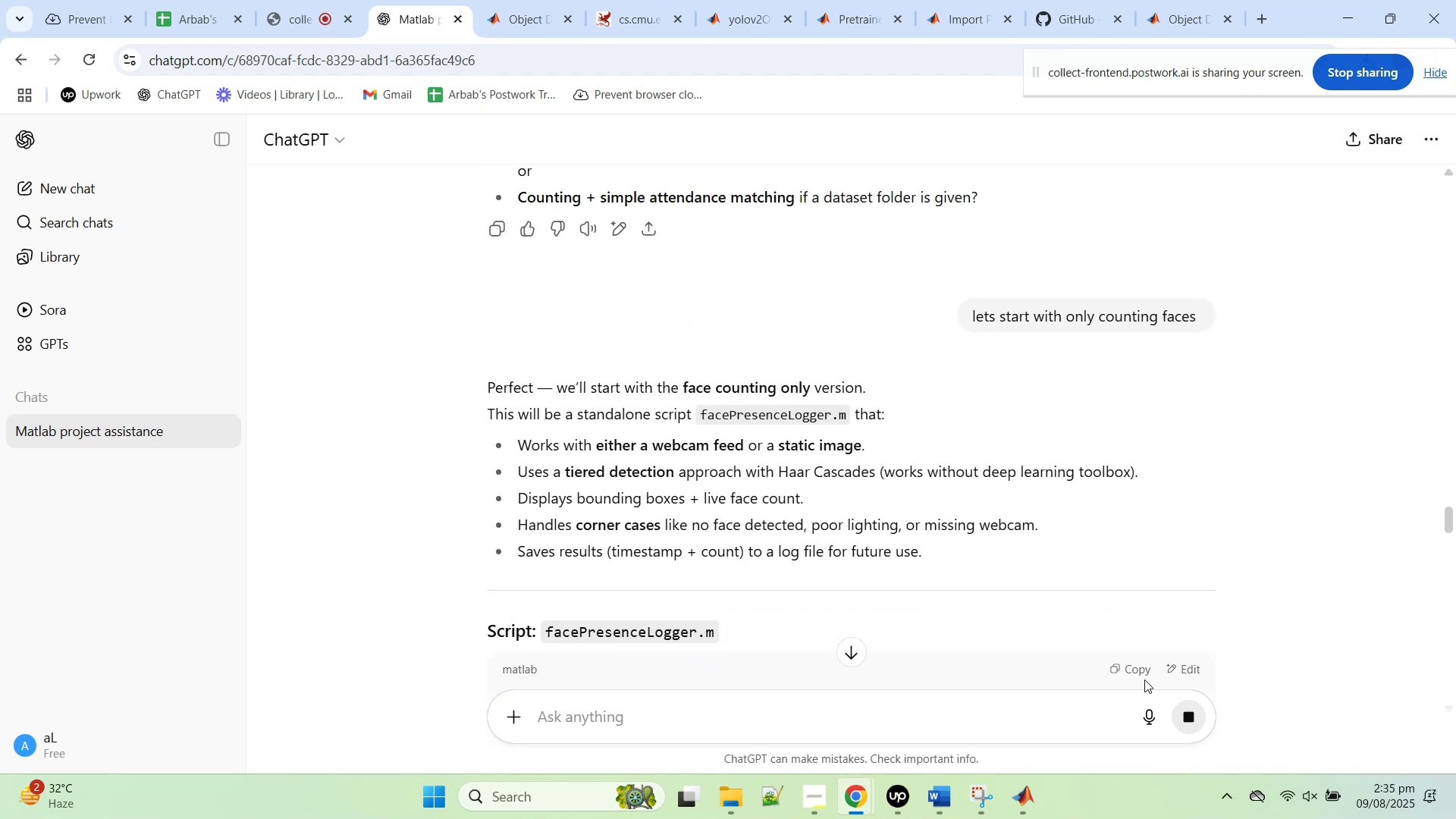 
left_click([1143, 671])
 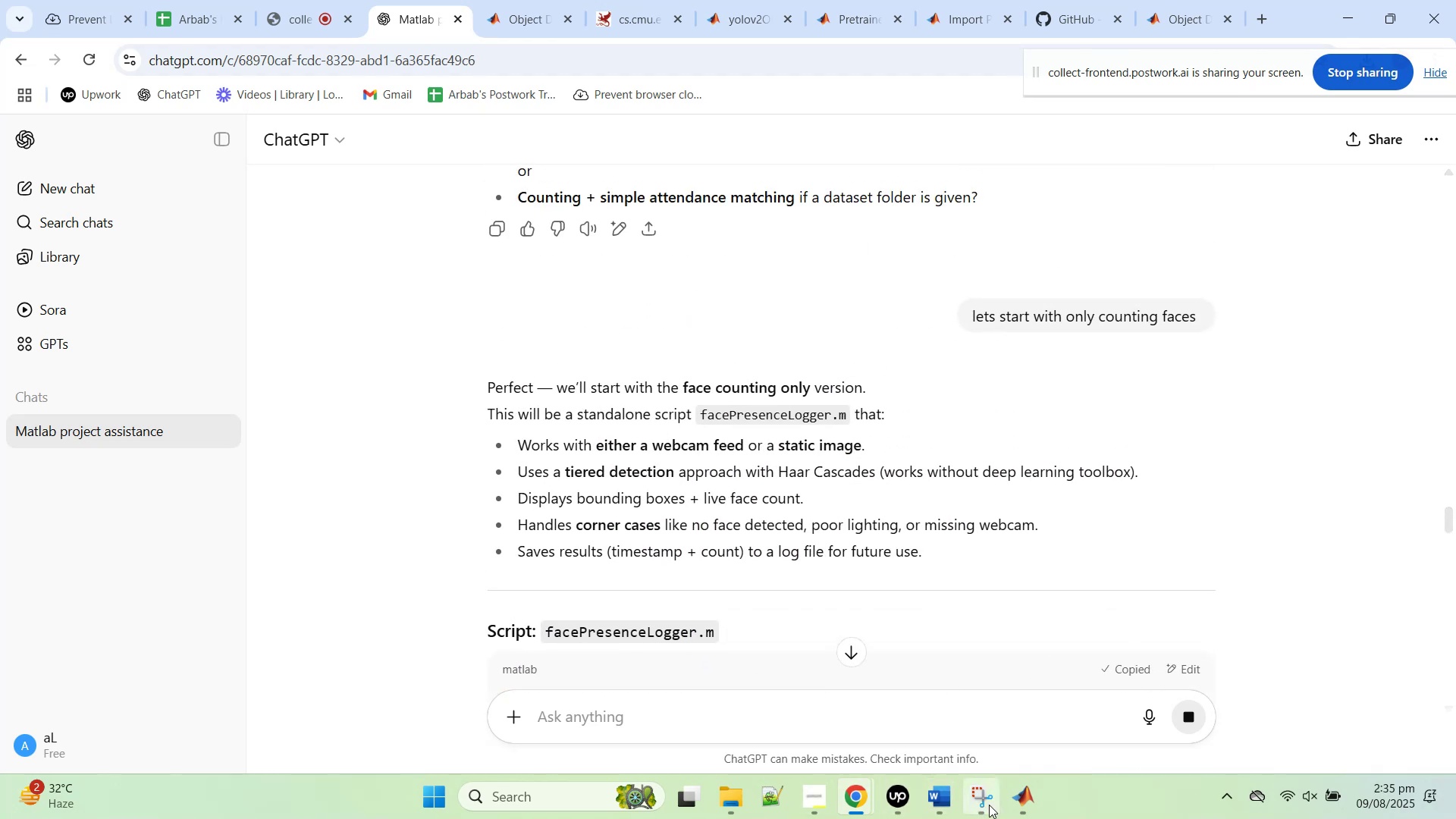 
left_click([1018, 808])
 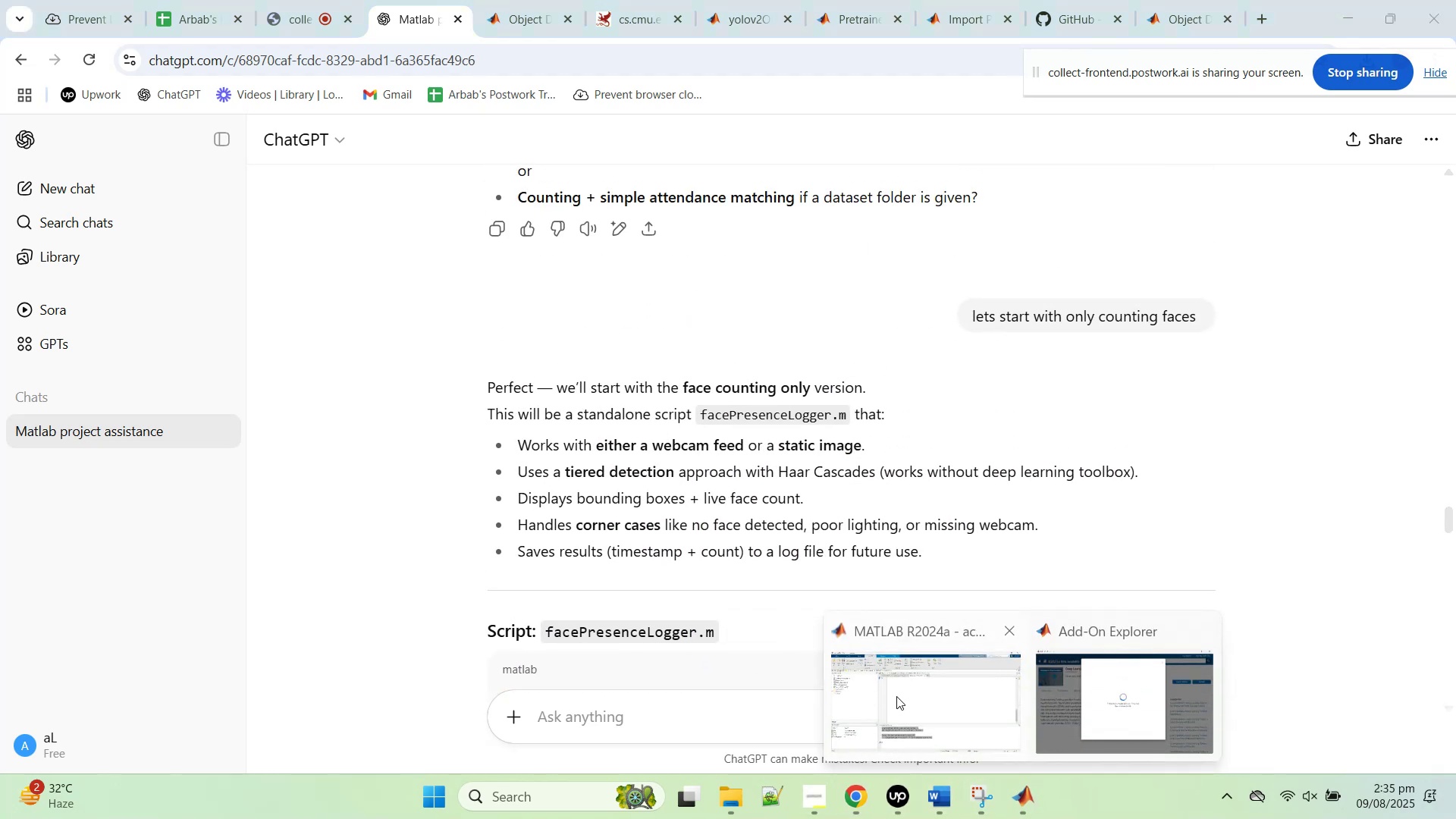 
left_click([896, 695])
 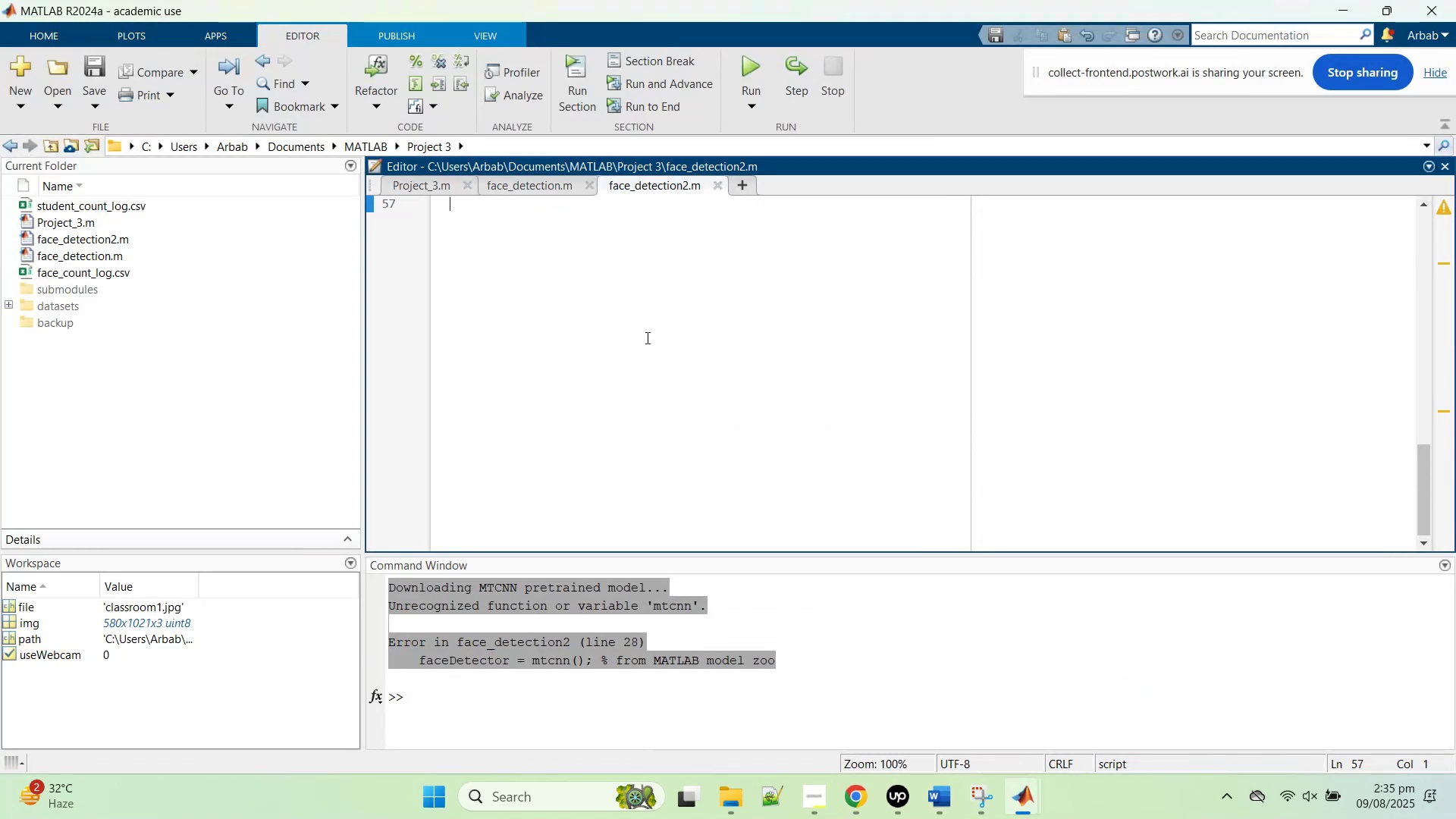 
left_click([646, 331])
 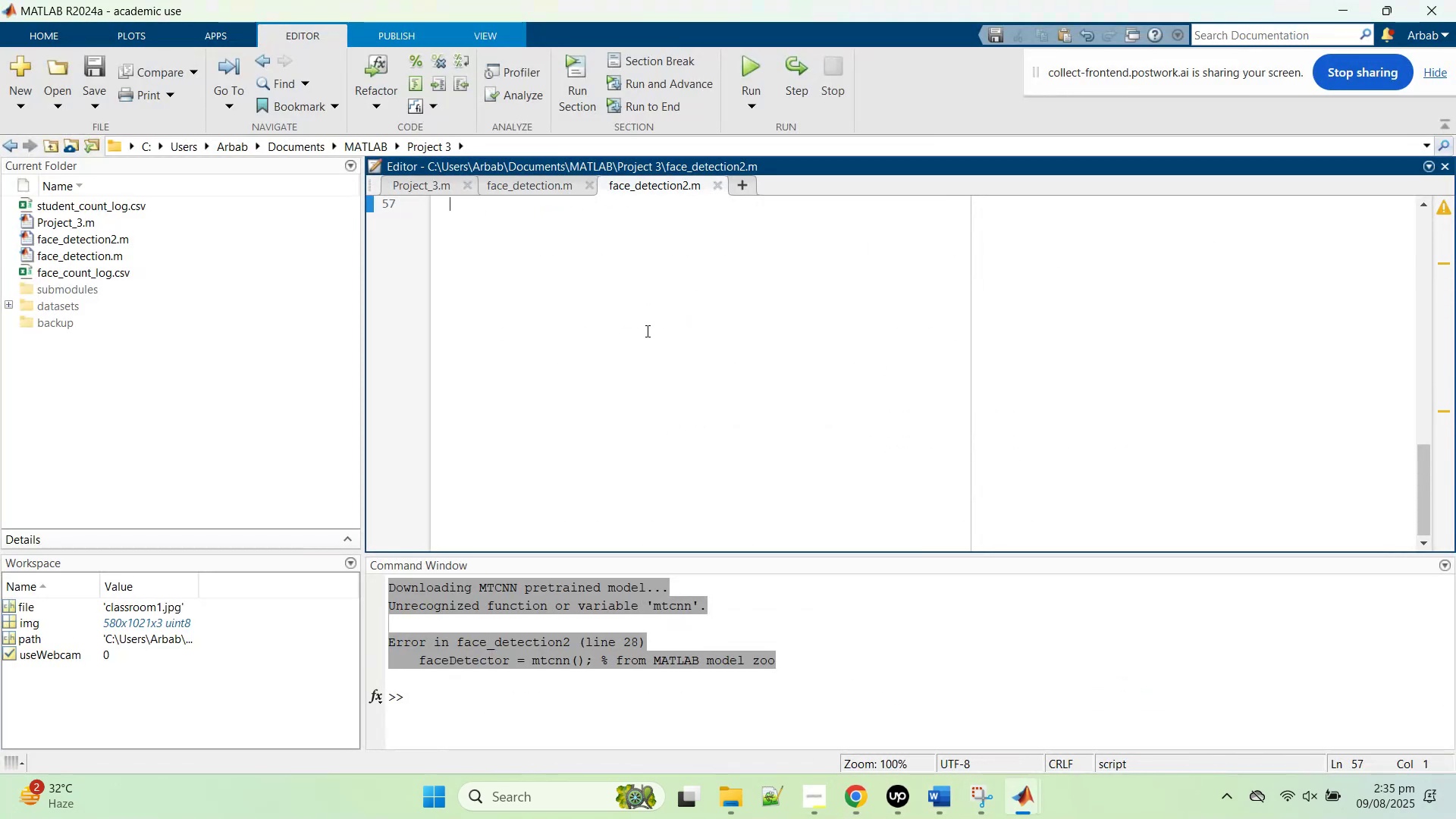 
scroll: coordinate [648, 353], scroll_direction: up, amount: 6.0
 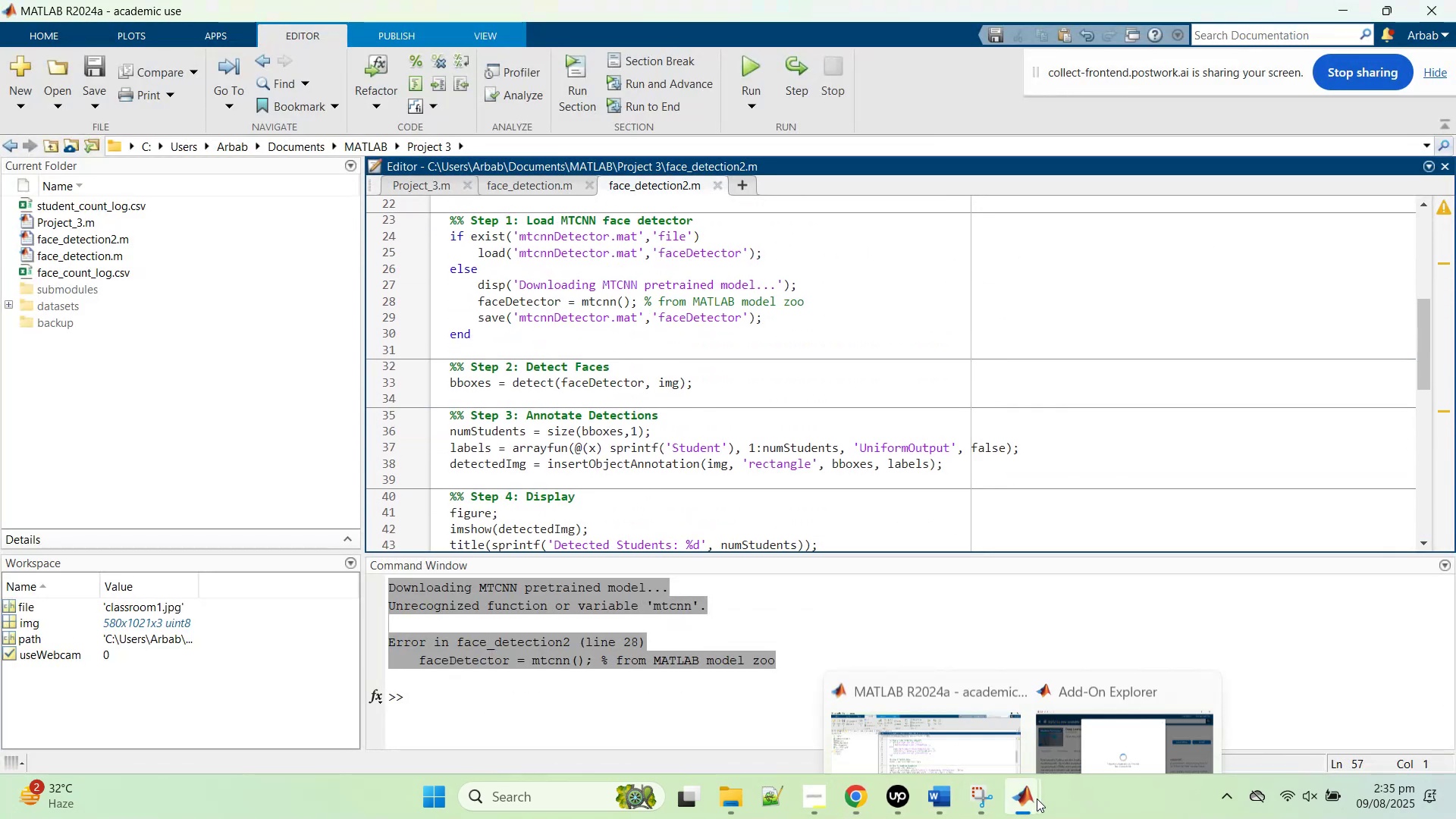 
left_click([1122, 692])
 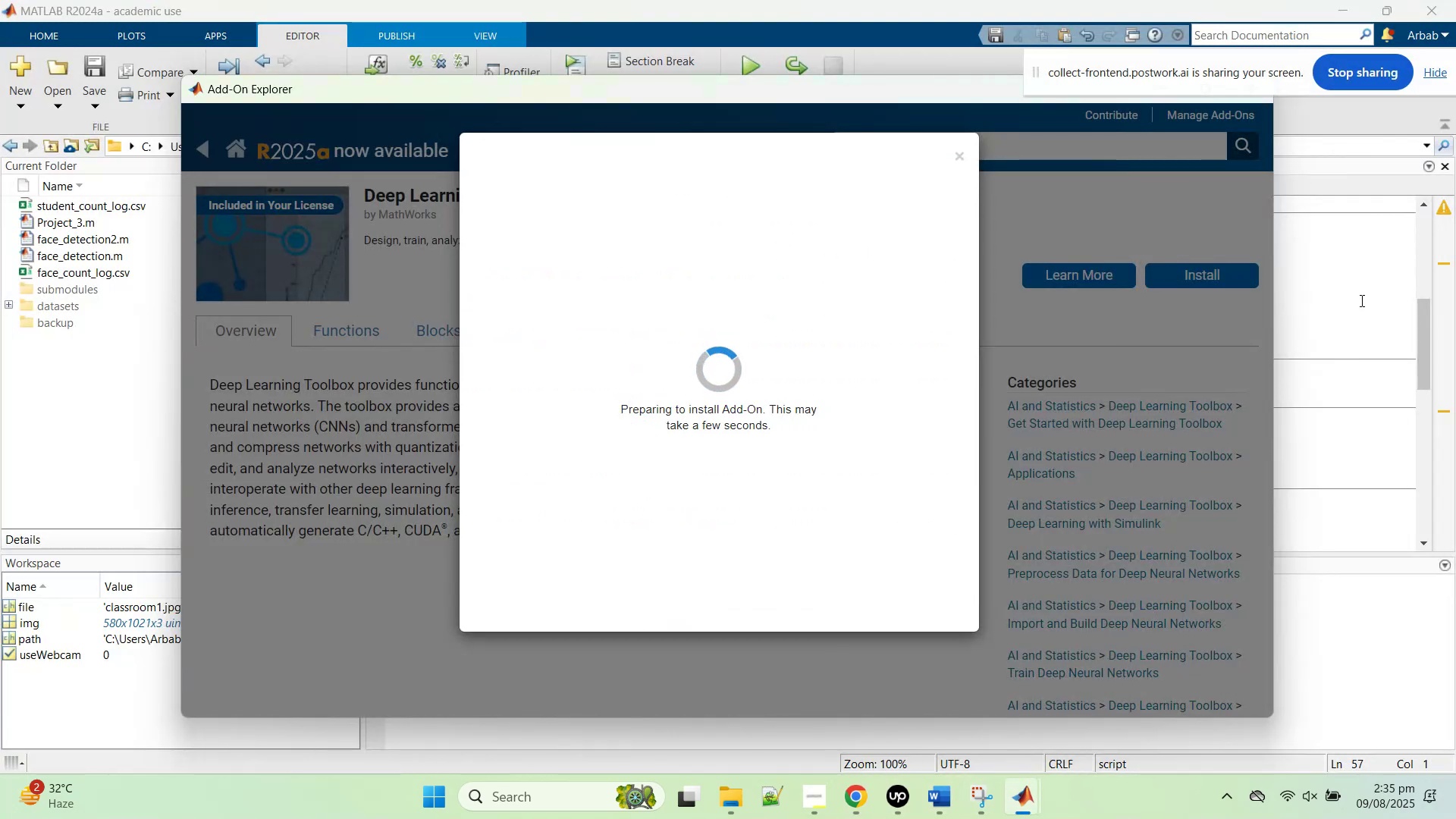 
left_click([1363, 298])
 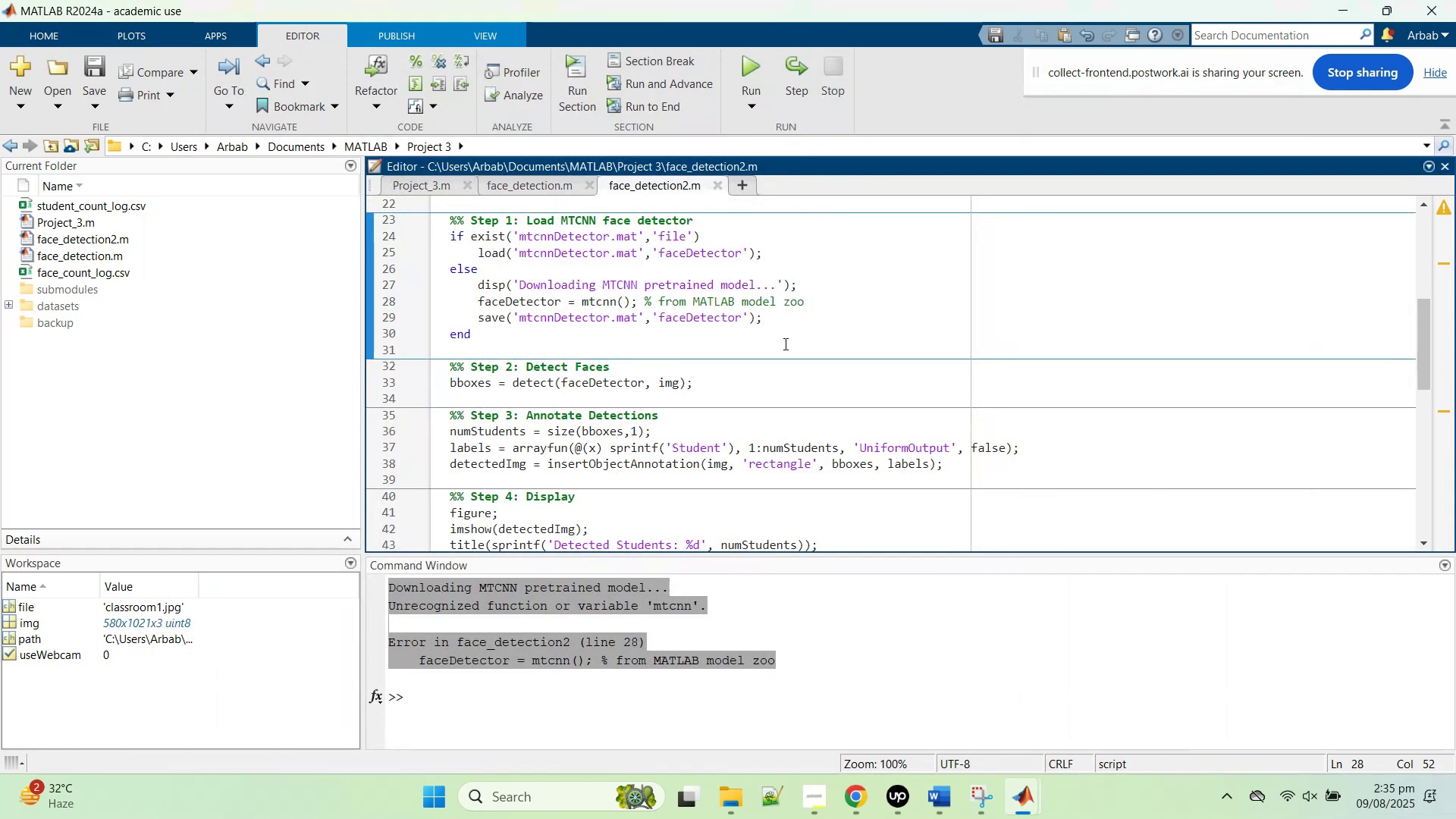 
left_click([785, 345])
 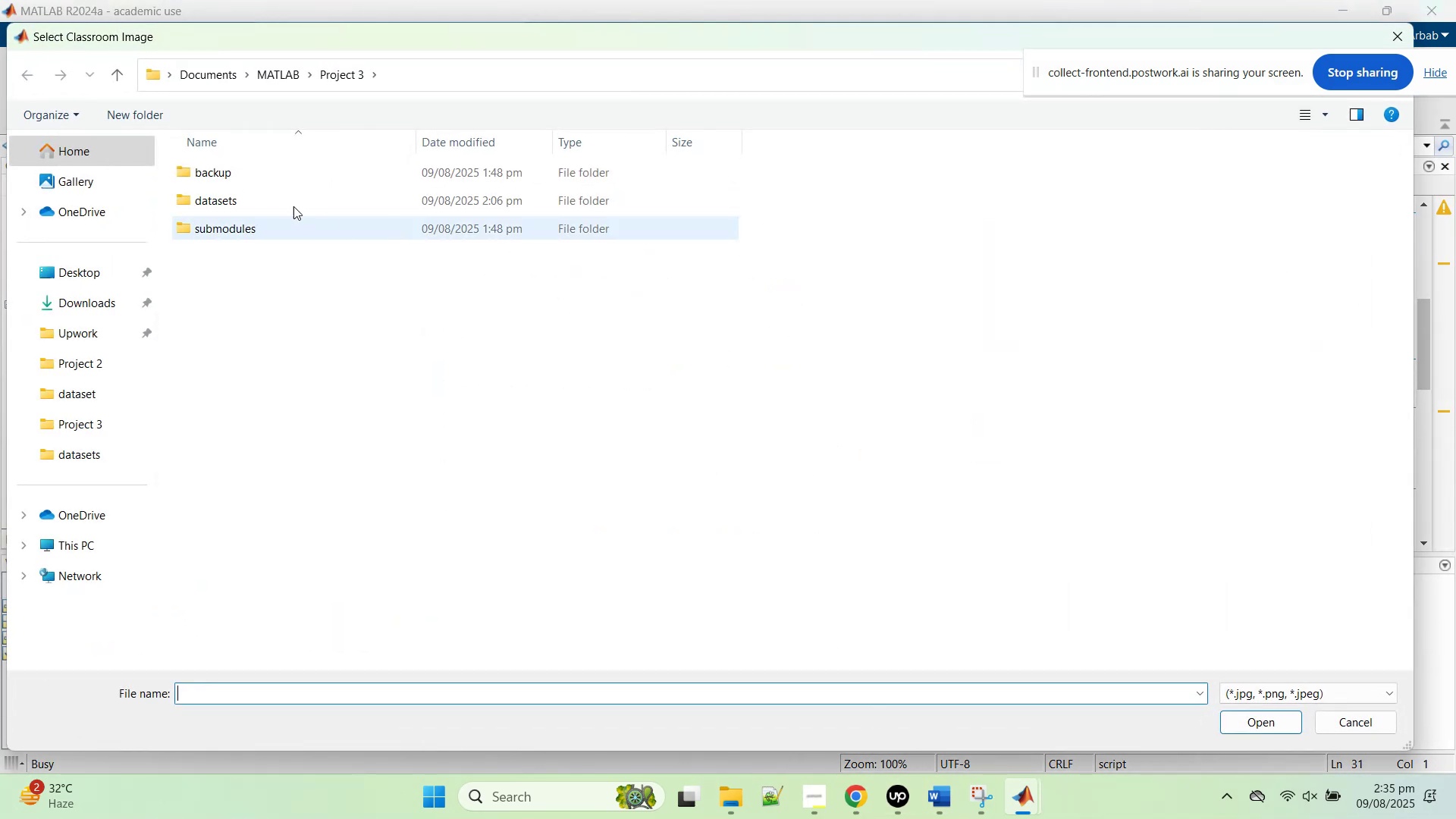 
double_click([249, 189])
 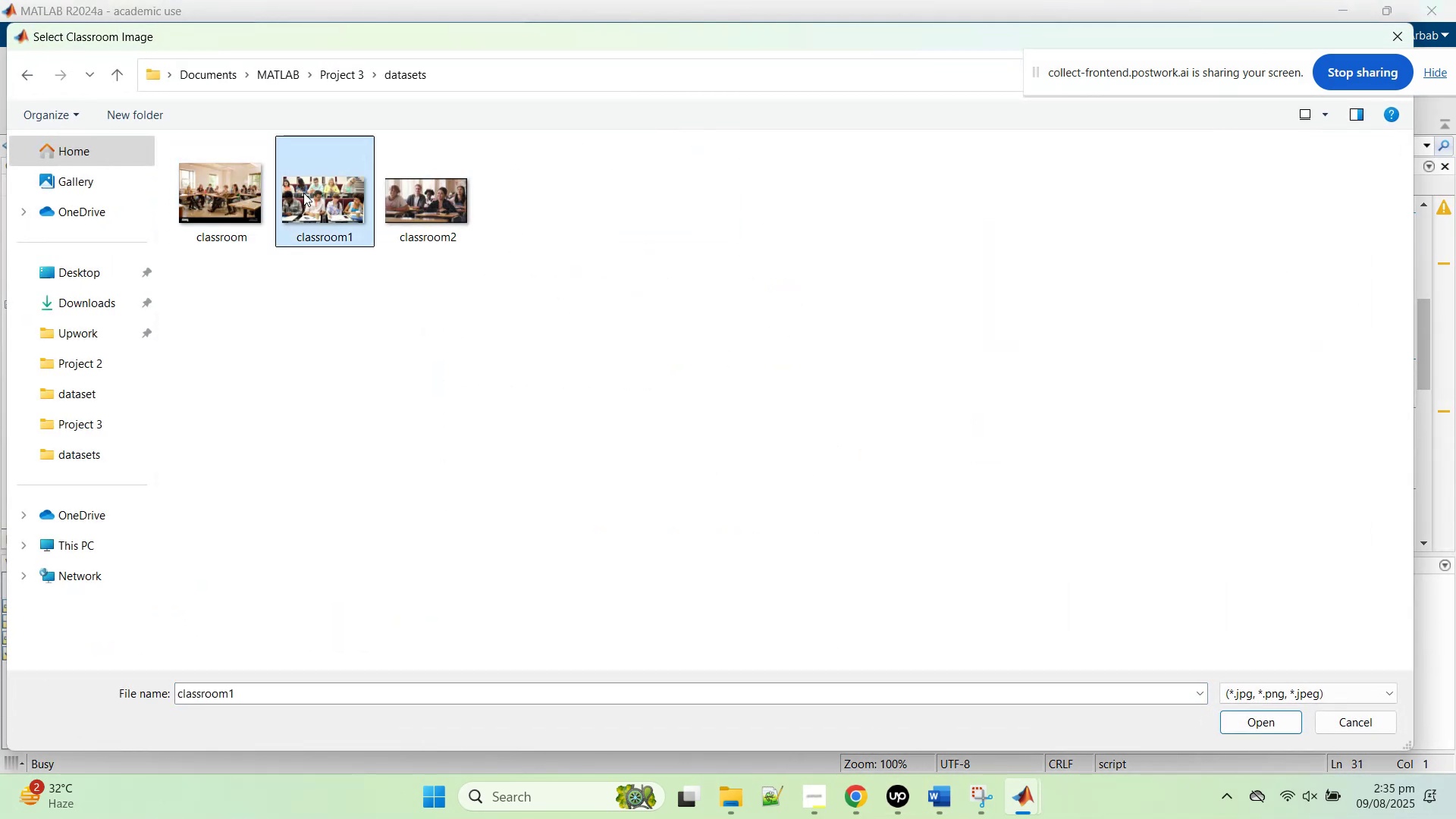 
double_click([303, 193])
 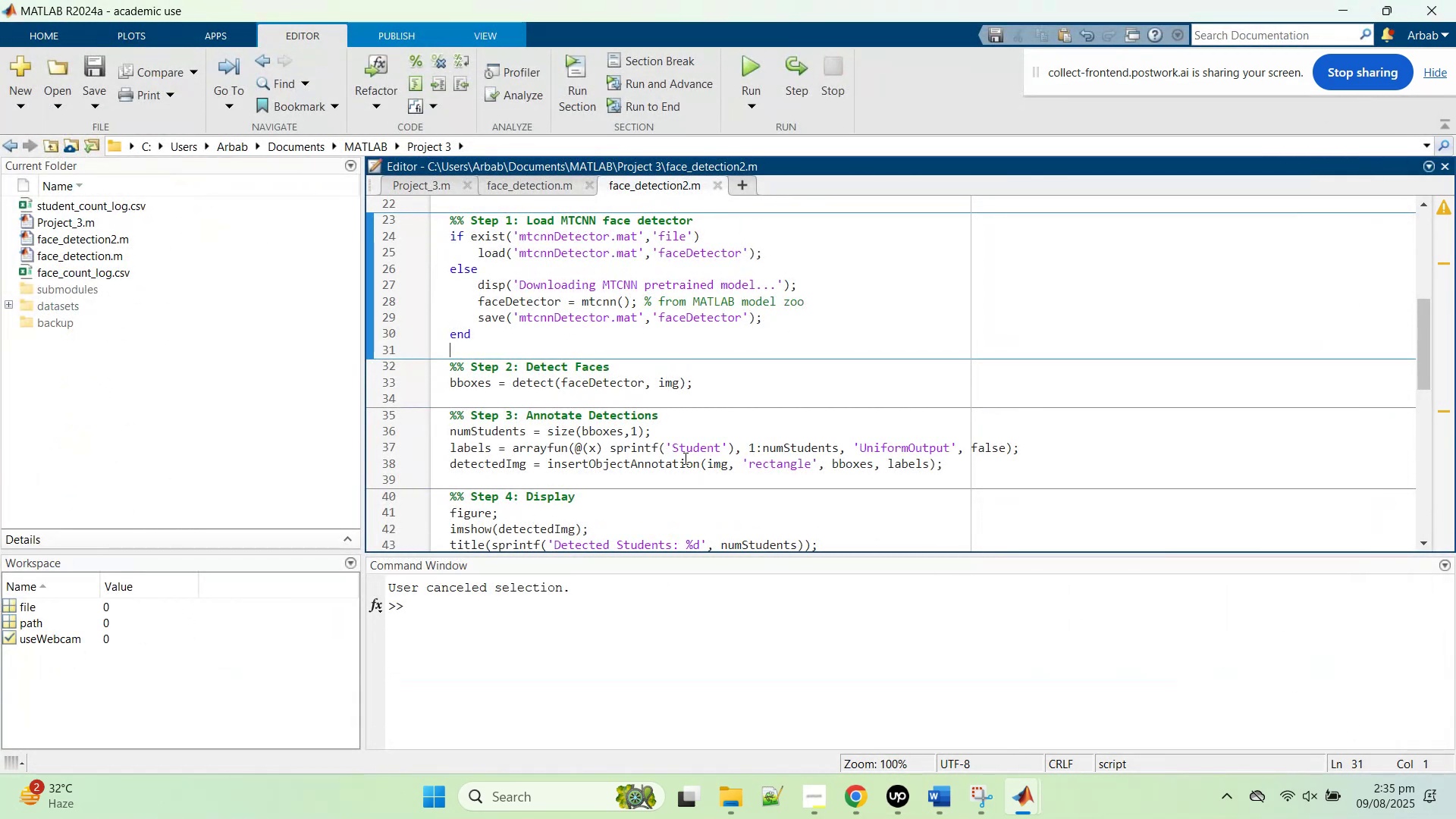 
wait(5.03)
 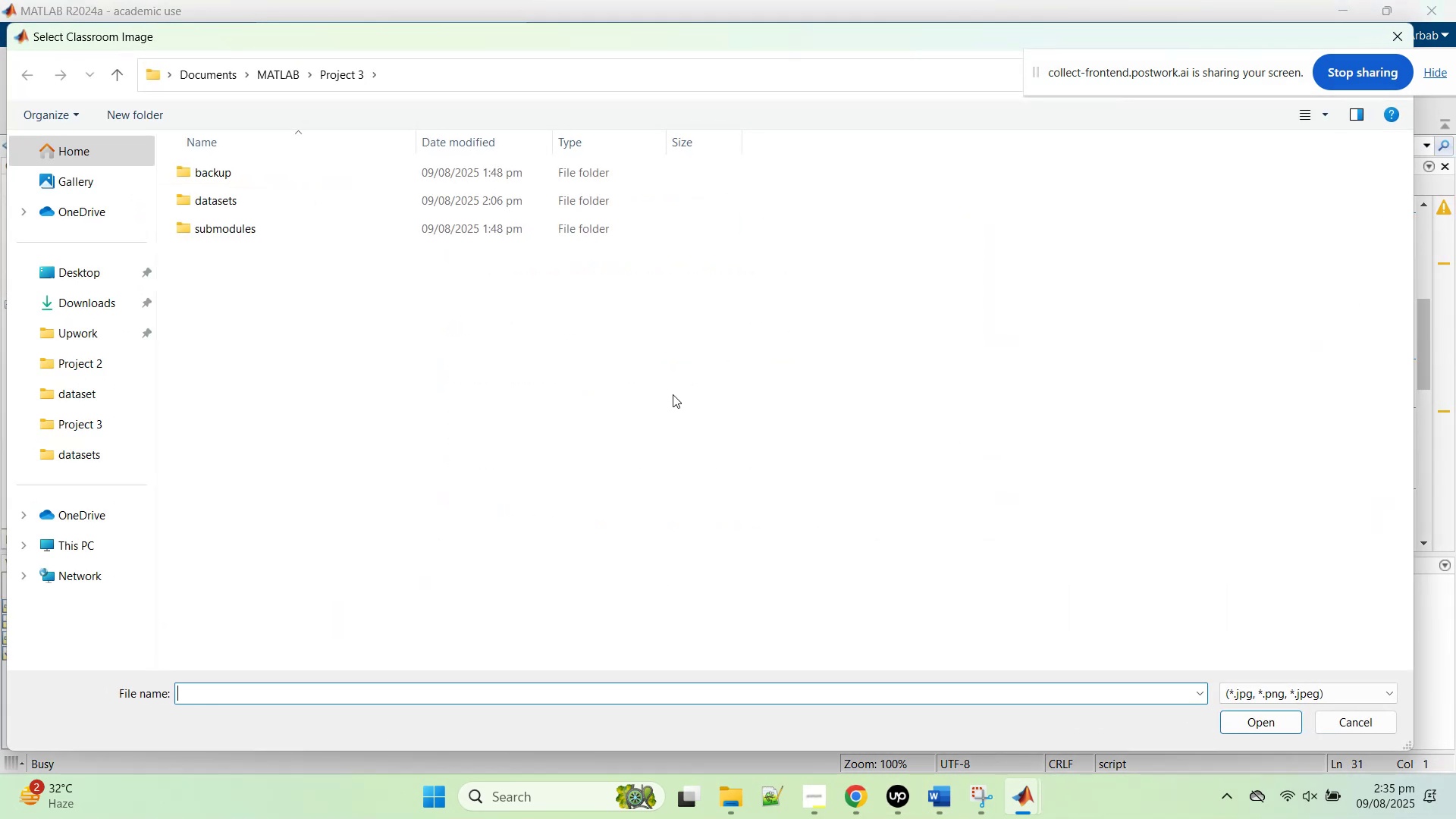 
left_click([535, 187])
 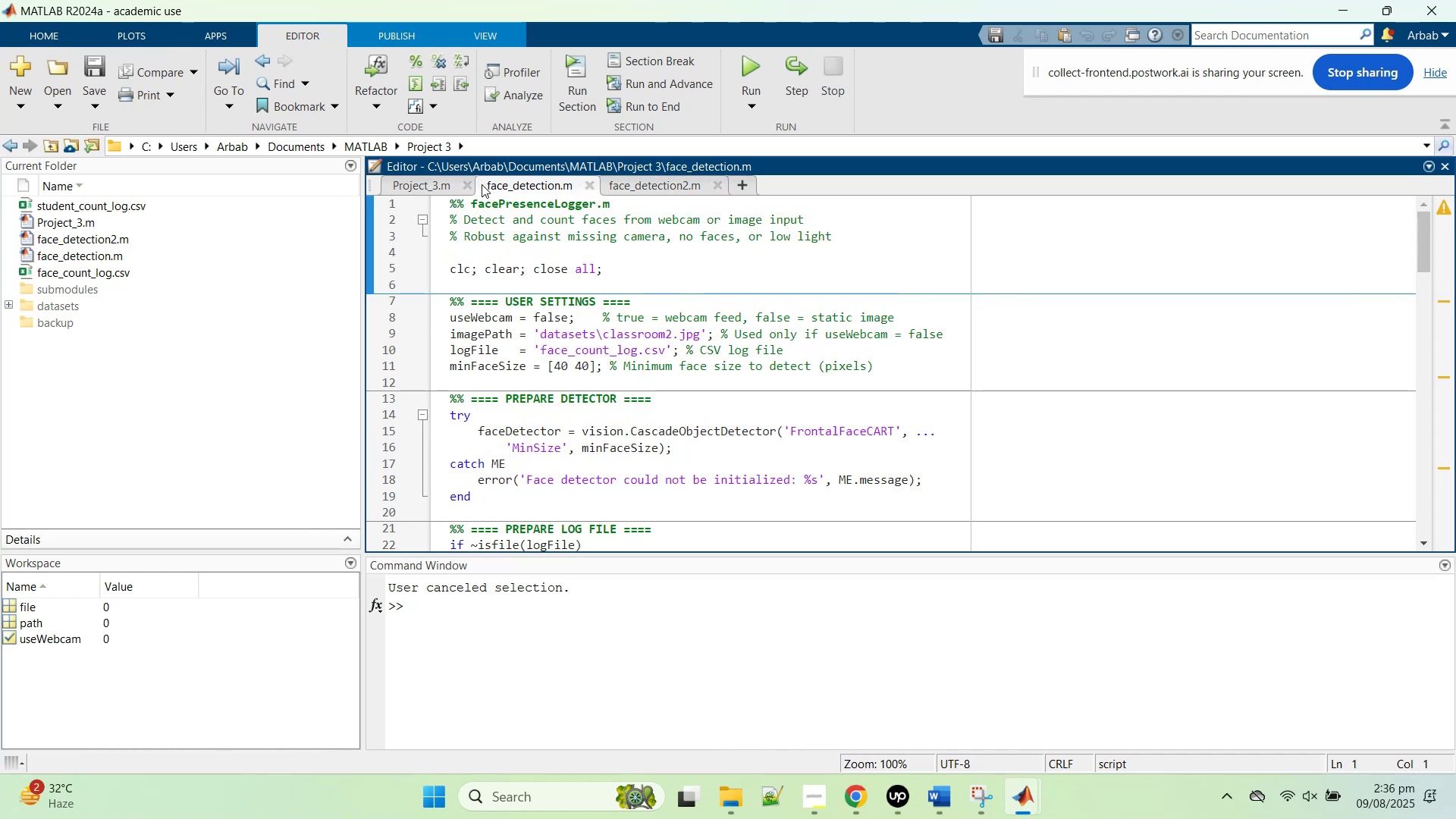 
left_click([583, 249])
 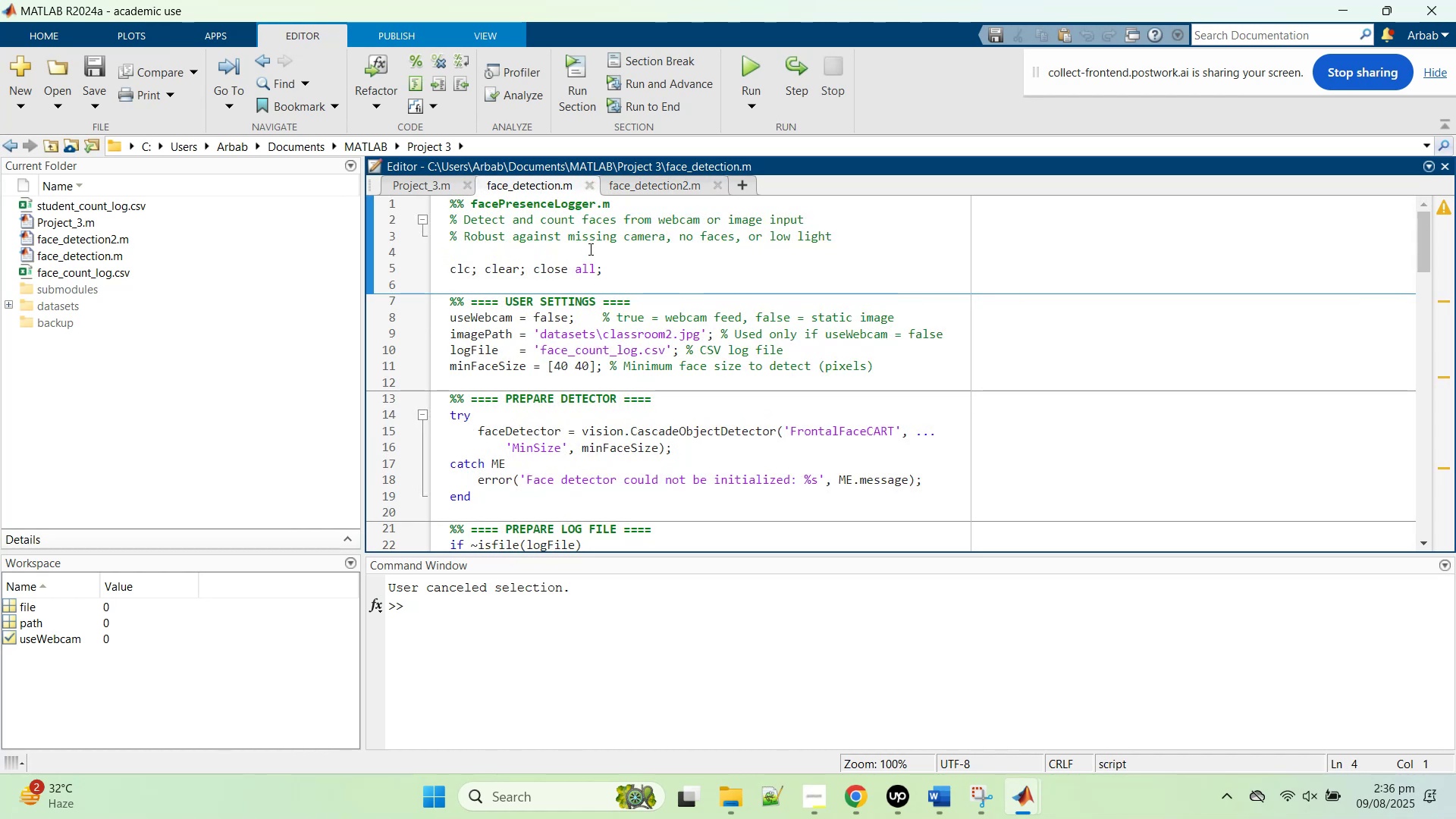 
key(Control+A)
 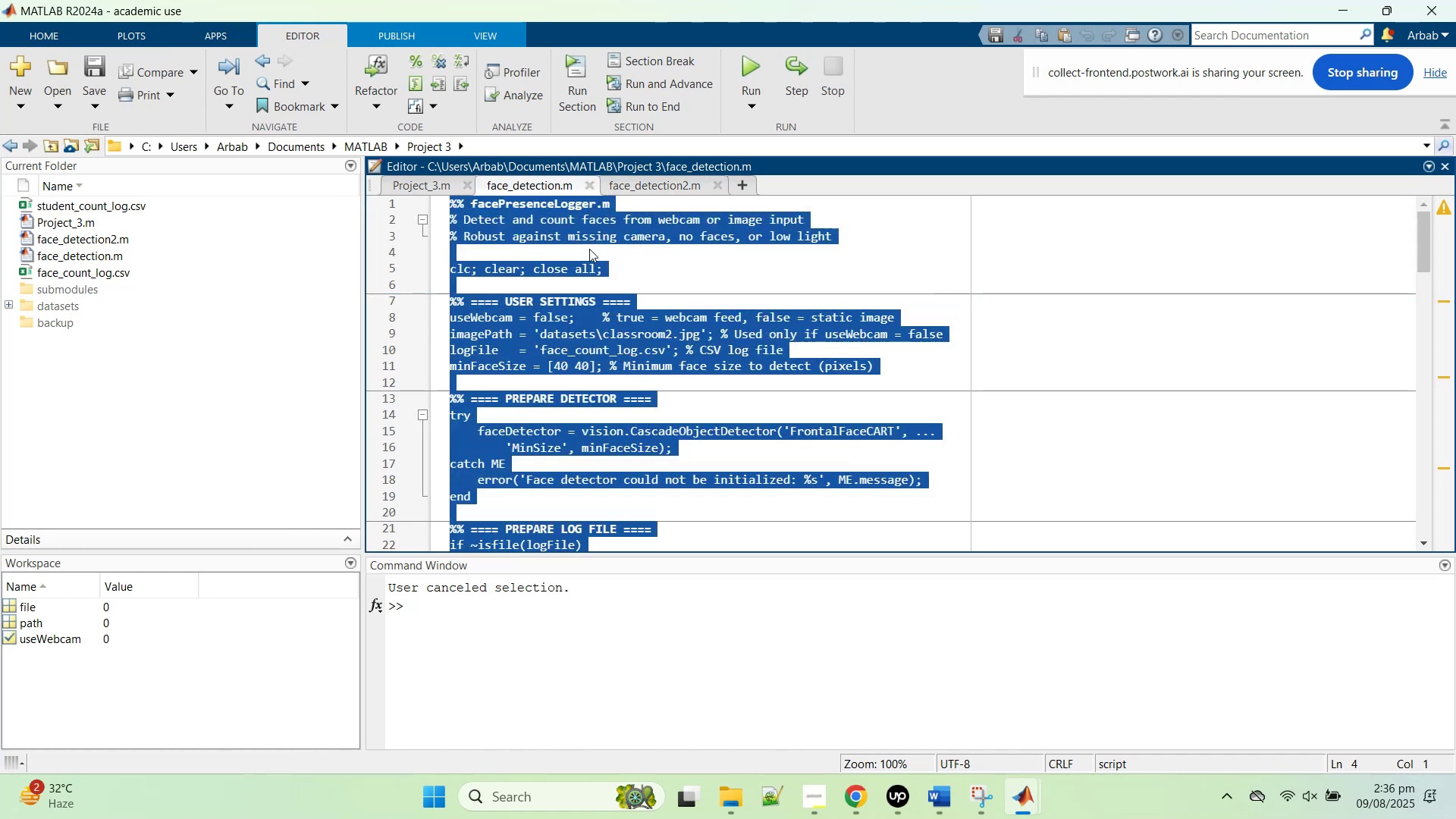 
key(Control+V)
 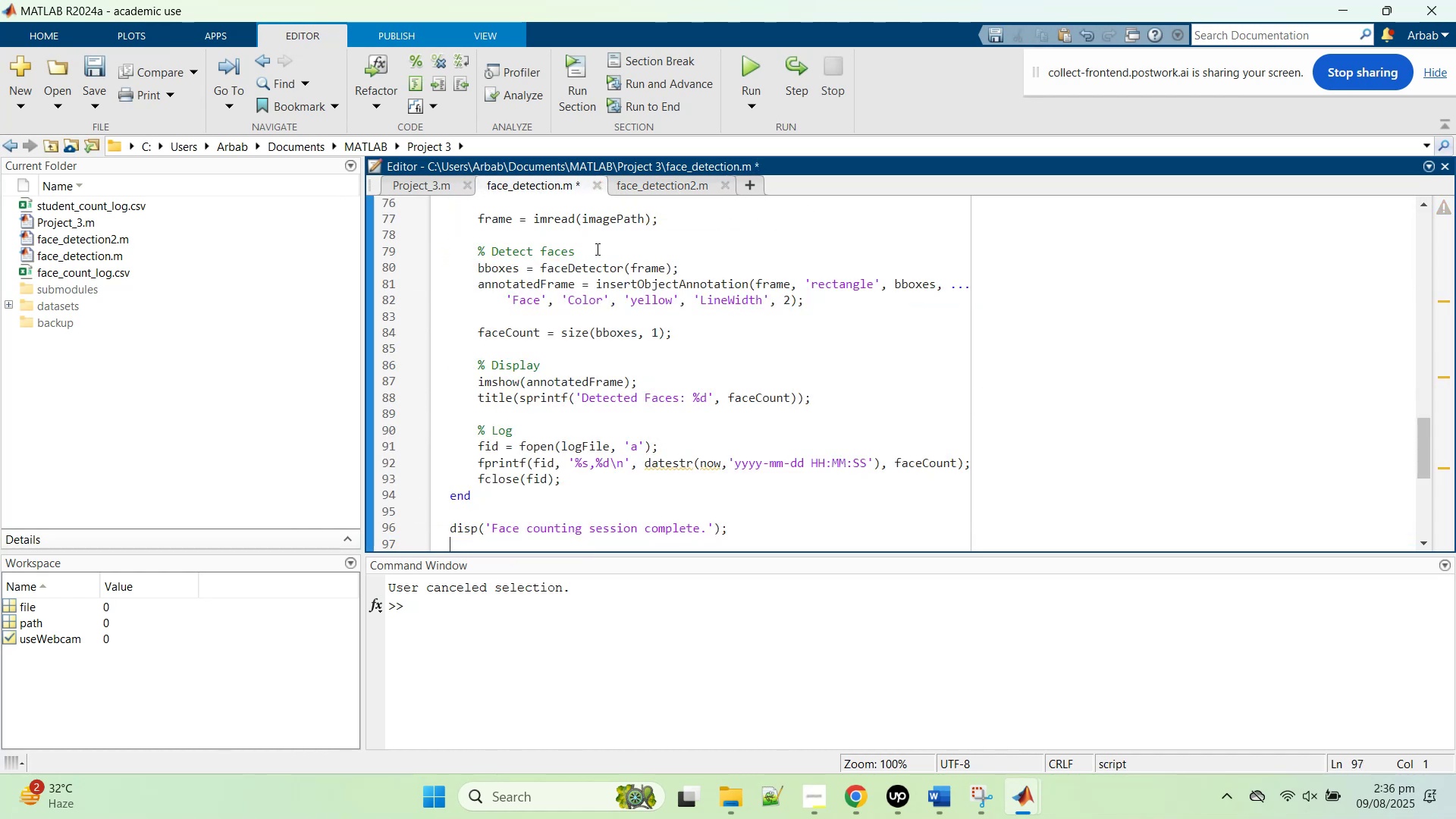 
key(Control+S)
 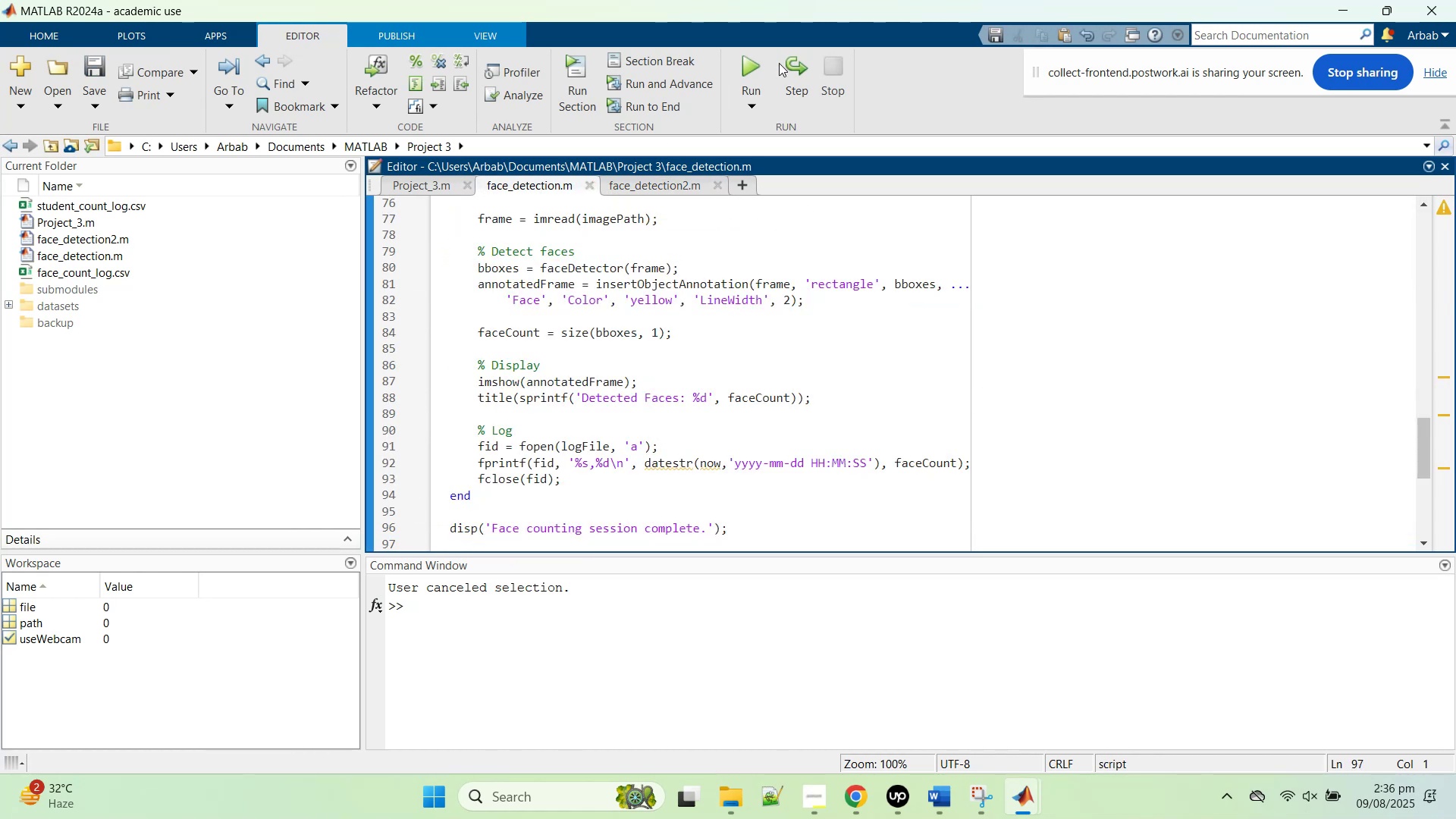 
left_click([758, 60])
 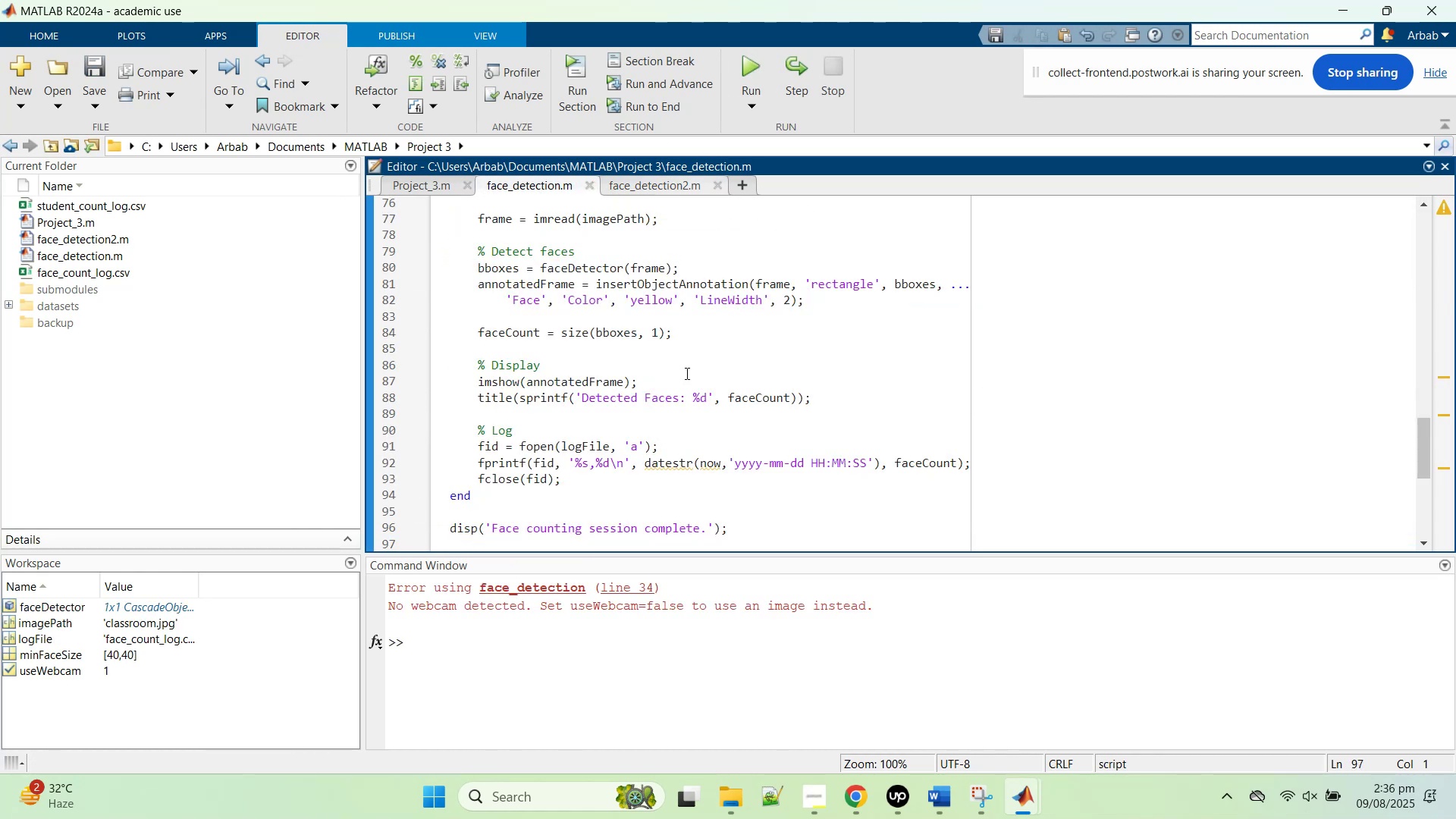 
scroll: coordinate [708, 412], scroll_direction: up, amount: 22.0
 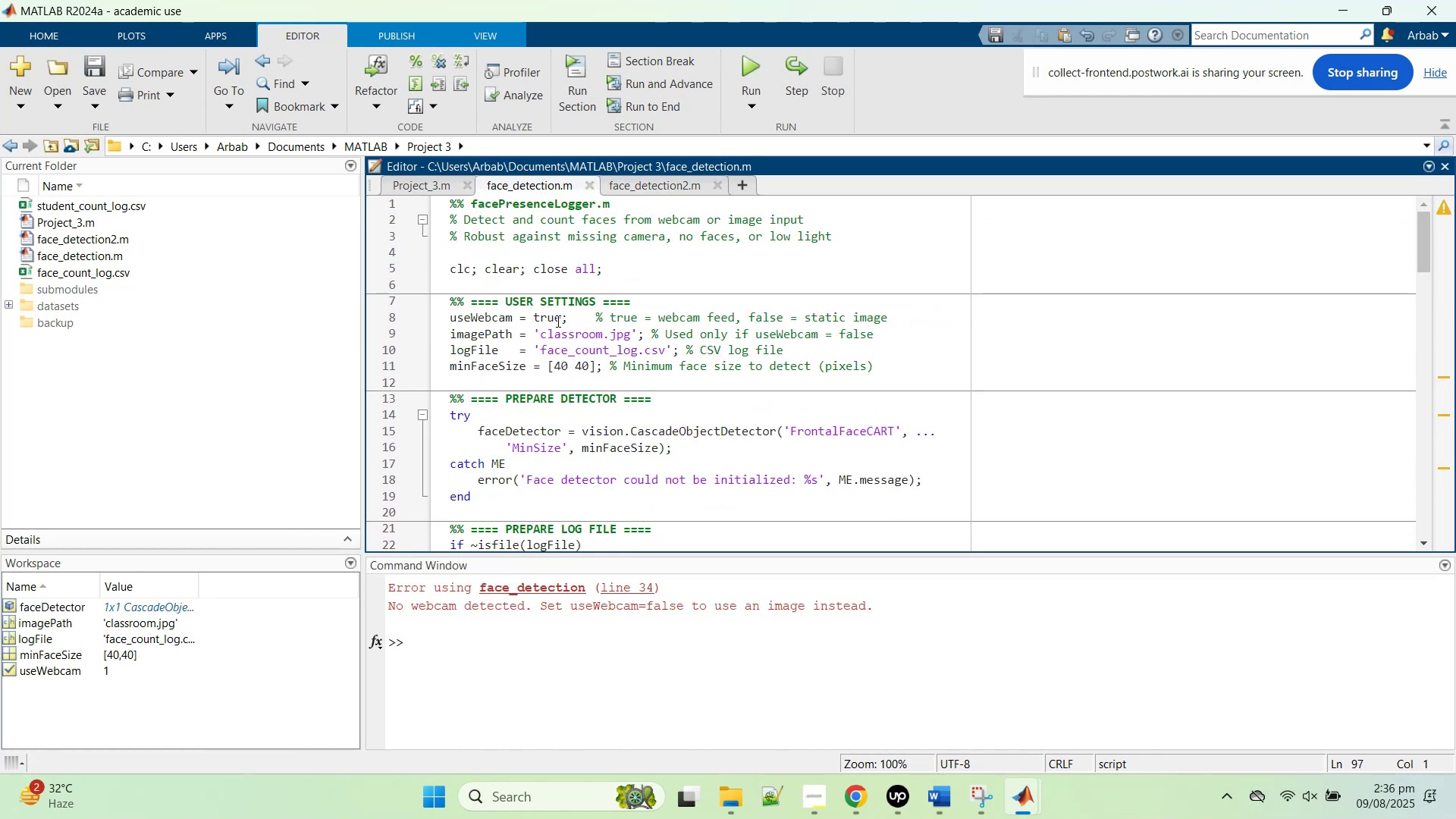 
double_click([557, 321])
 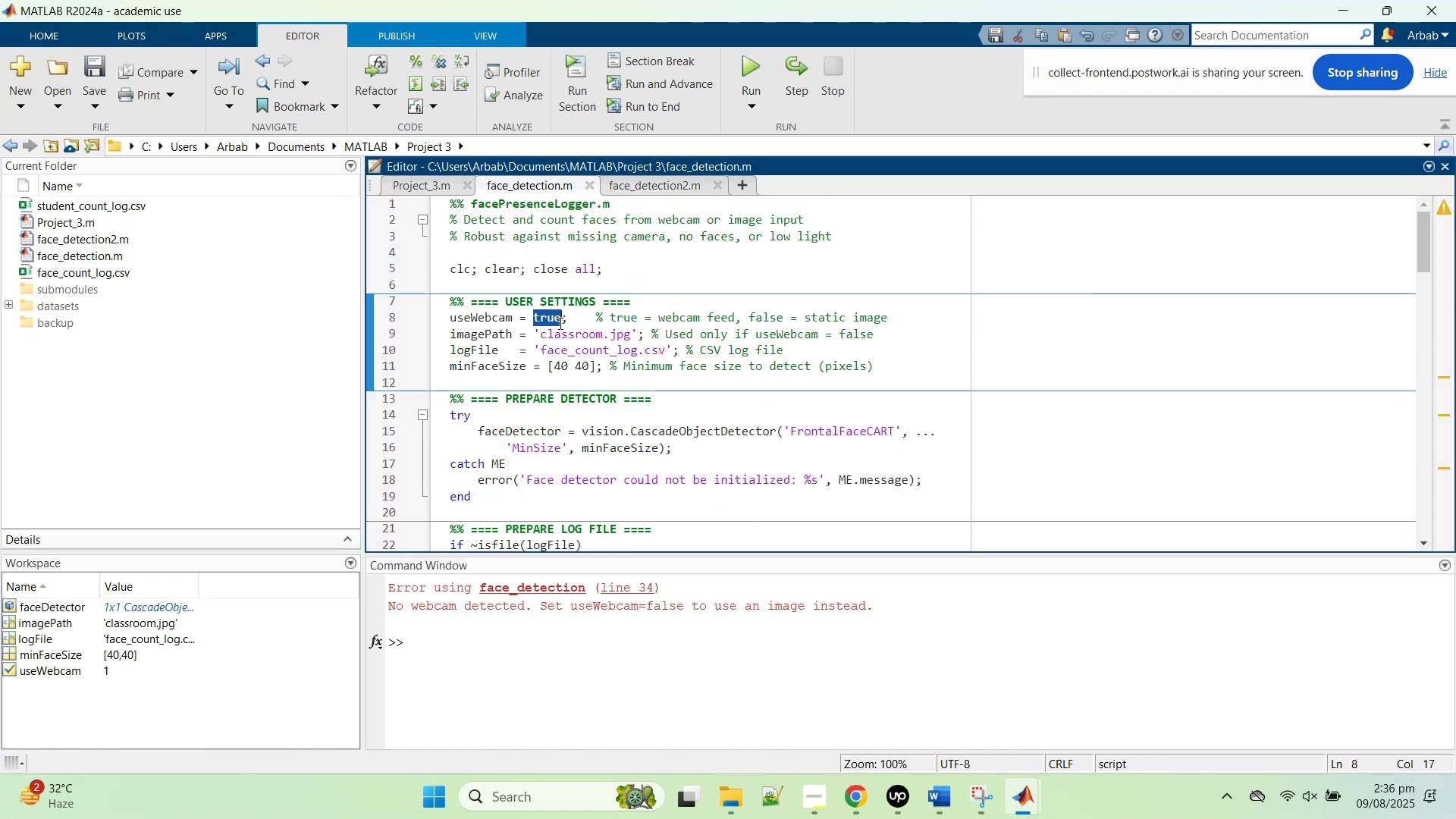 
type(false)
 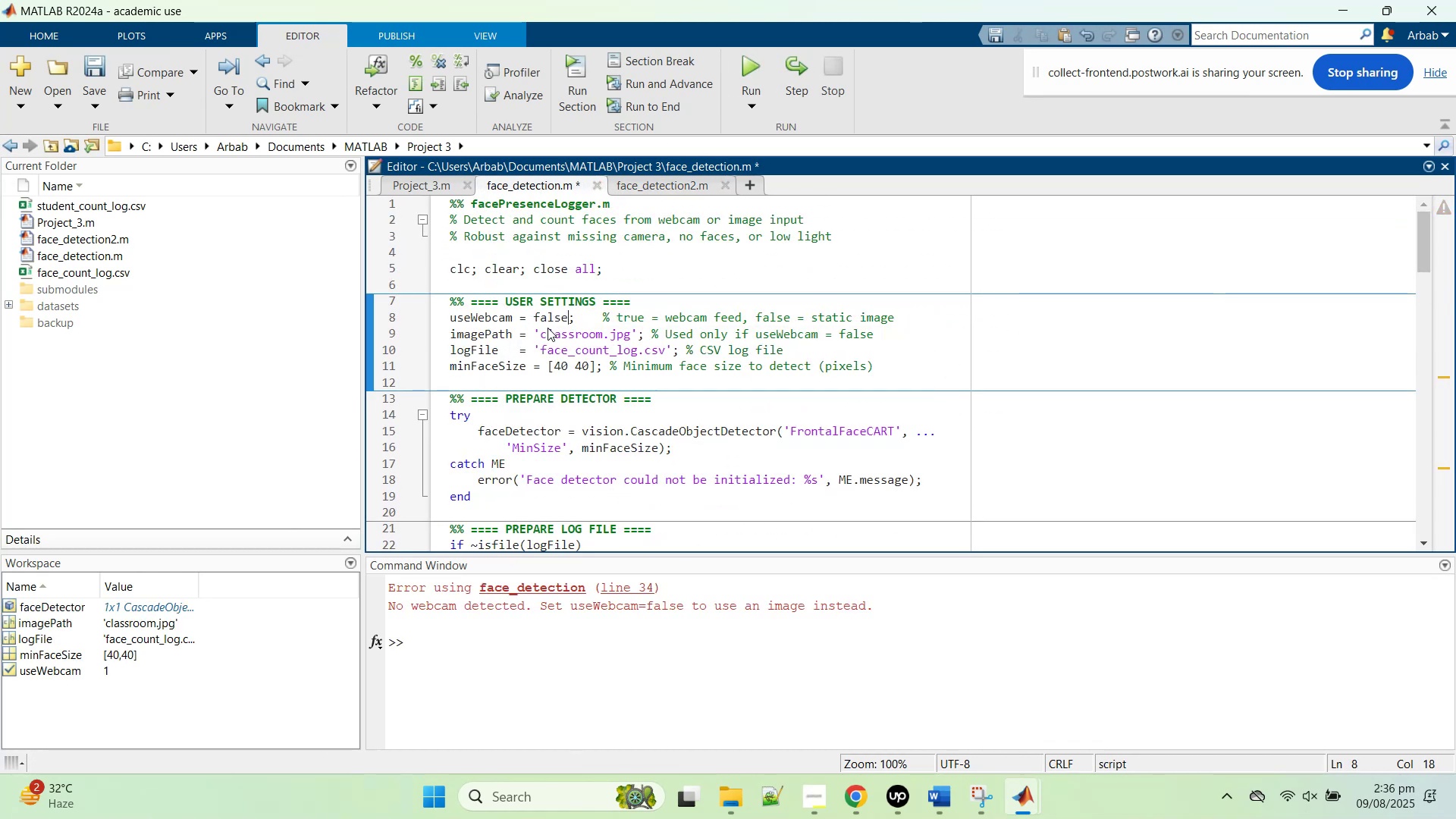 
key(ArrowDown)
 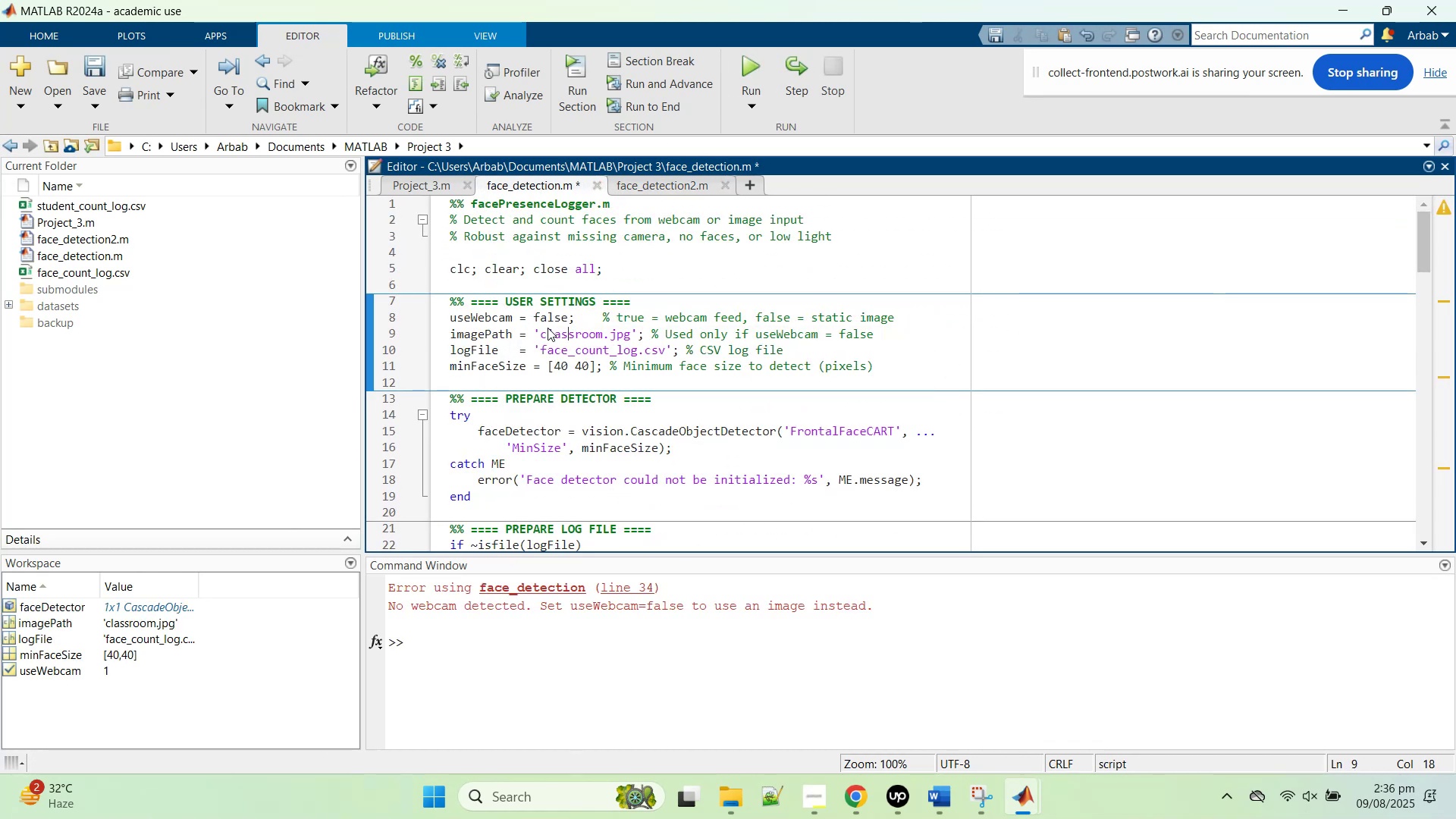 
hold_key(key=ArrowLeft, duration=0.52)
 